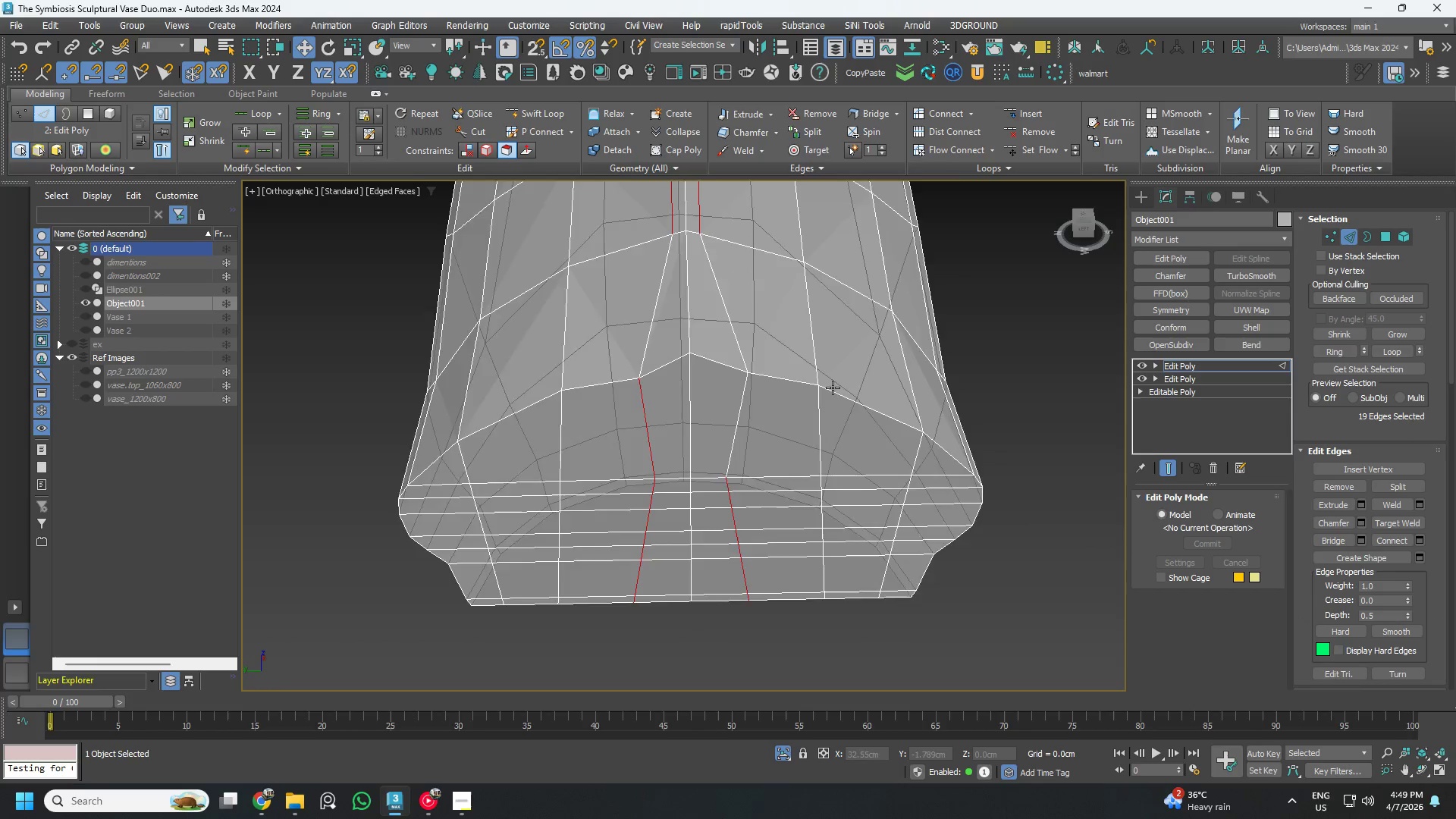 
hold_key(key=AltLeft, duration=0.64)
 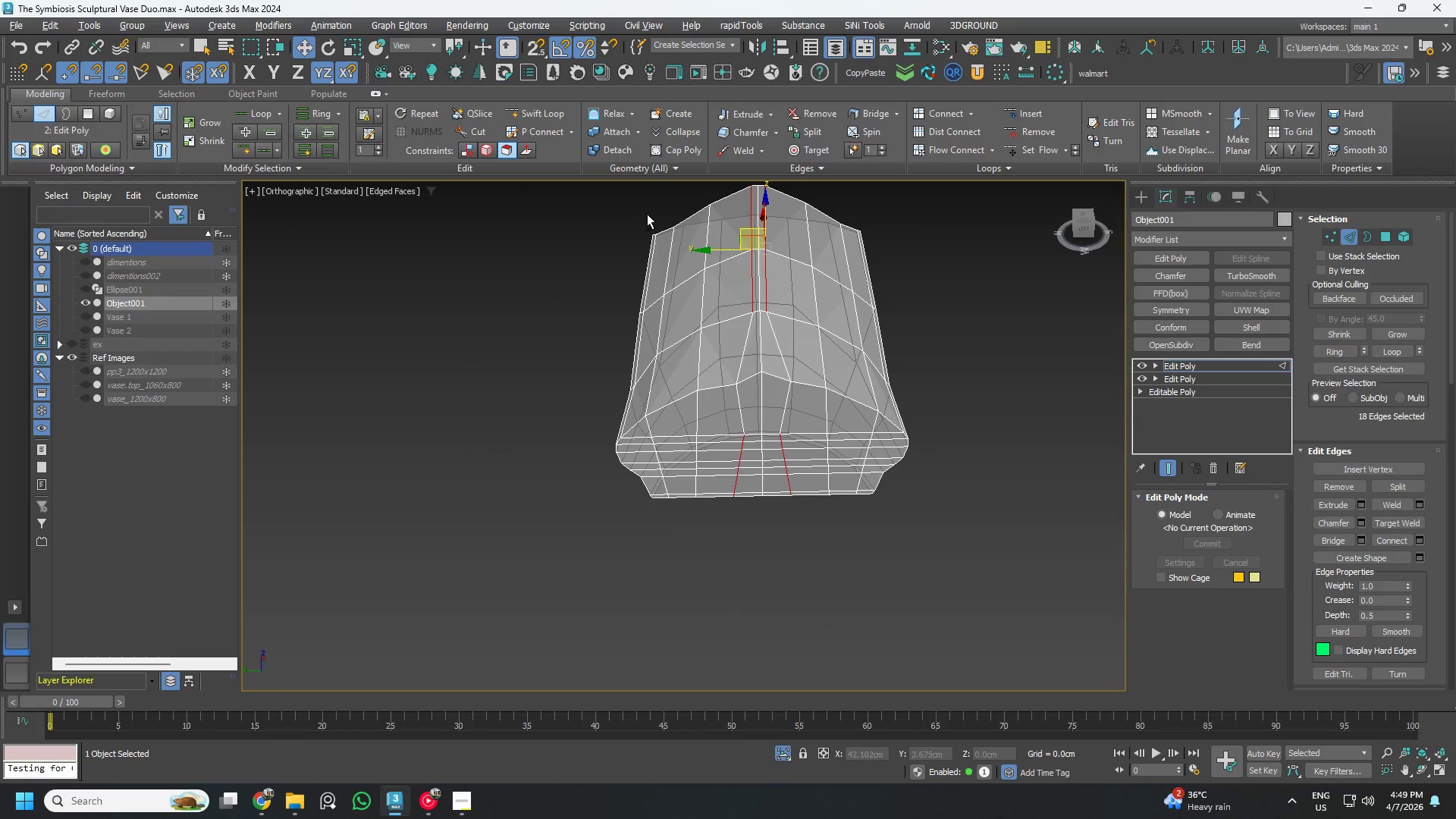 
scroll: coordinate [833, 392], scroll_direction: down, amount: 2.0
 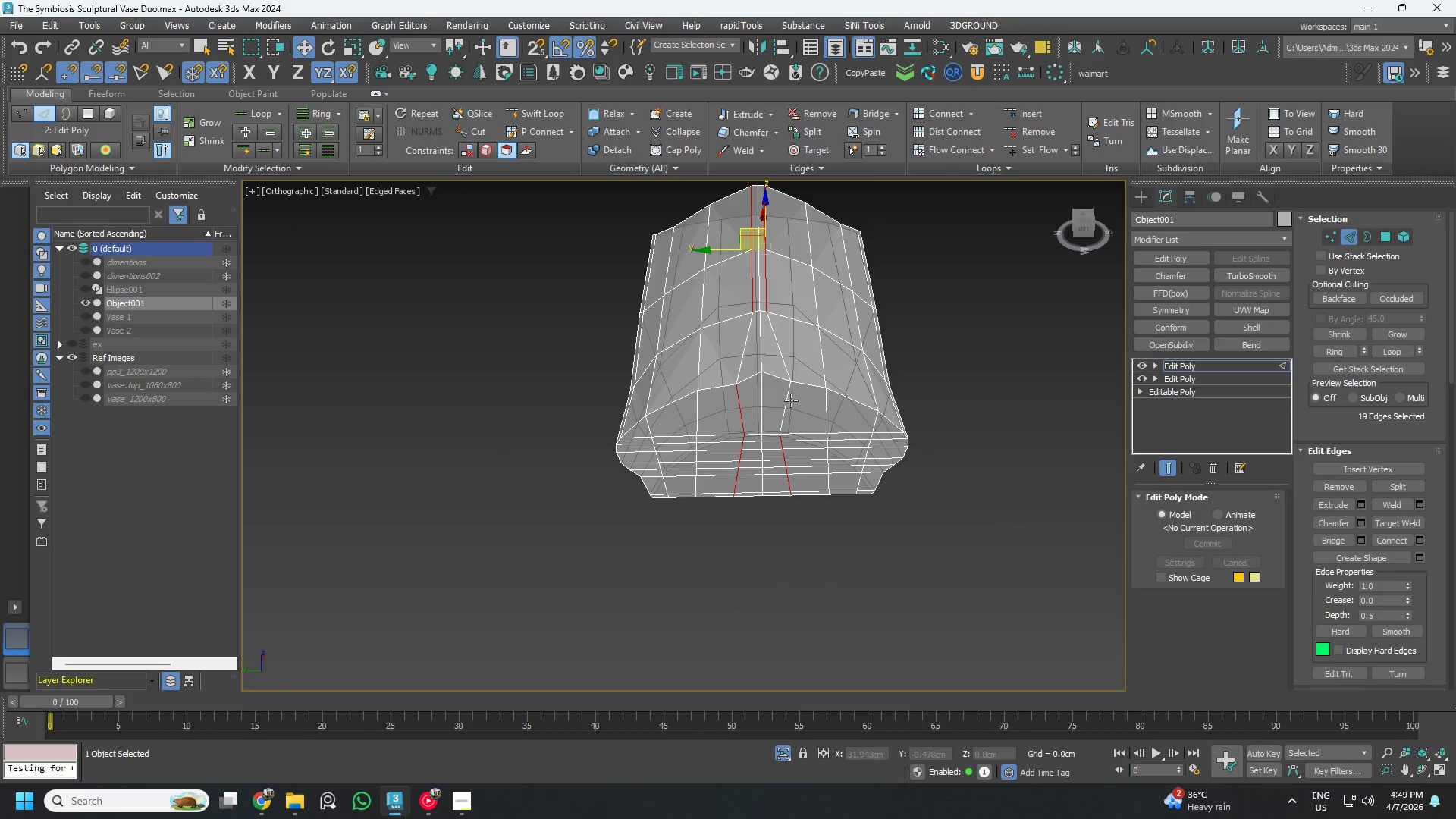 
left_click_drag(start_coordinate=[786, 403], to_coordinate=[690, 378])
 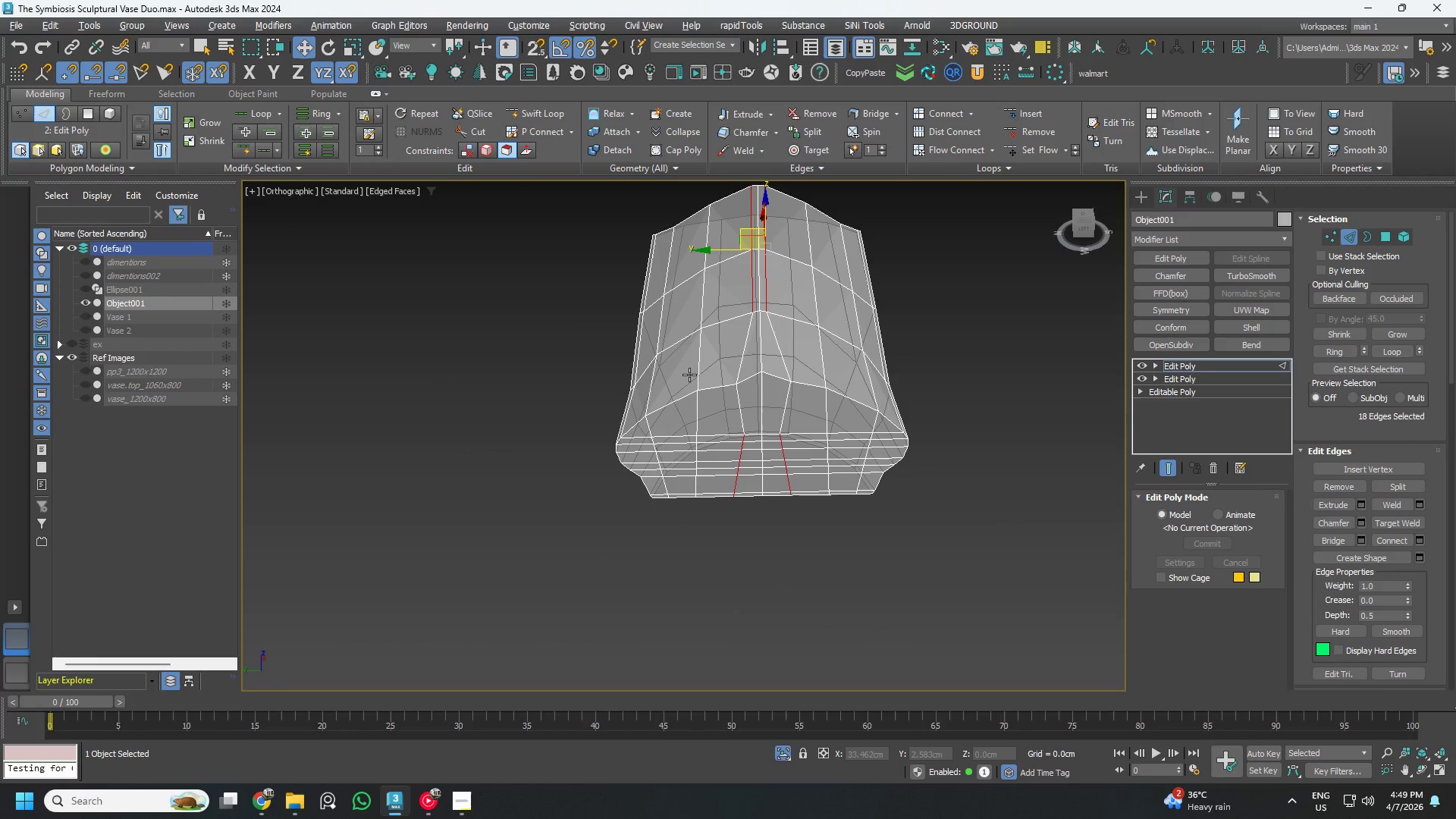 
hold_key(key=AltLeft, duration=1.5)
left_click_drag(start_coordinate=[666, 199], to_coordinate=[860, 330])
 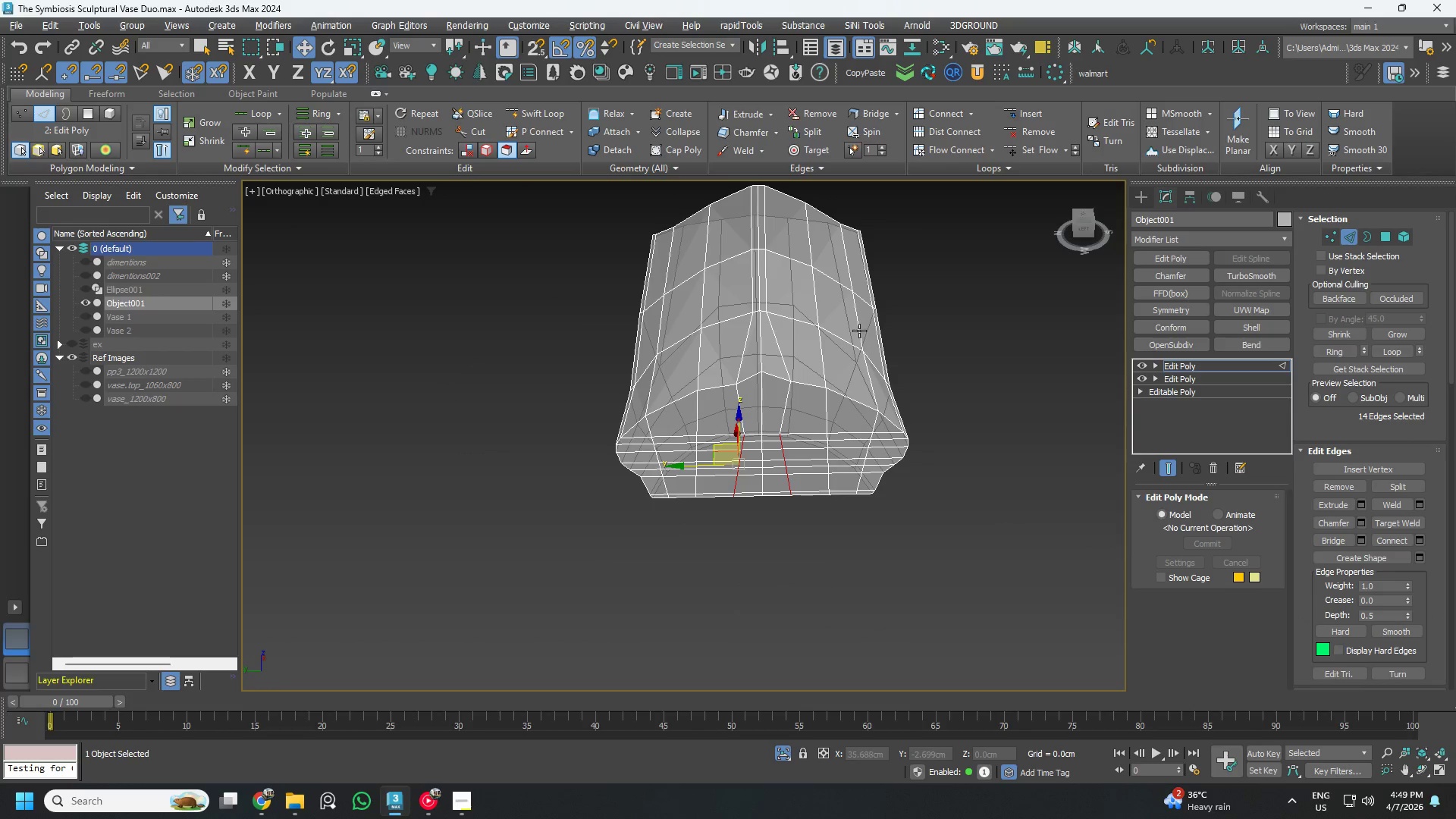 
key(Alt+AltLeft)
 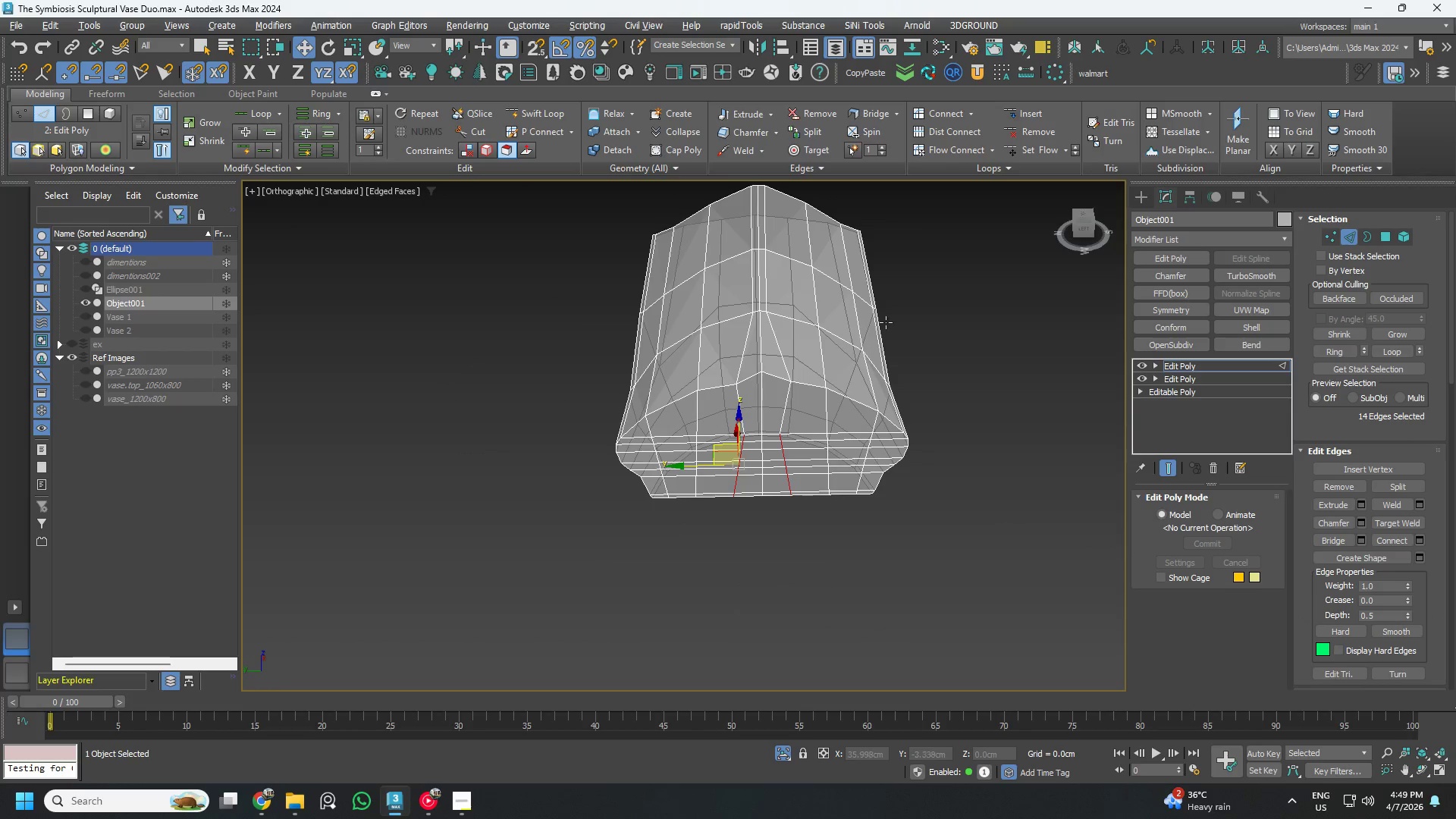 
key(Alt+AltLeft)
 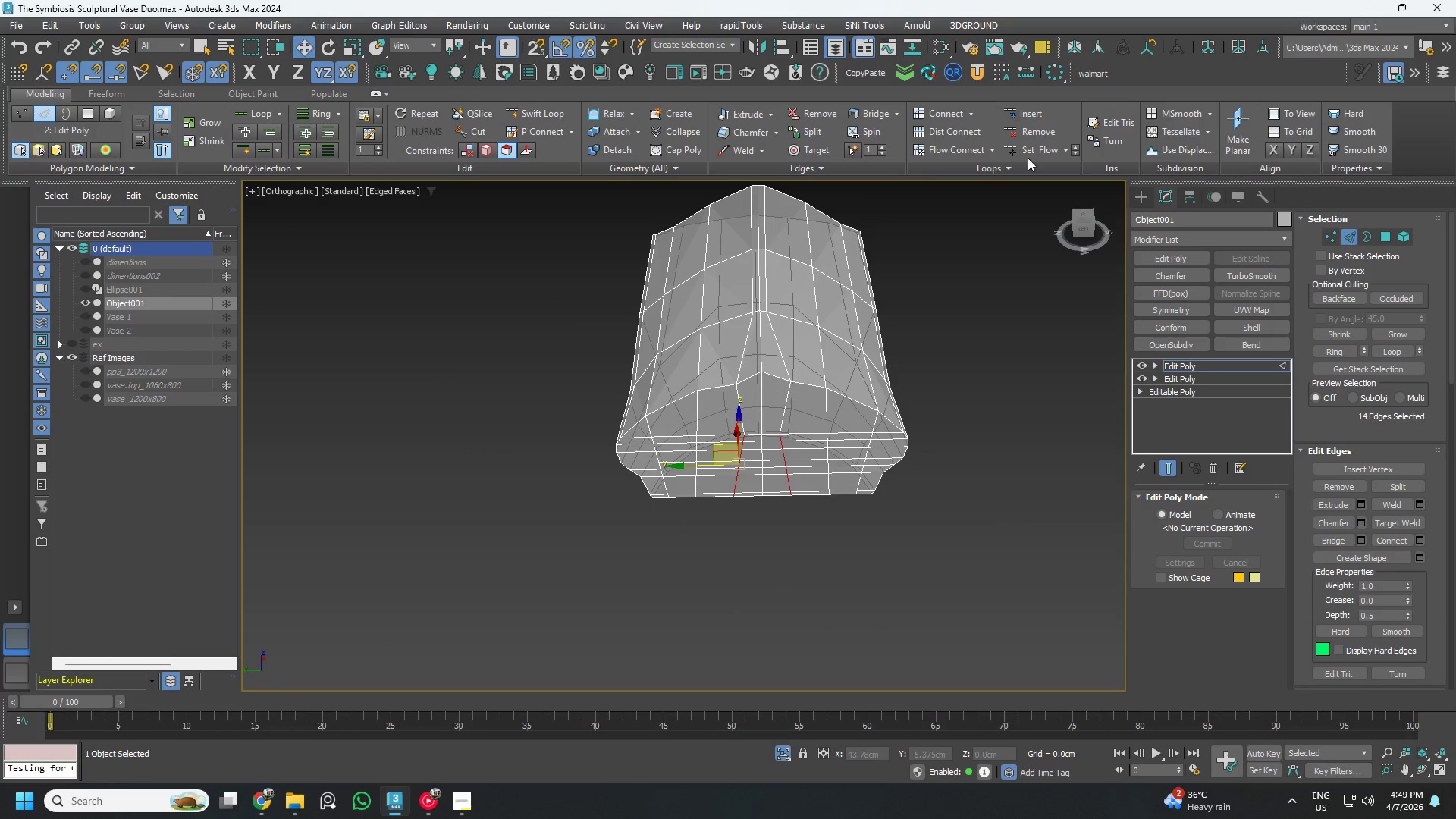 
left_click([1041, 152])
 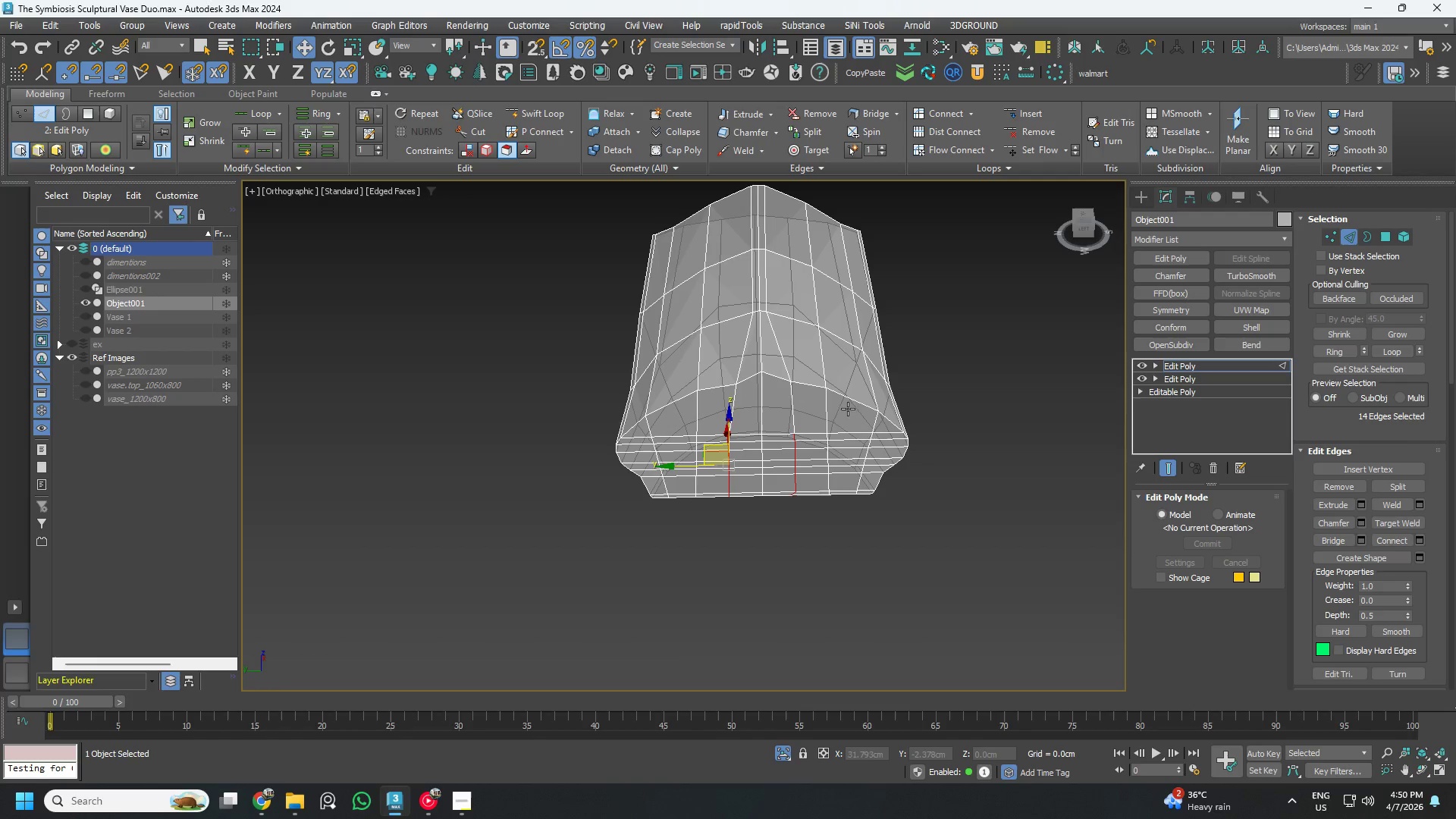 
hold_key(key=AltLeft, duration=0.69)
 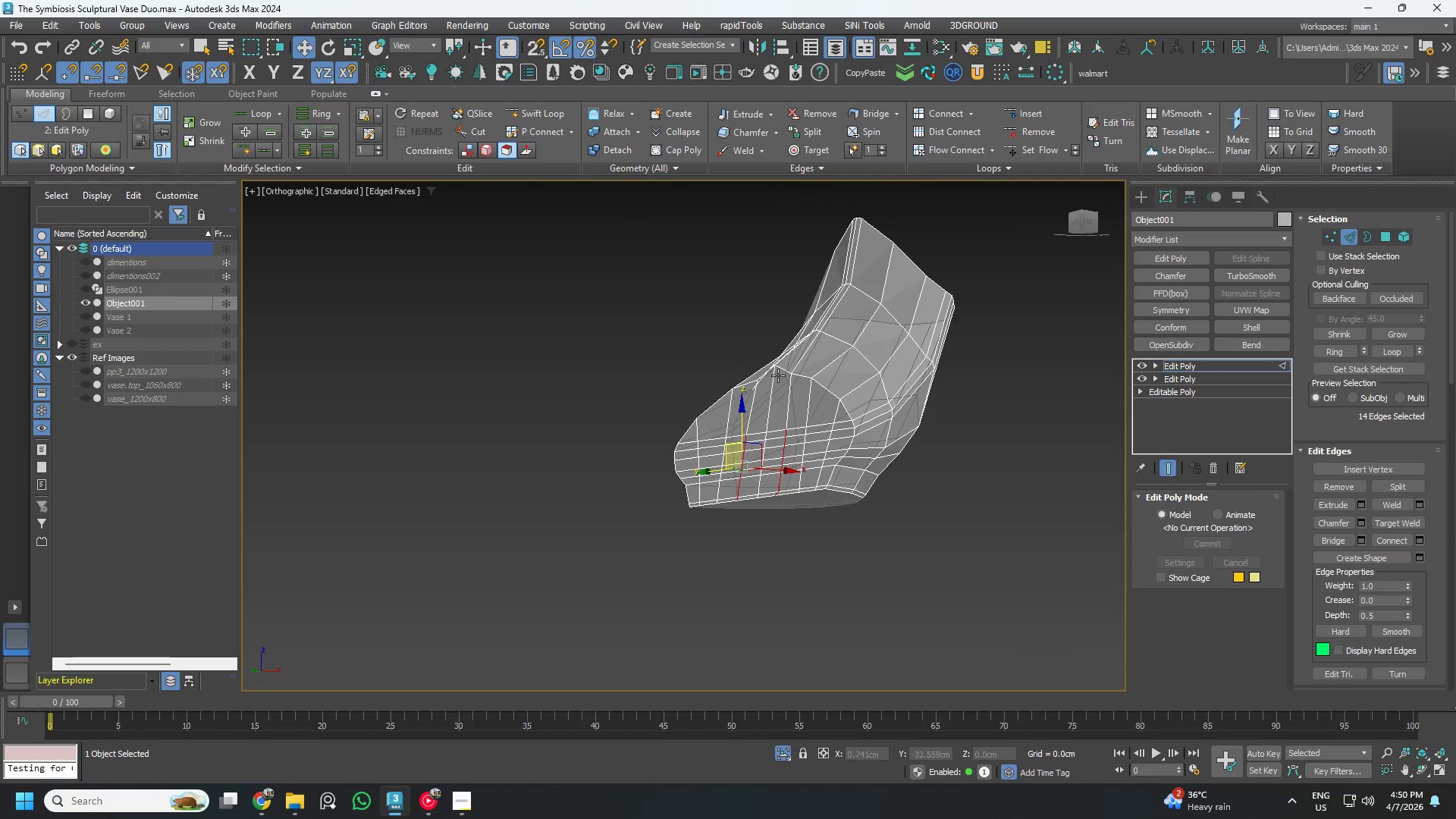 
hold_key(key=AltLeft, duration=0.48)
 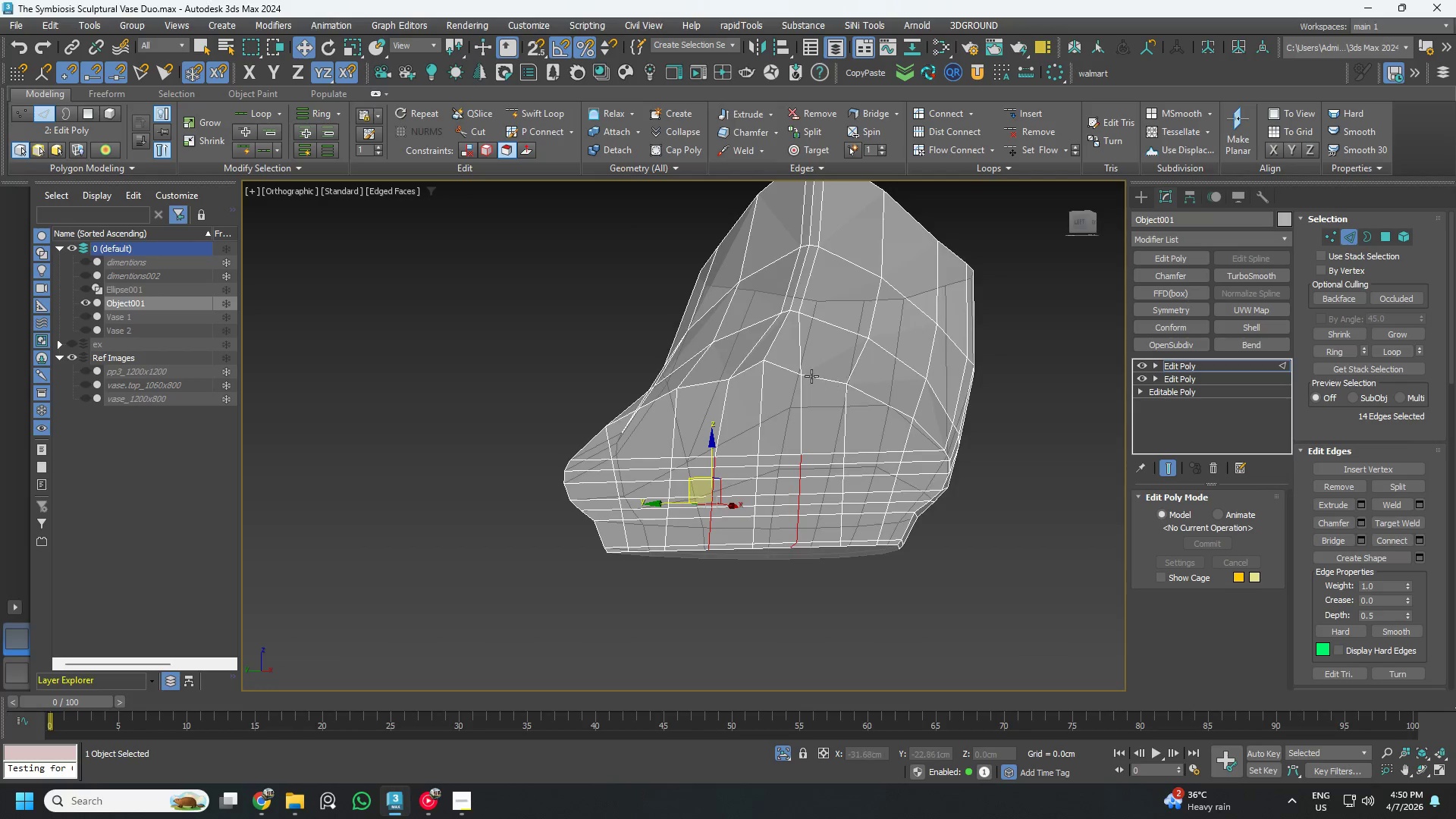 
scroll: coordinate [811, 376], scroll_direction: up, amount: 3.0
 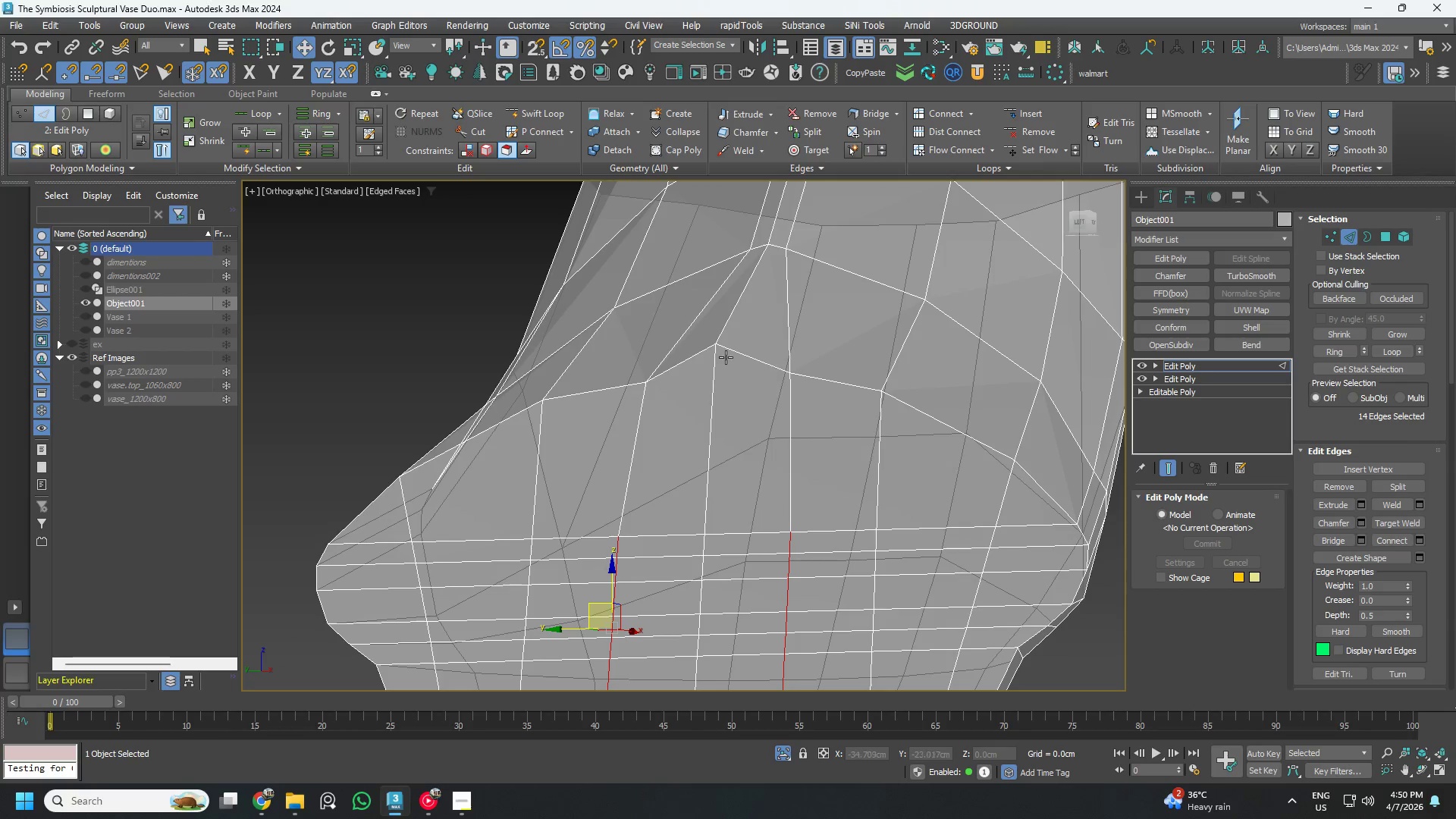 
key(1)
 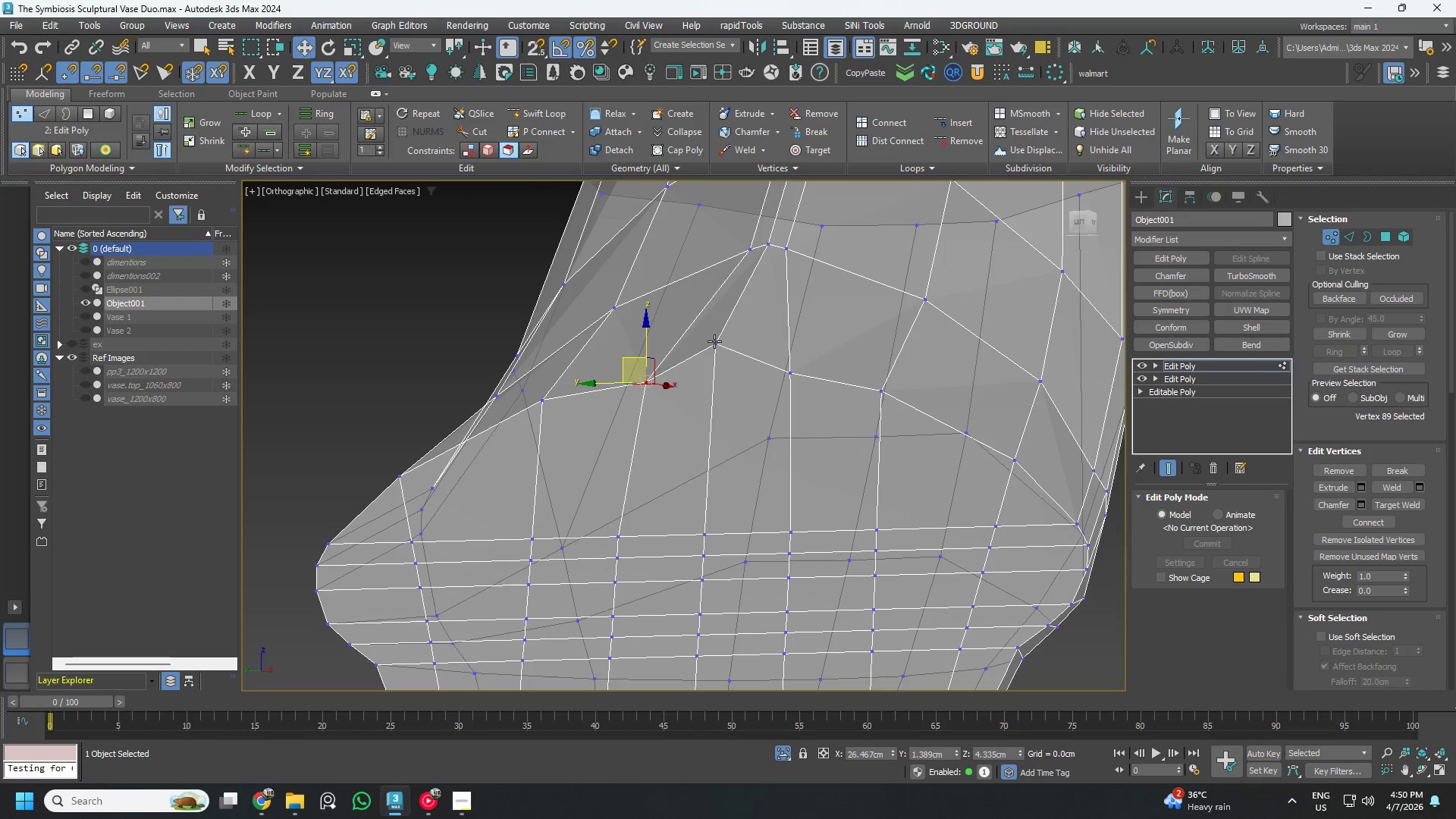 
left_click([714, 341])
 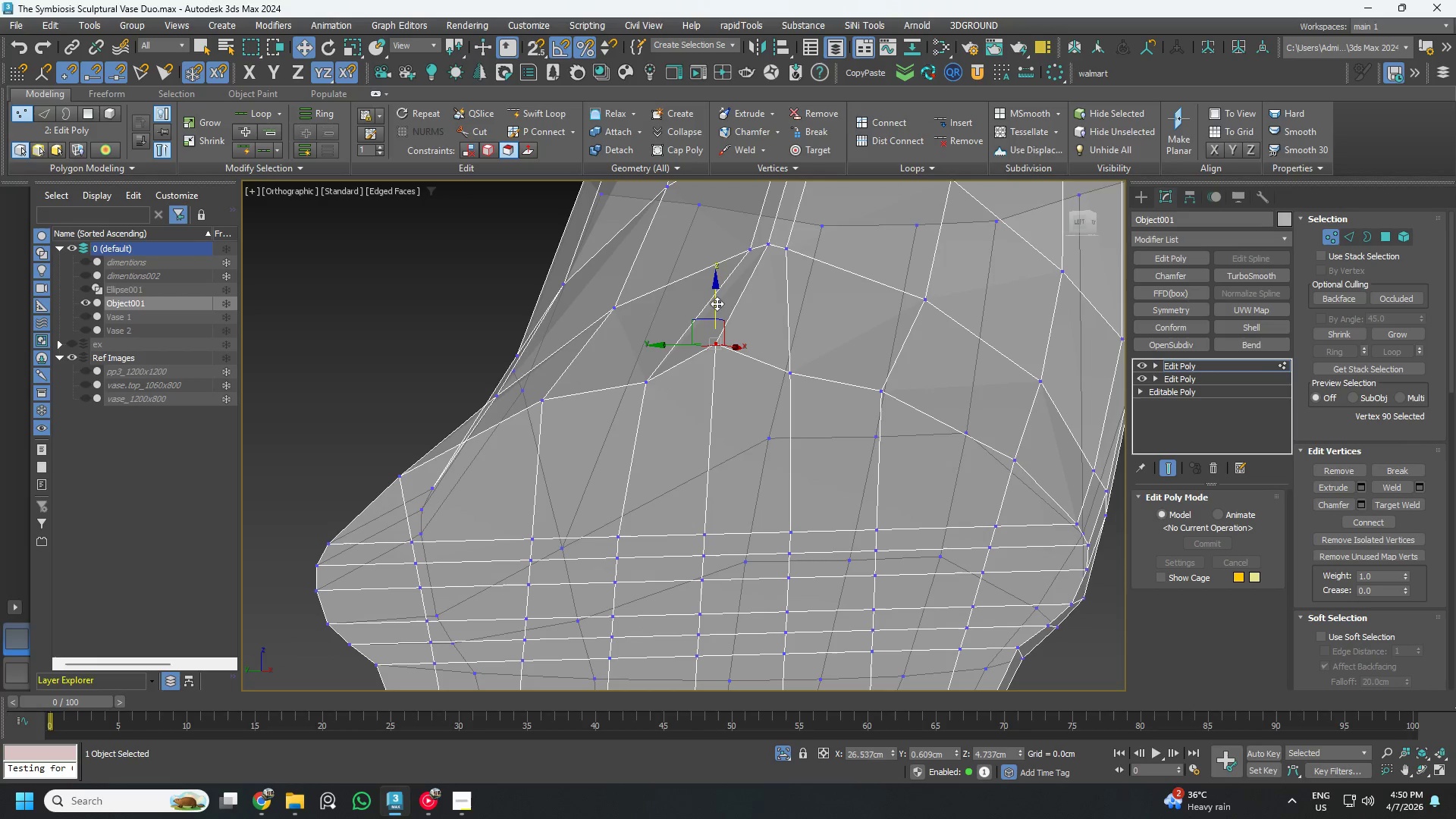 
left_click_drag(start_coordinate=[717, 303], to_coordinate=[721, 323])
 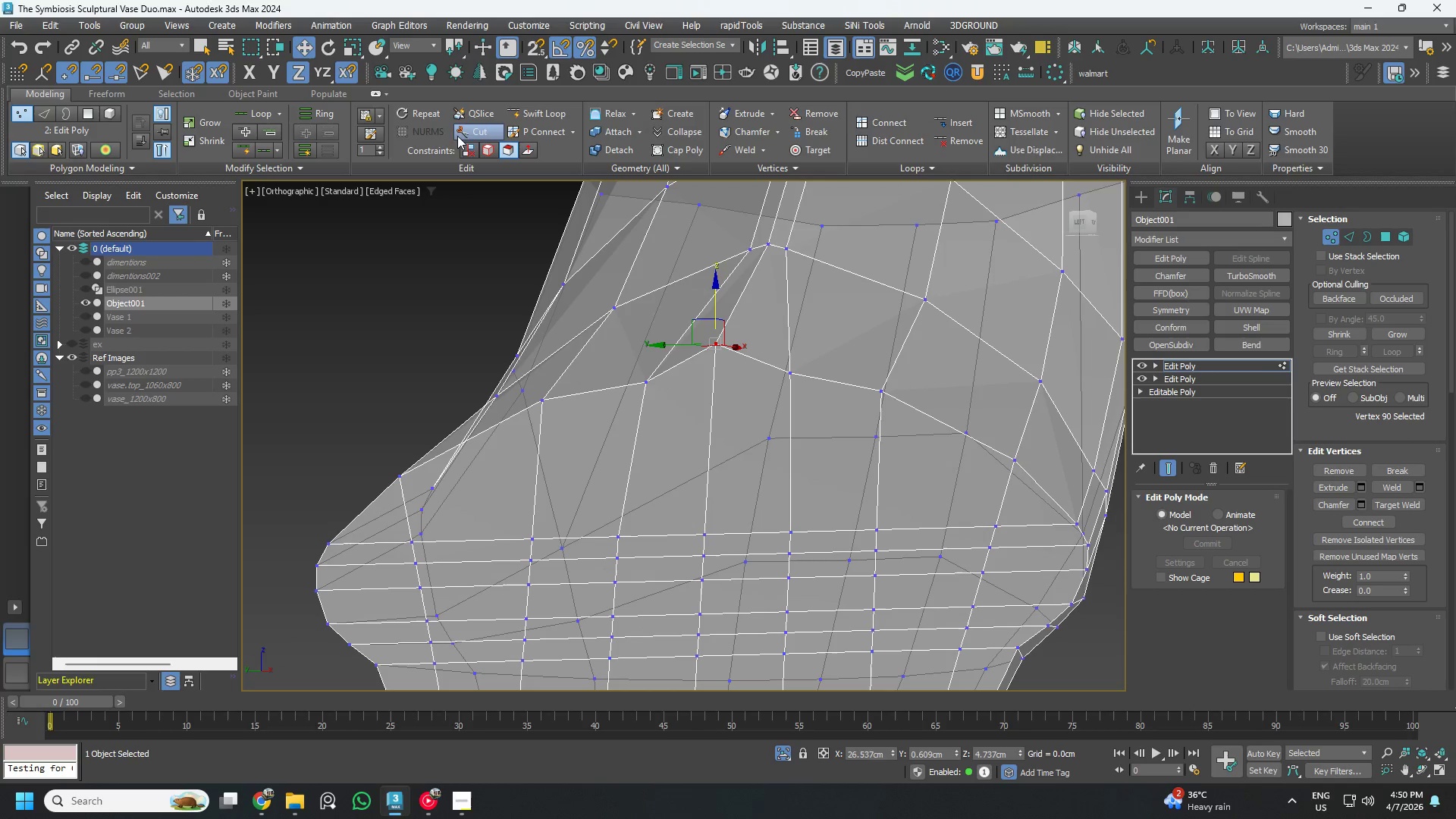 
left_click([463, 148])
 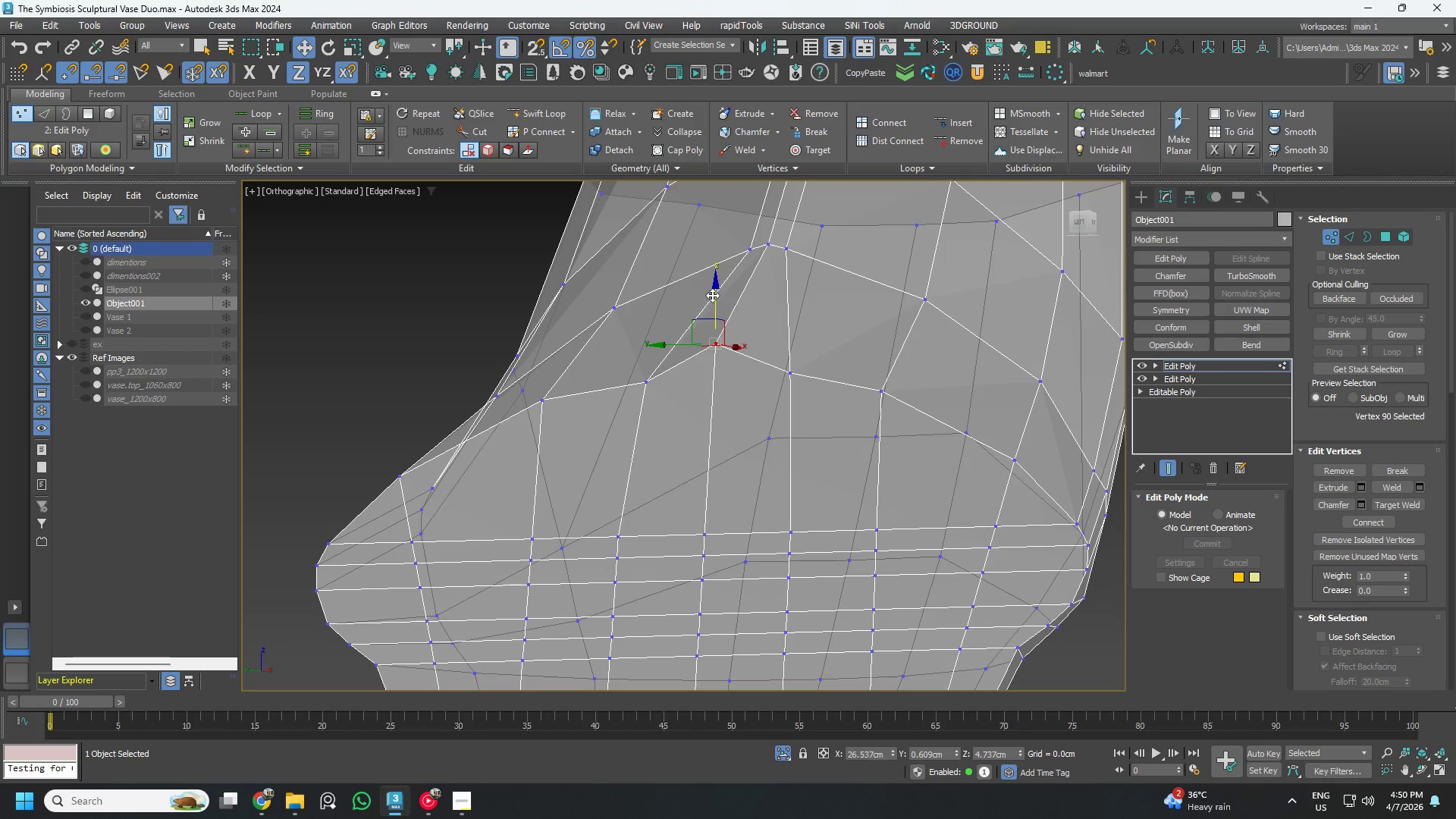 
left_click_drag(start_coordinate=[712, 295], to_coordinate=[720, 322])
 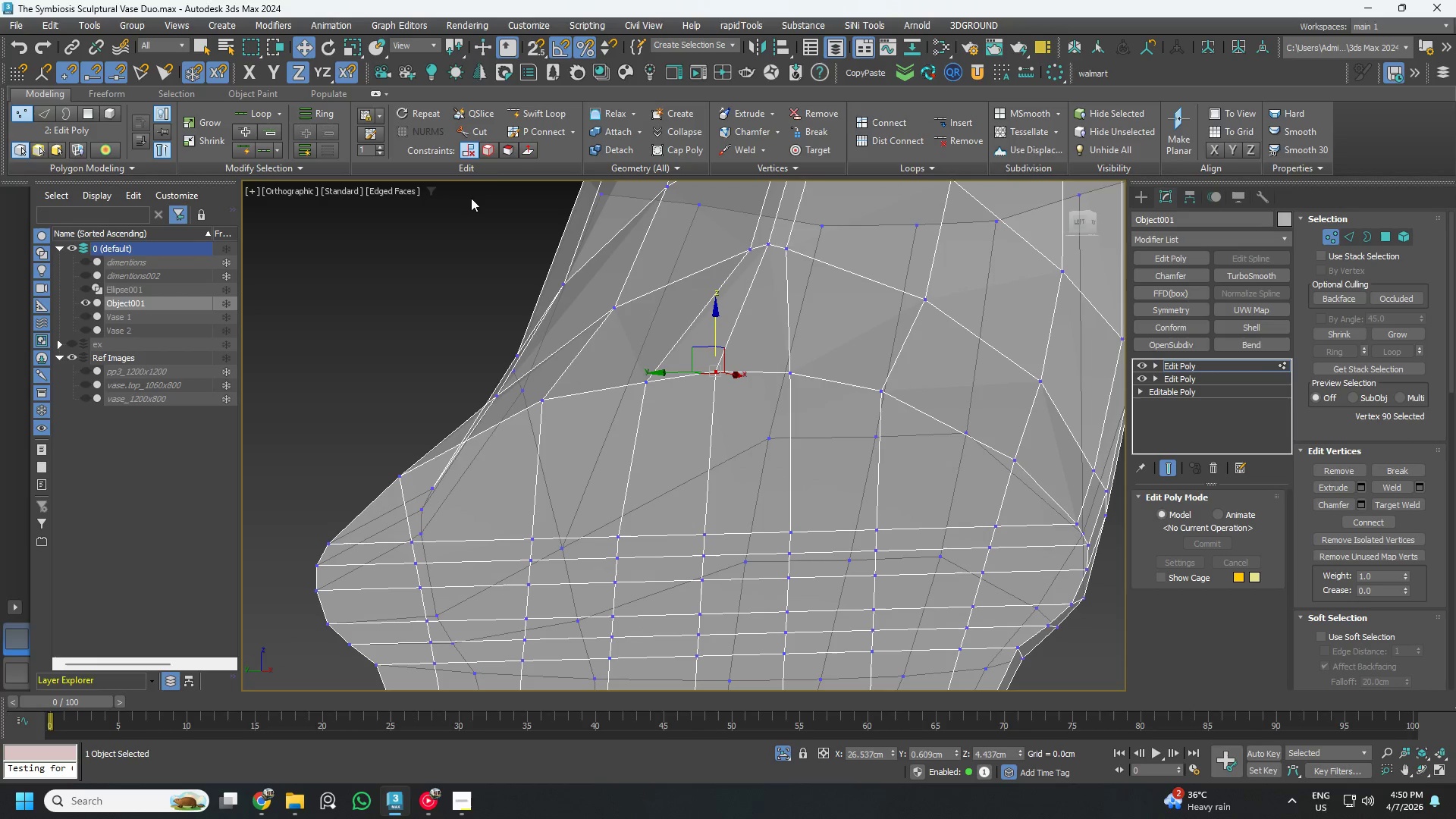 
left_click([507, 146])
 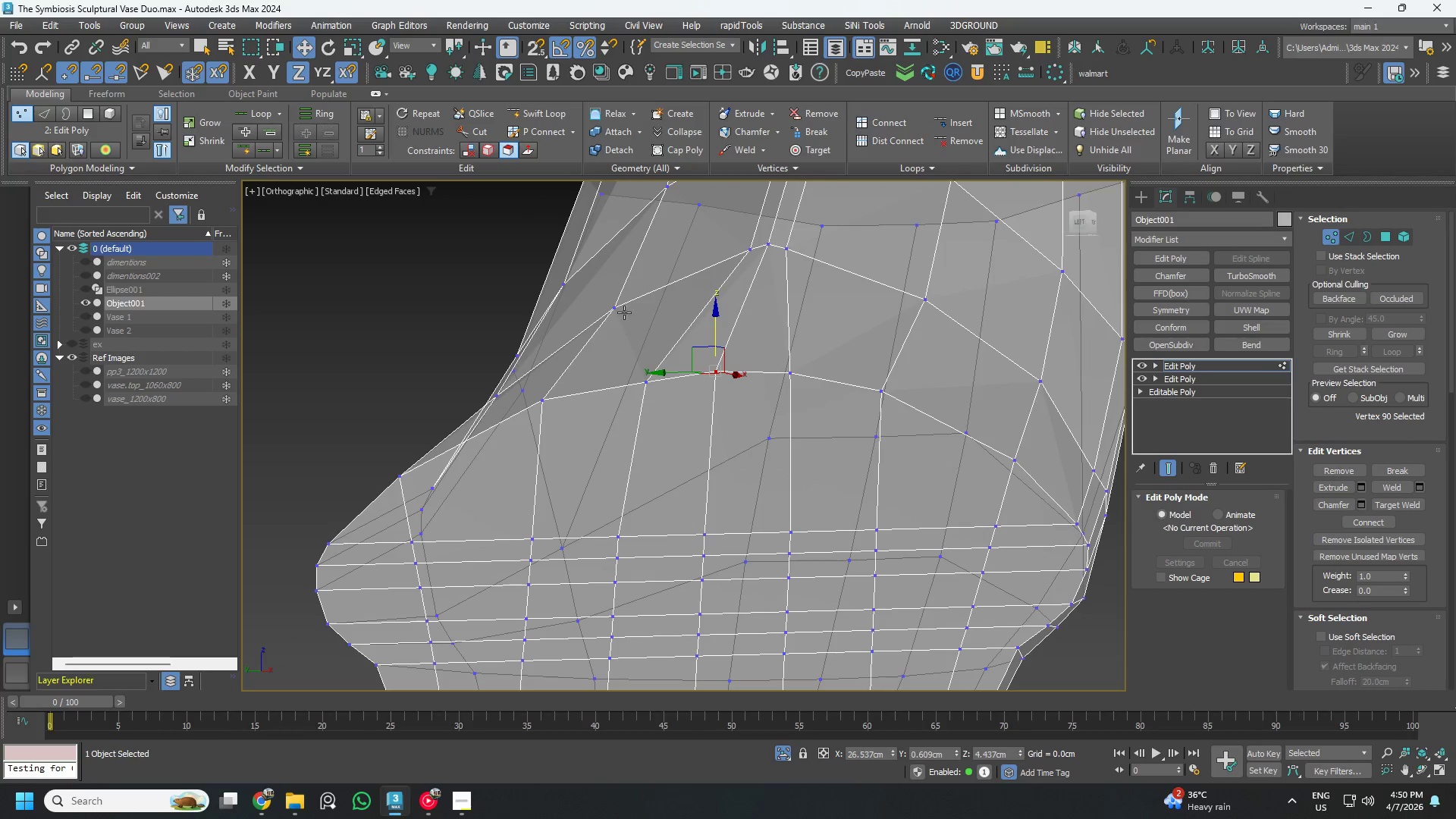 
hold_key(key=AltLeft, duration=1.42)
 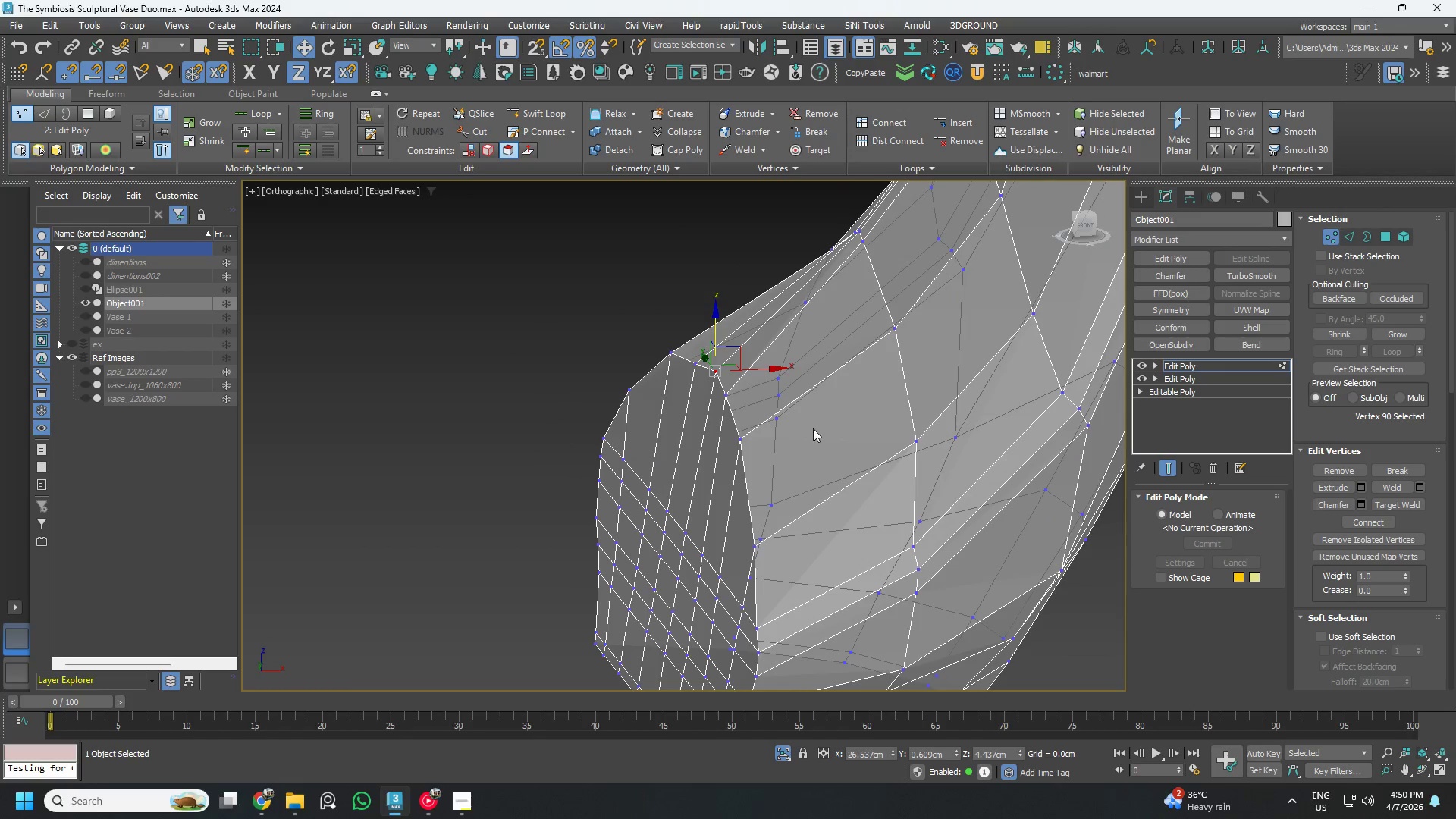 
scroll: coordinate [765, 435], scroll_direction: down, amount: 1.0
 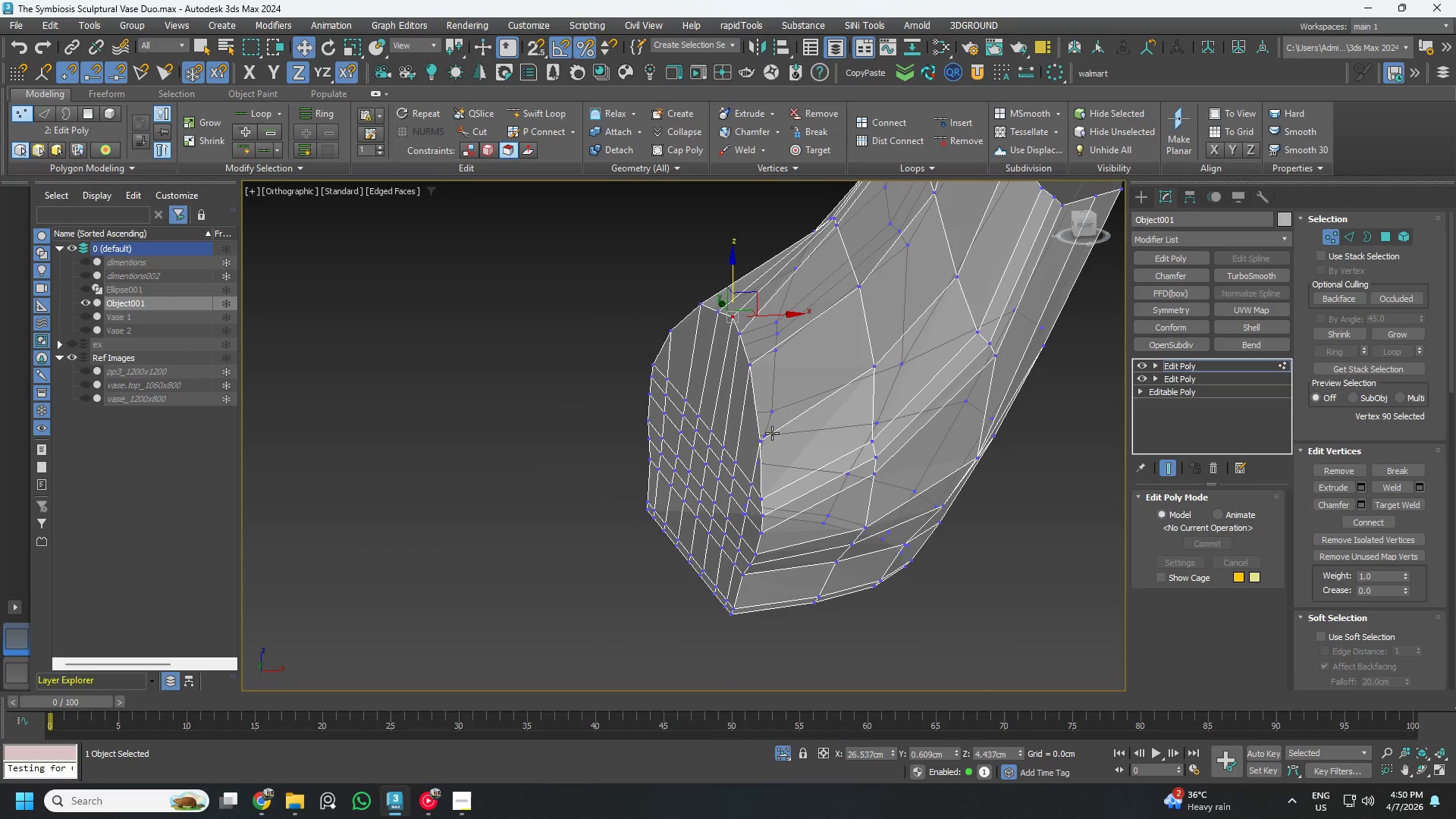 
hold_key(key=AltLeft, duration=0.8)
 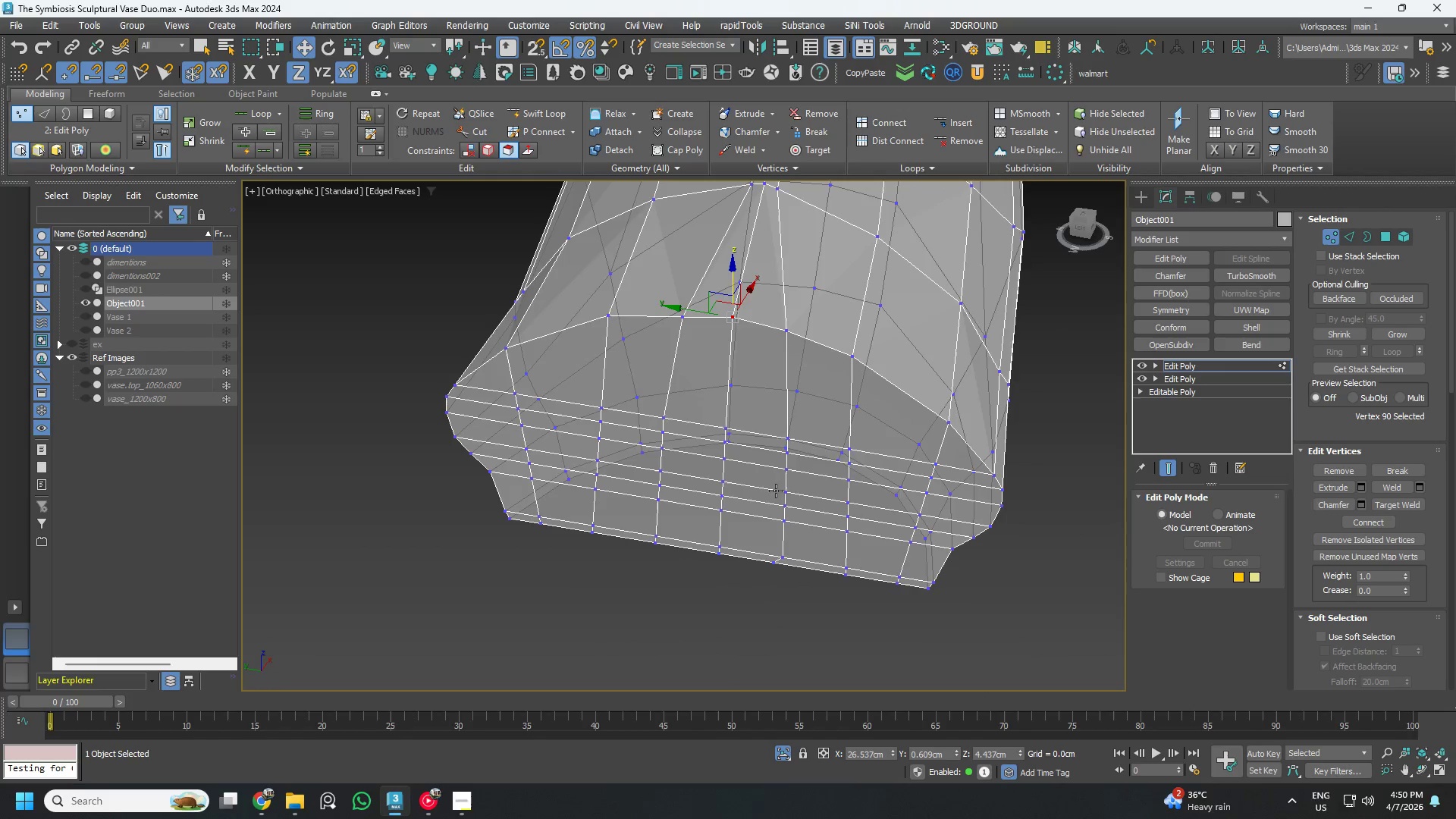 
hold_key(key=AltLeft, duration=1.53)
 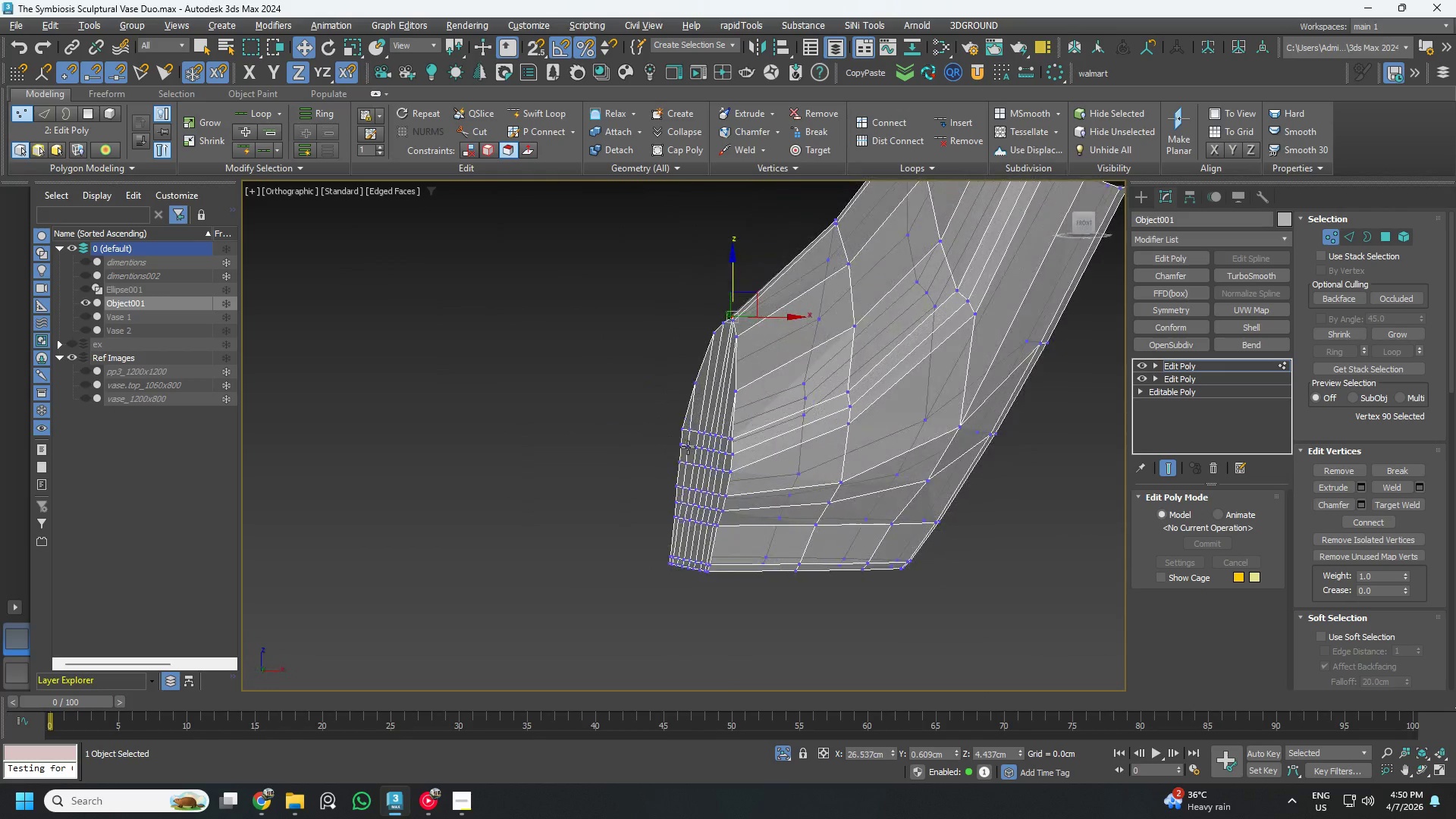 
hold_key(key=AltLeft, duration=0.58)
 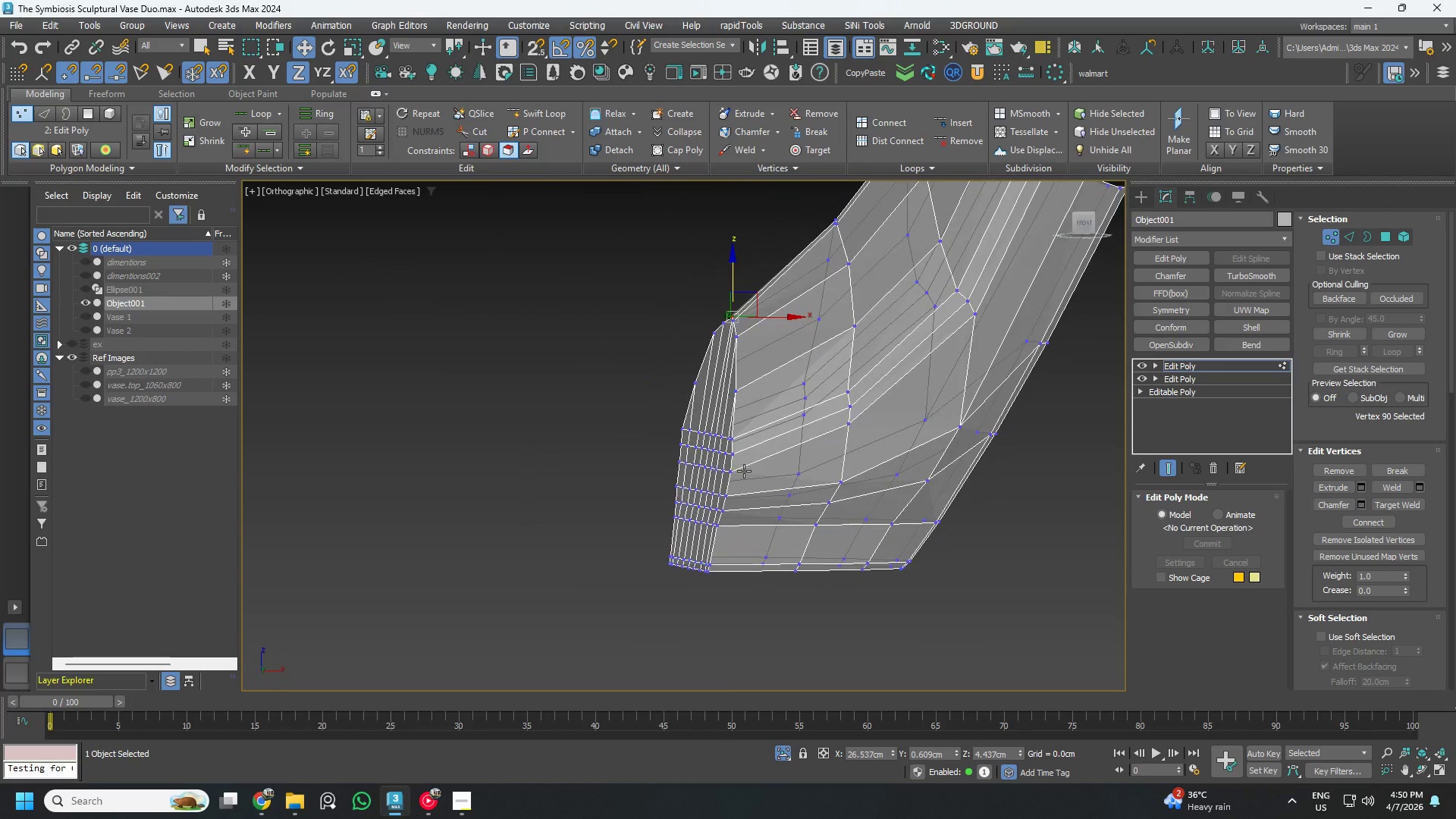 
hold_key(key=AltLeft, duration=0.59)
 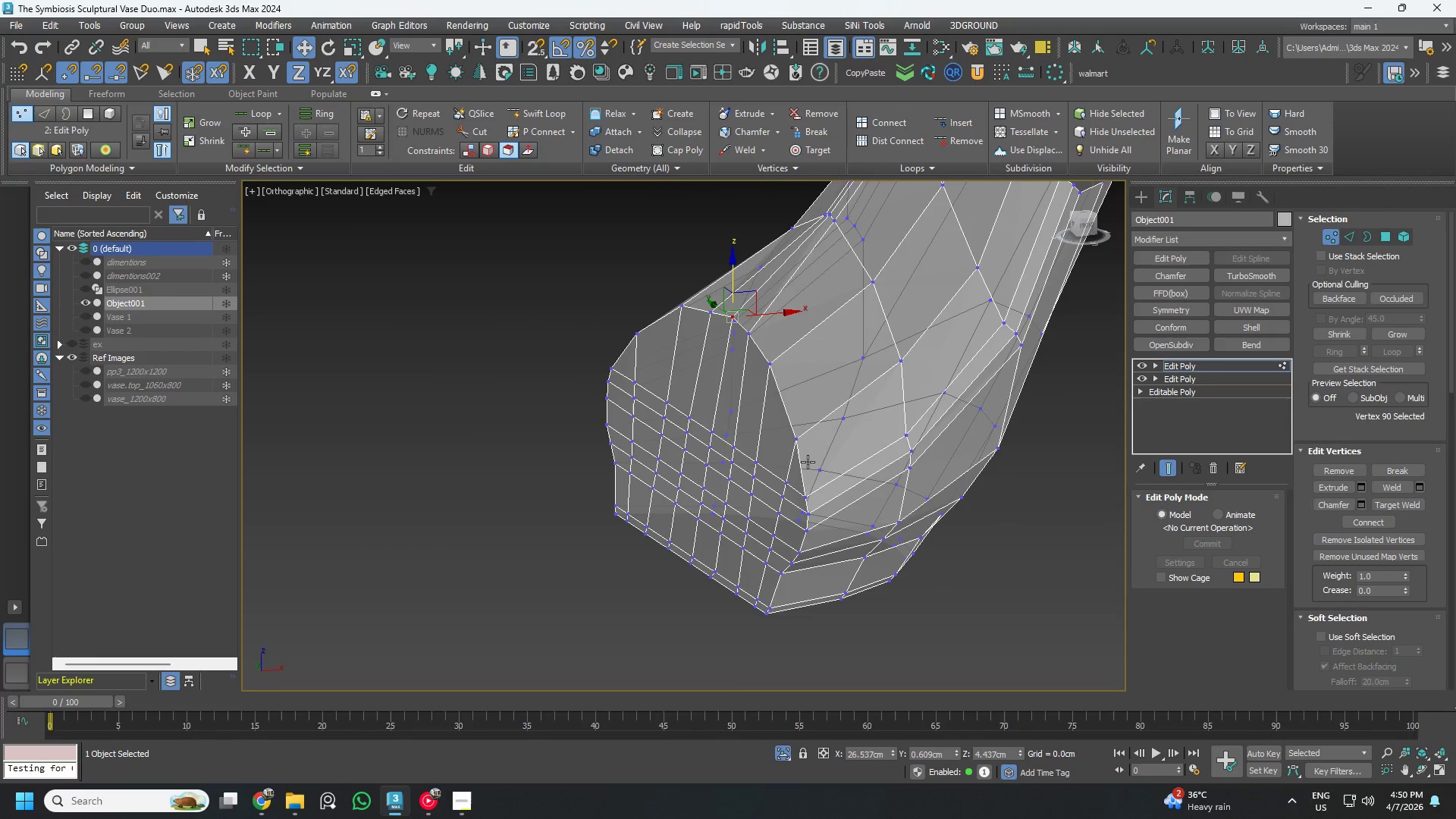 
key(Alt+1)
 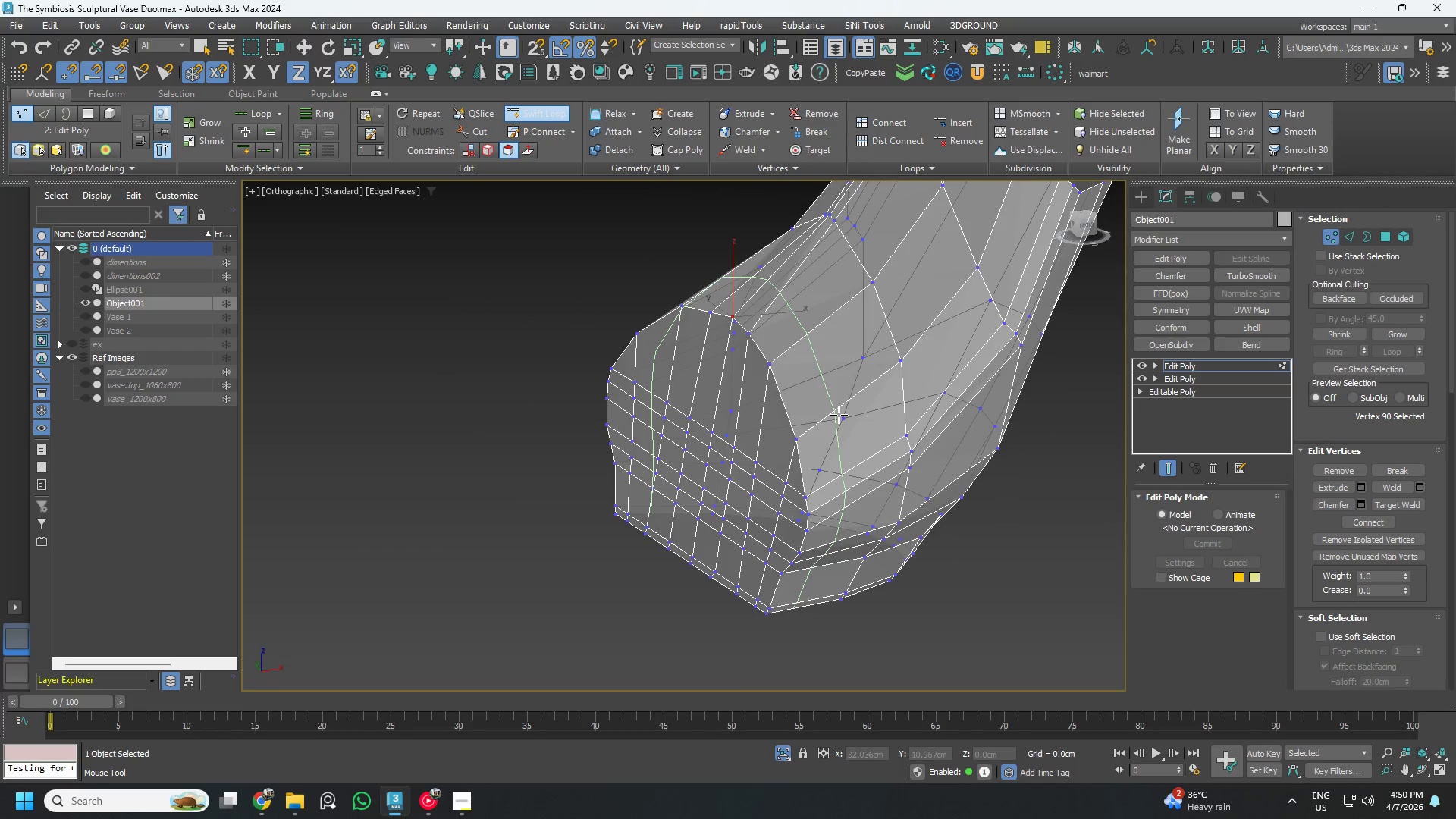 
left_click([839, 414])
 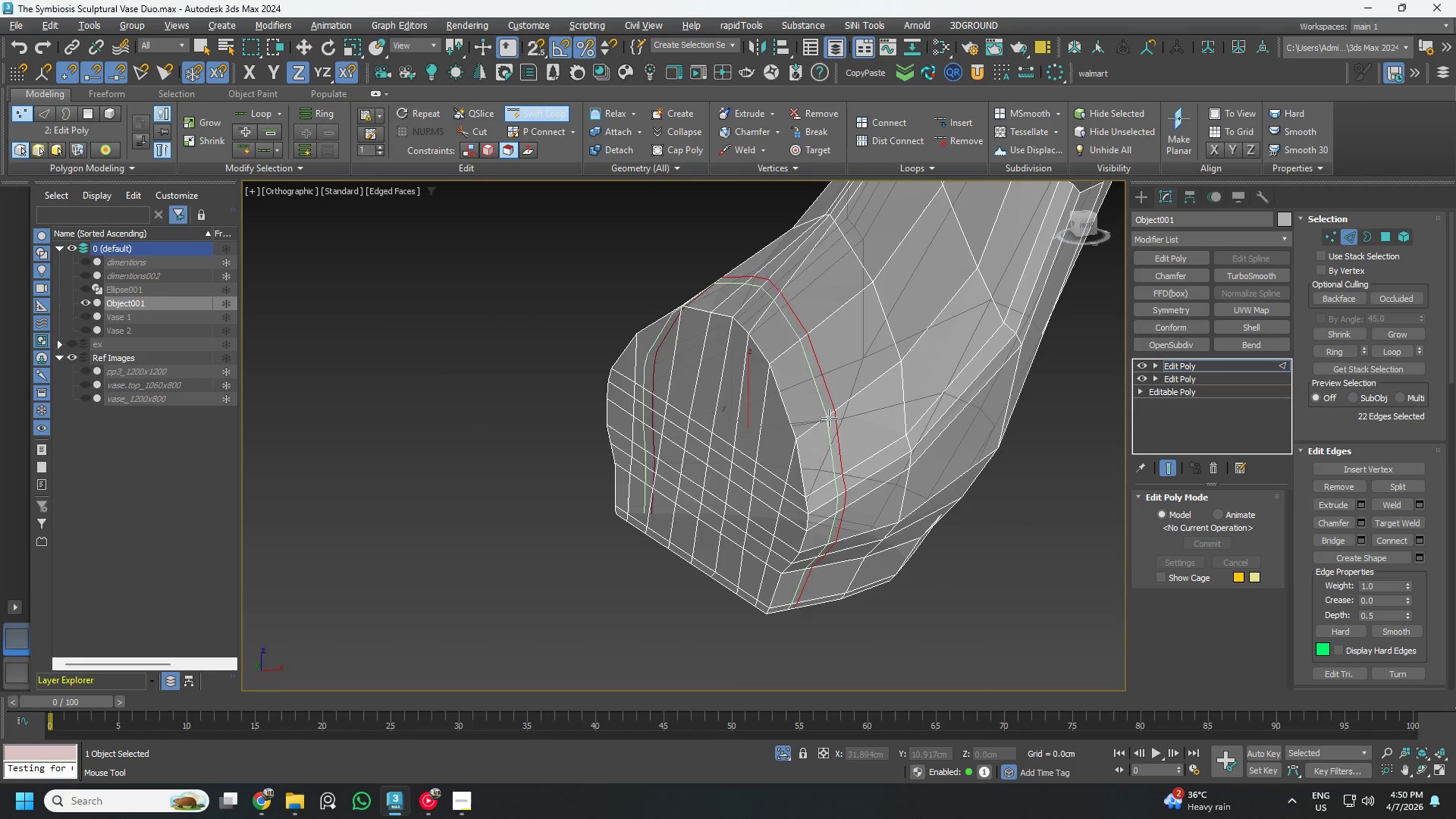 
key(Alt+AltLeft)
 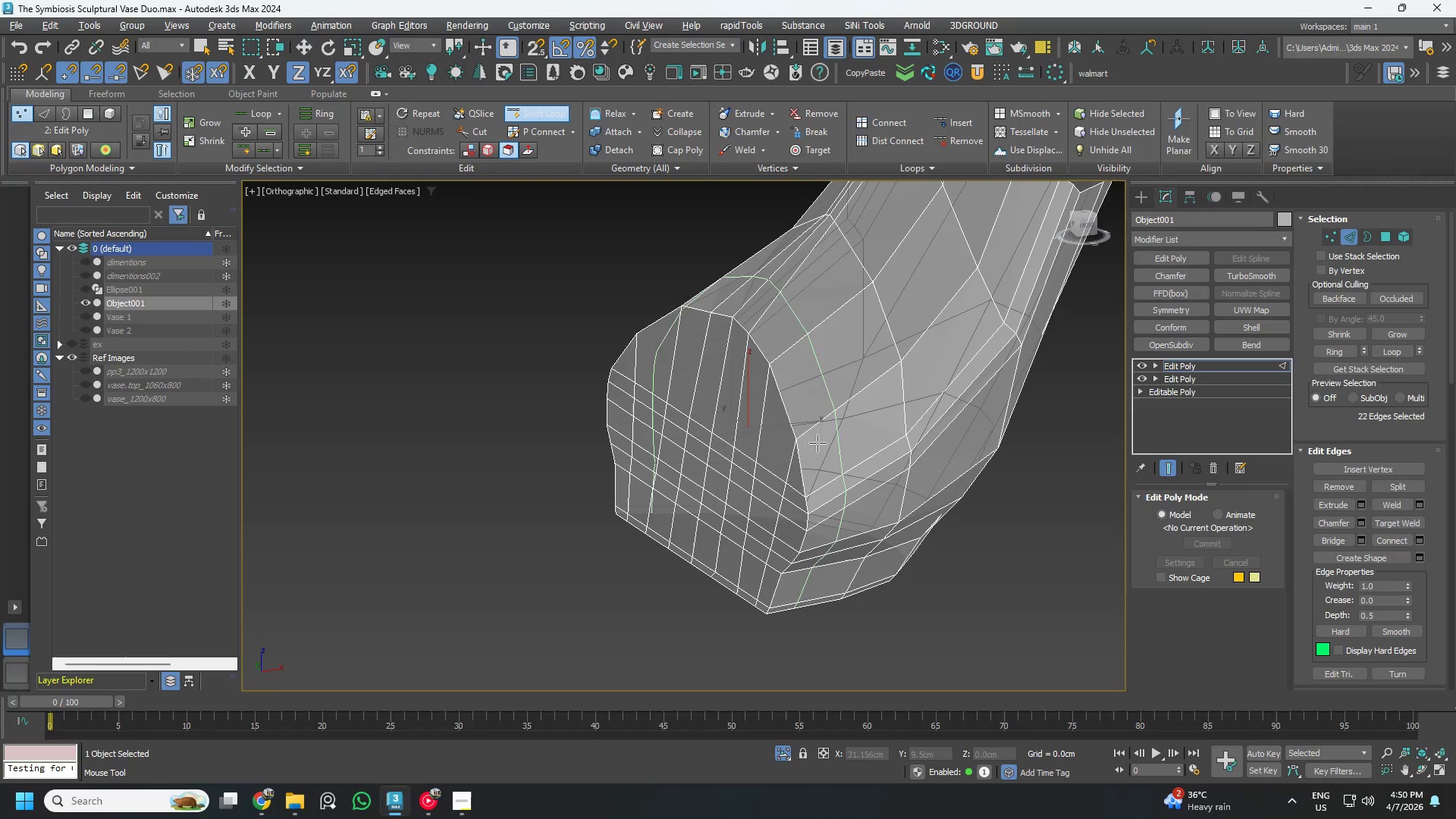 
key(Alt+1)
 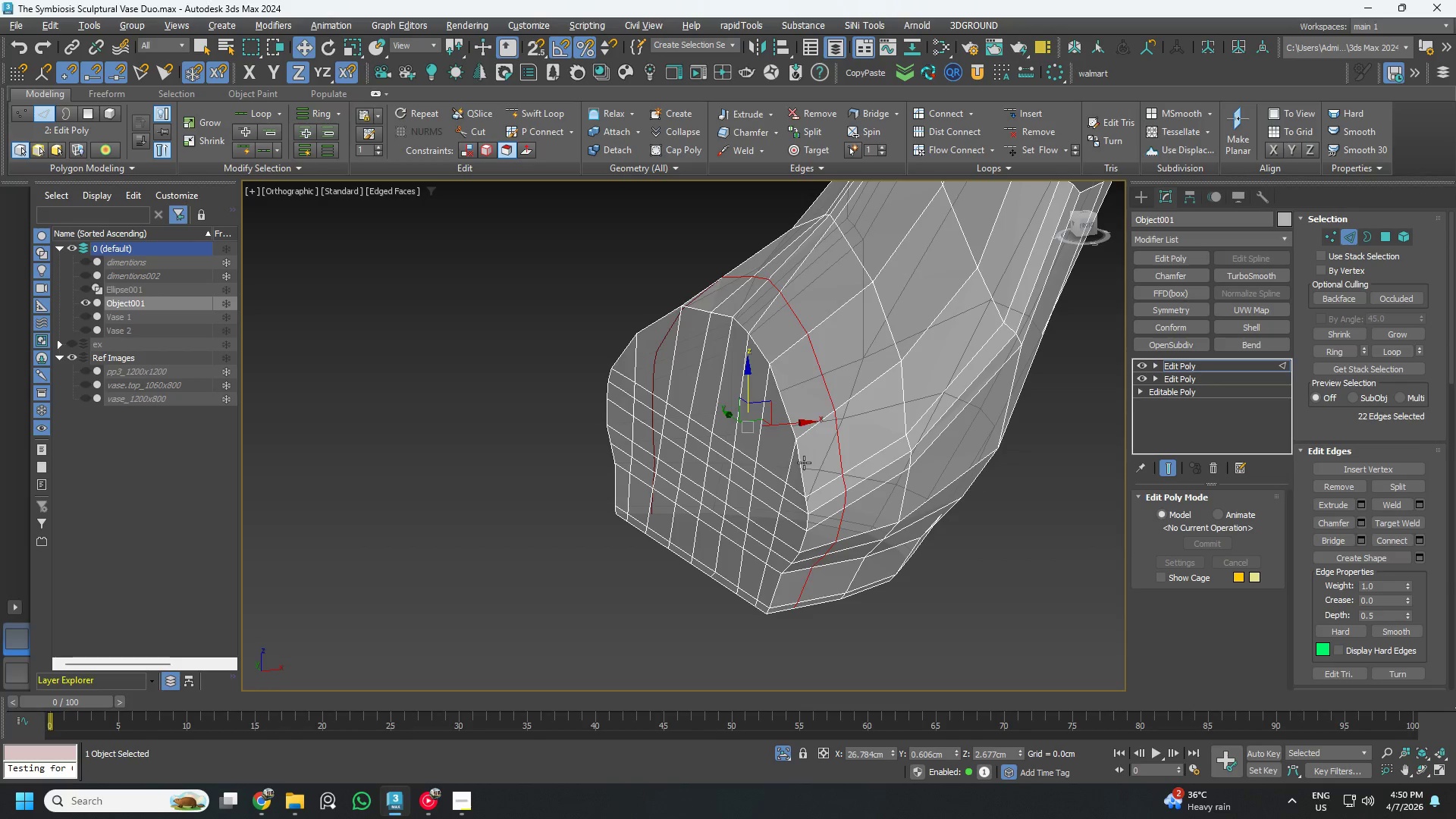 
double_click([804, 463])
 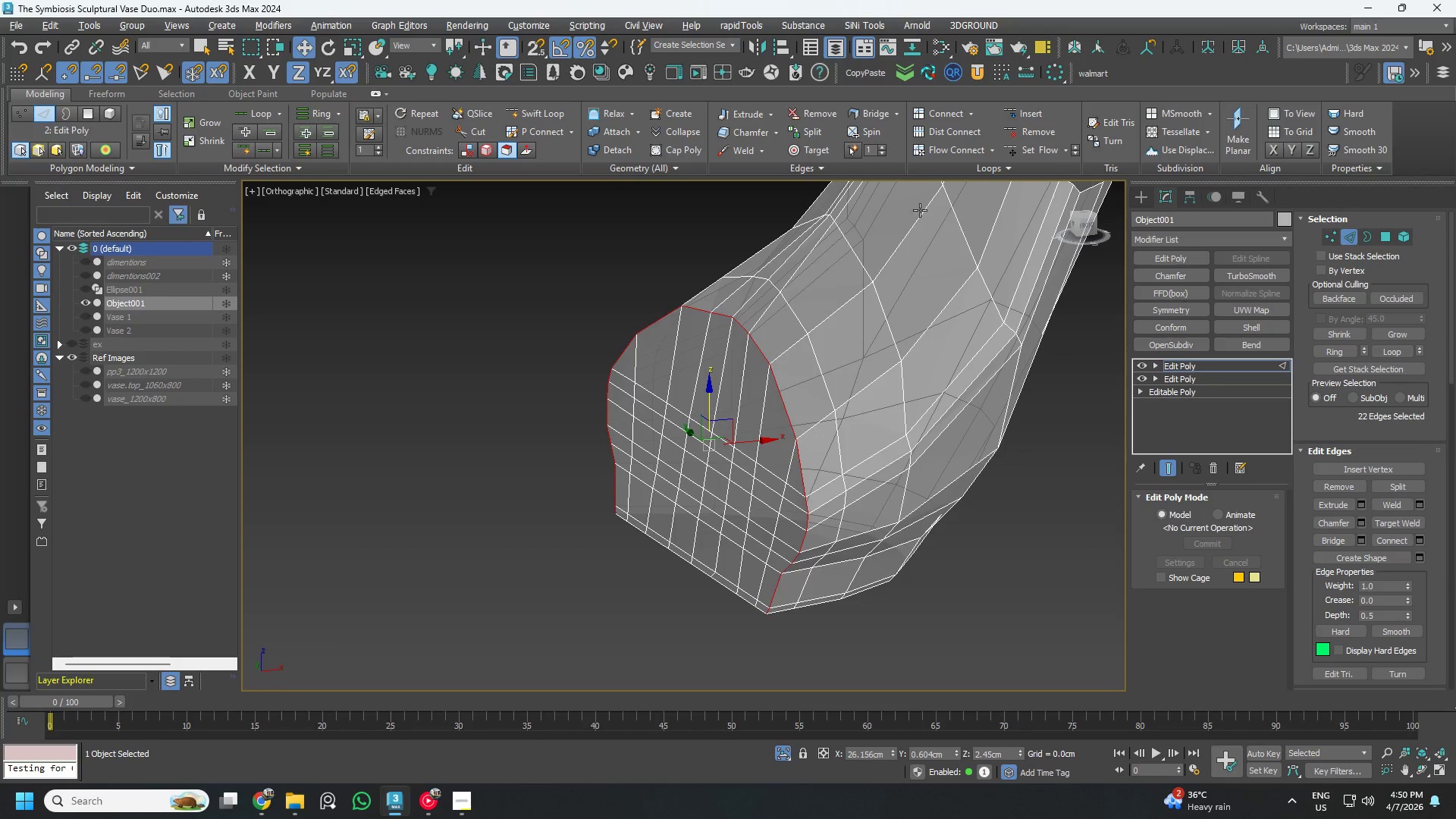 
left_click([1031, 150])
 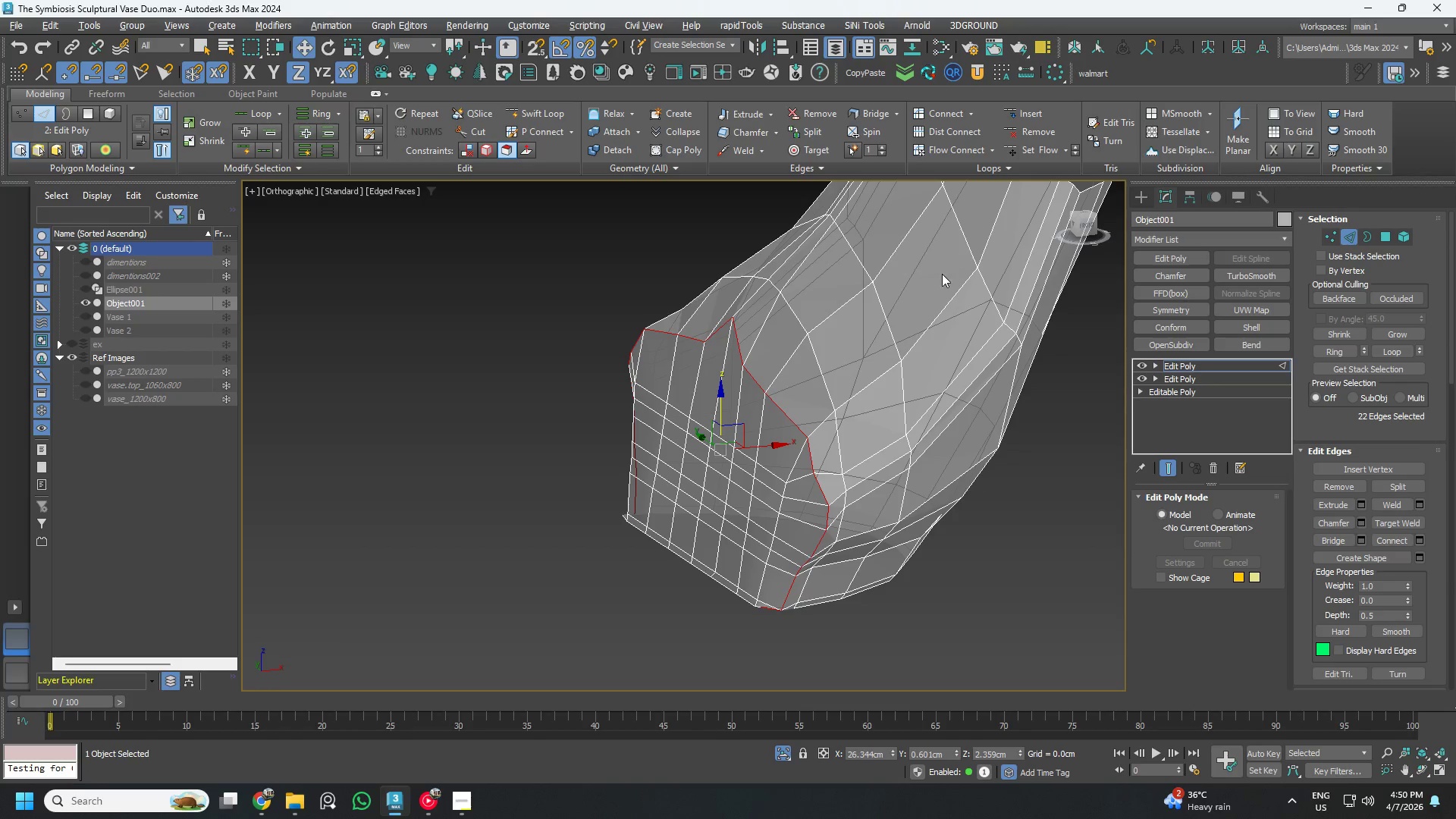 
key(Control+ControlLeft)
 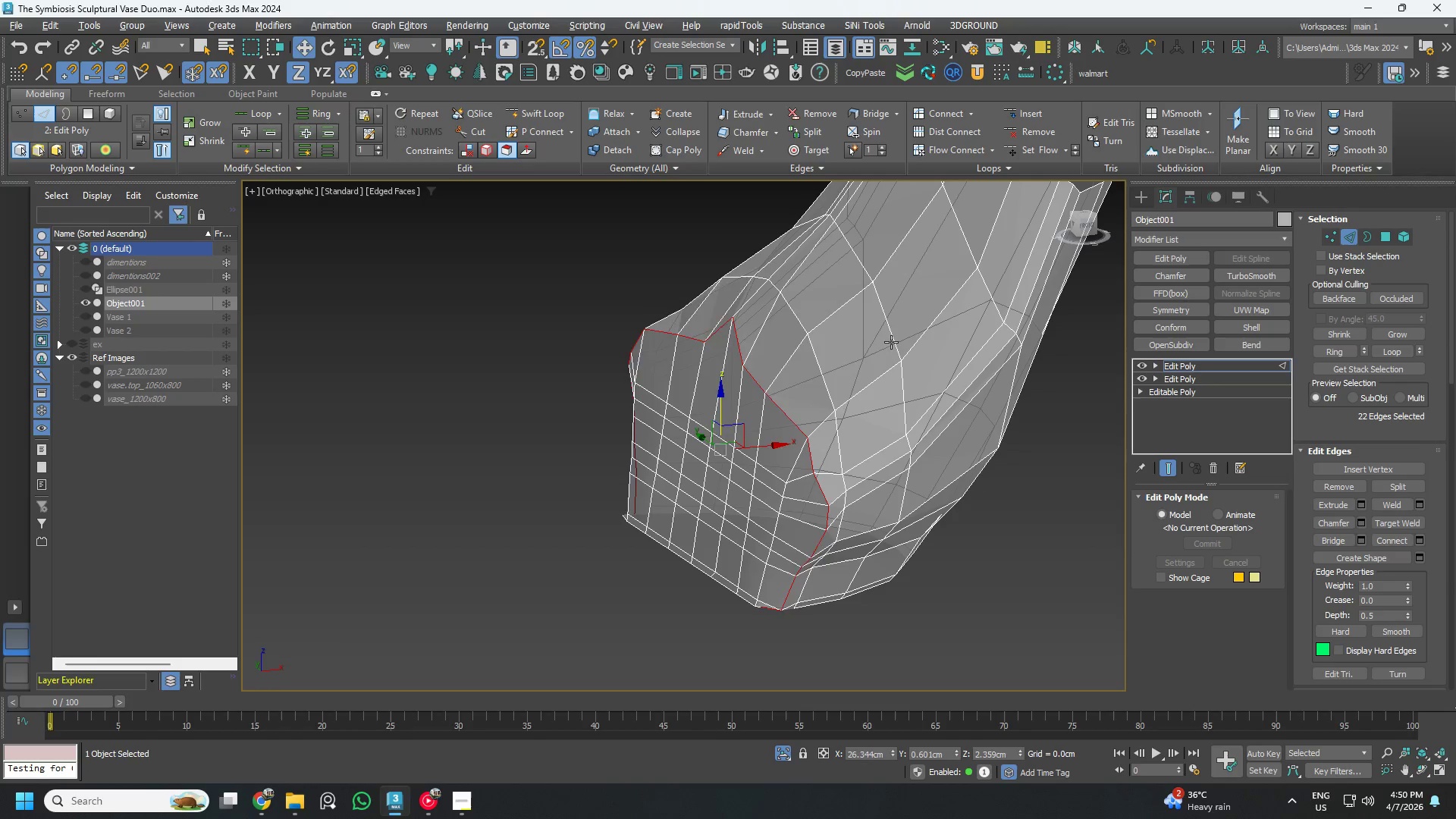 
key(Control+Z)
 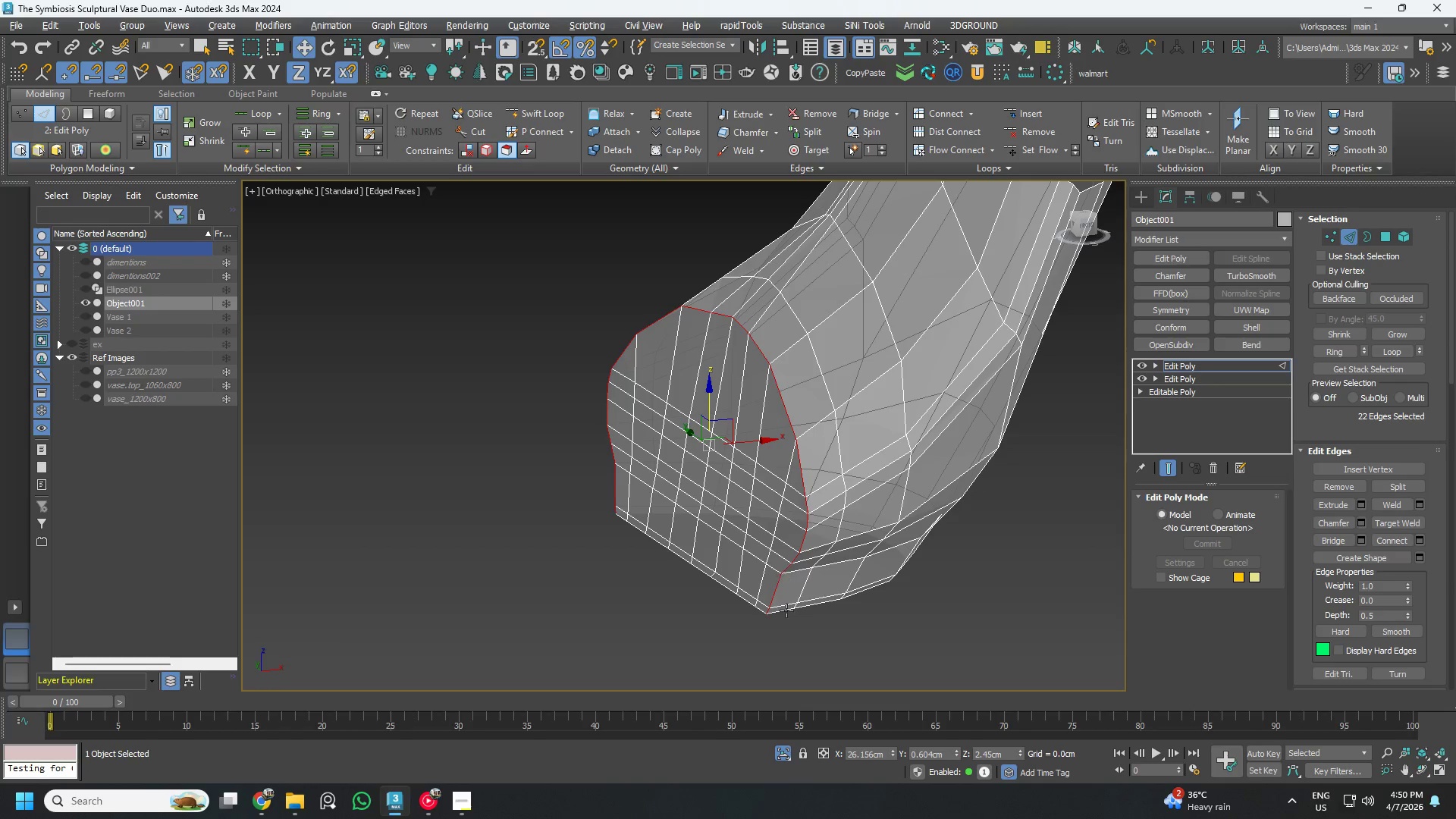 
hold_key(key=AltLeft, duration=1.42)
left_click_drag(start_coordinate=[794, 668], to_coordinate=[636, 581])
 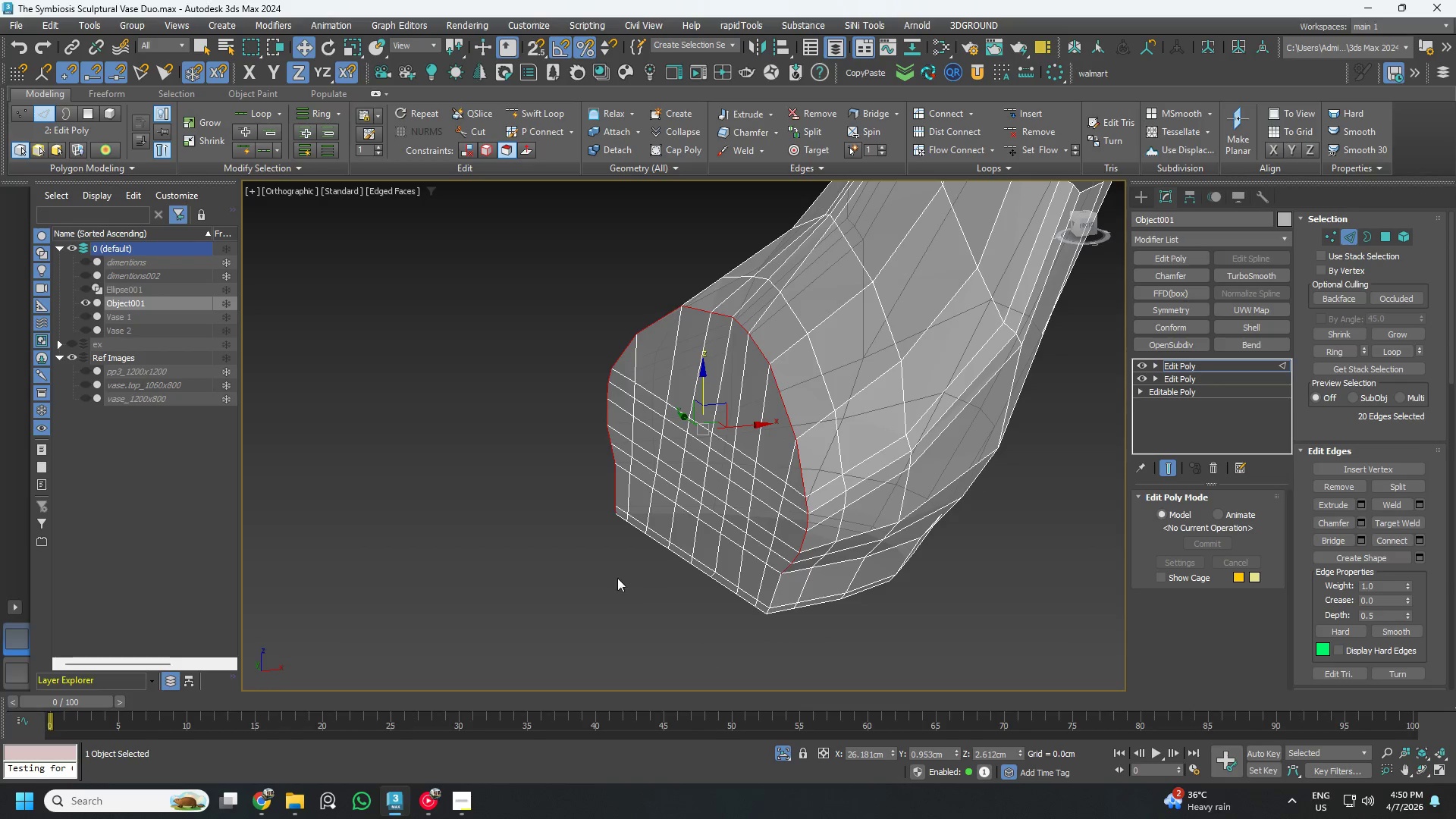 
hold_key(key=AltLeft, duration=1.08)
left_click_drag(start_coordinate=[553, 491], to_coordinate=[651, 529])
 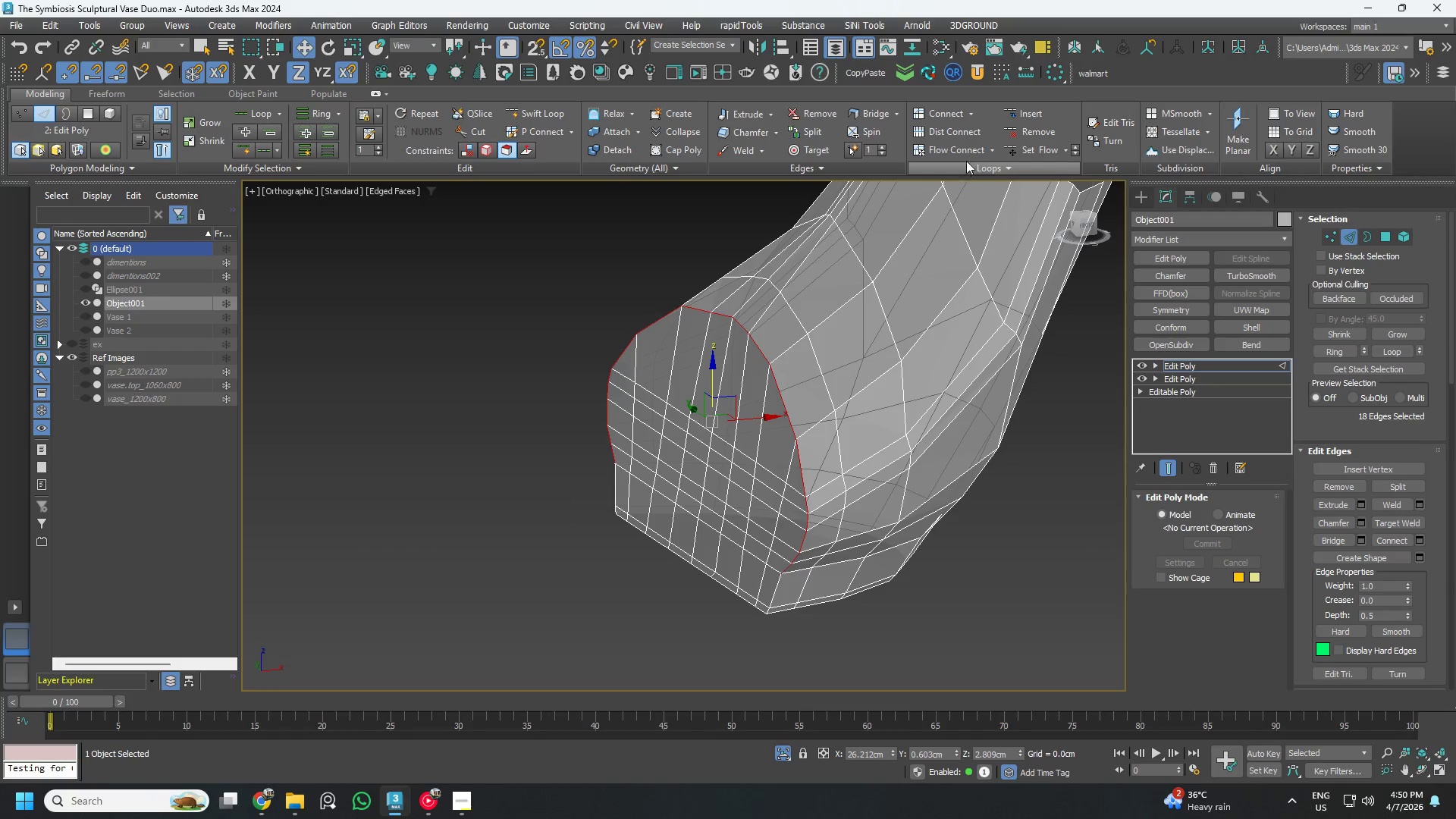 
left_click([1033, 152])
 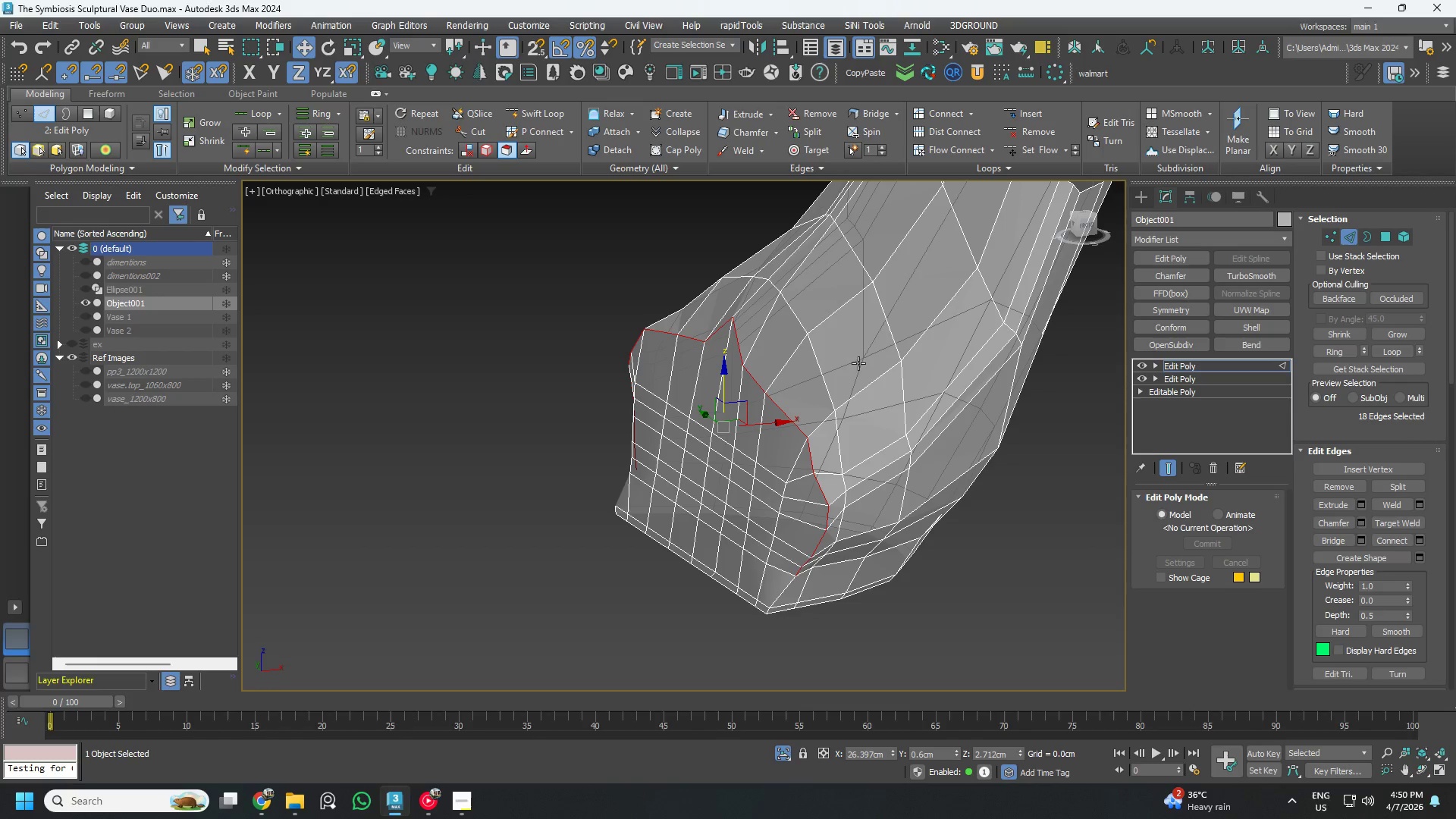 
key(Control+ControlLeft)
 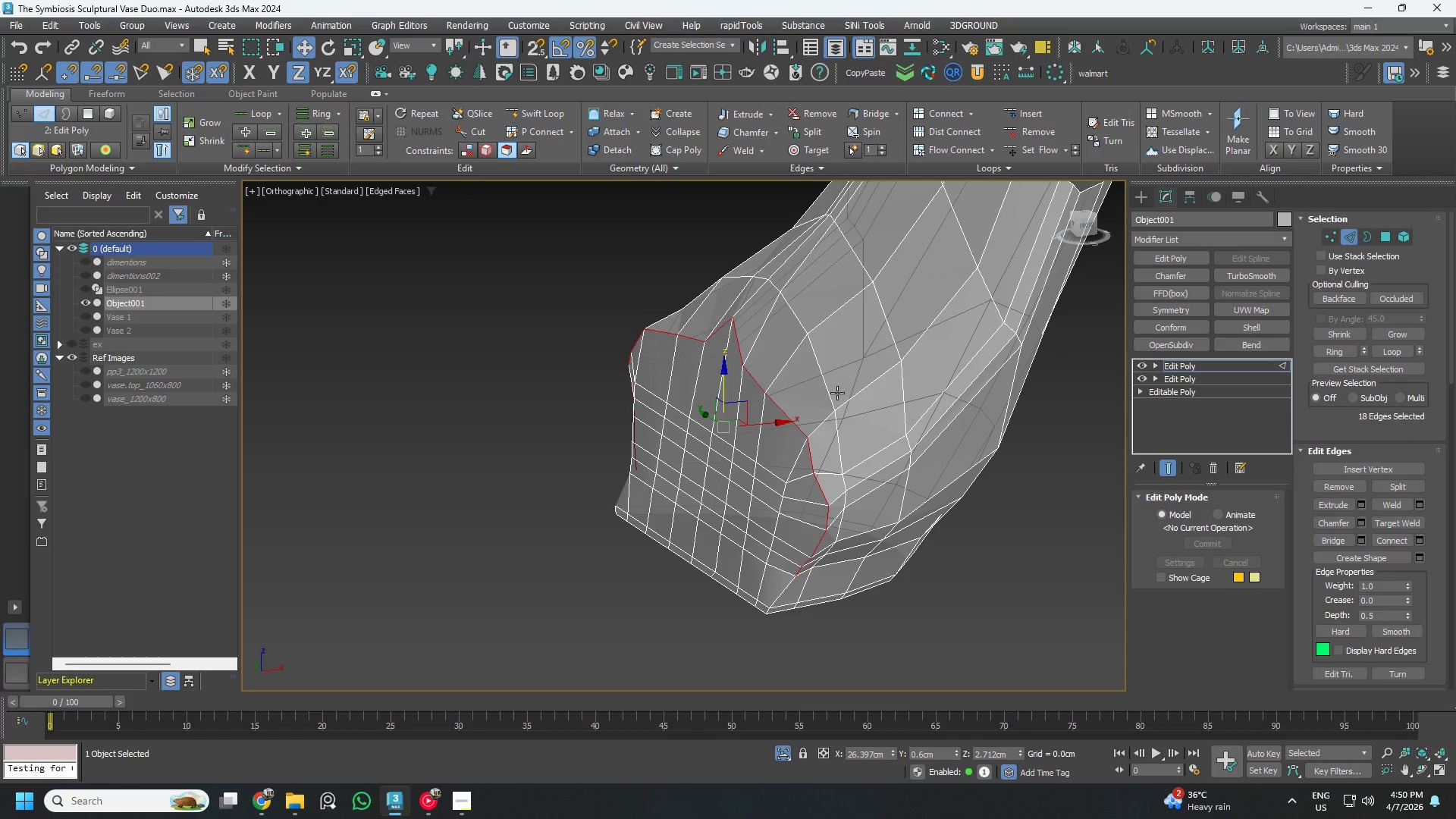 
key(Control+Z)
 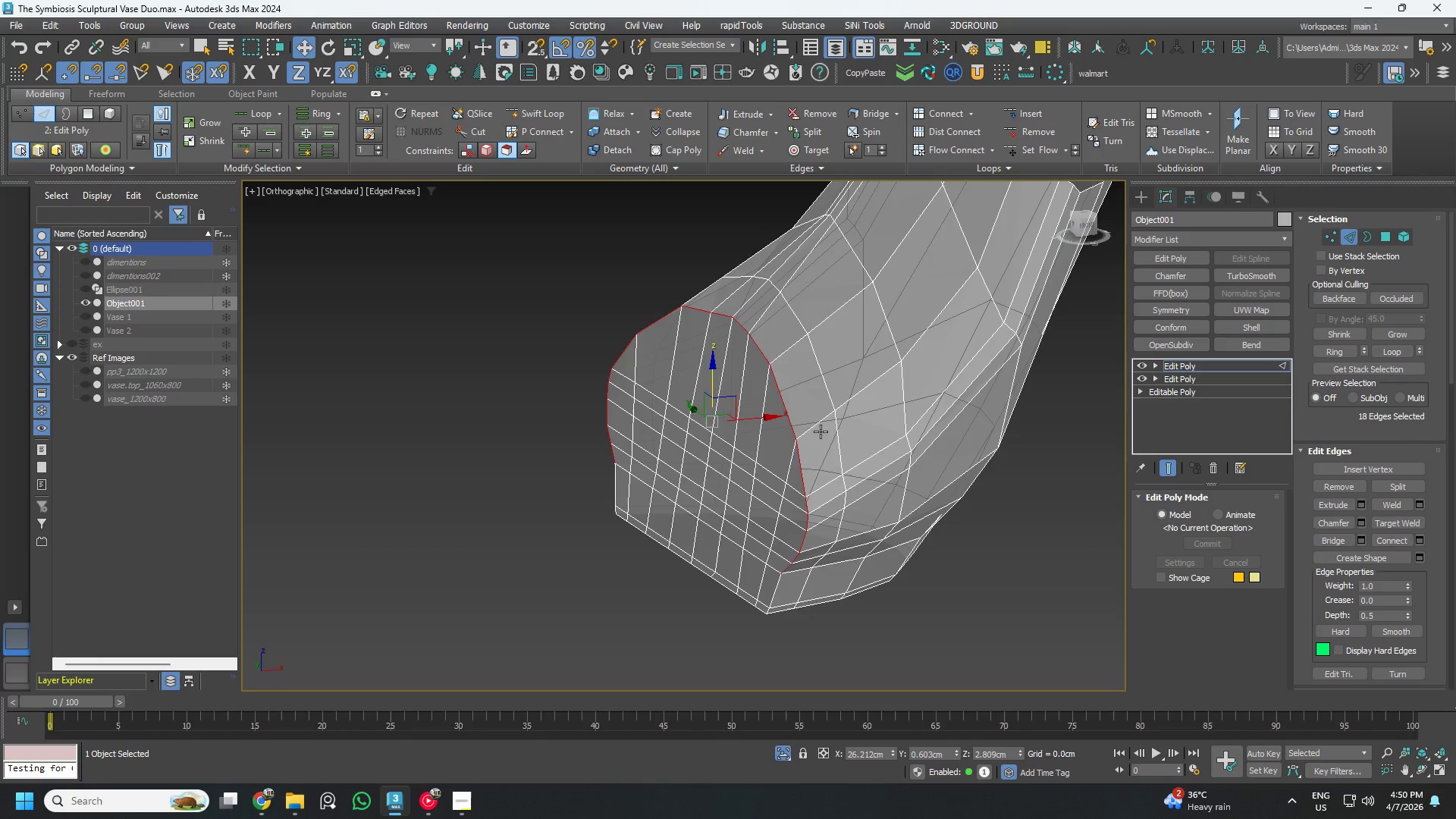 
hold_key(key=AltLeft, duration=0.83)
 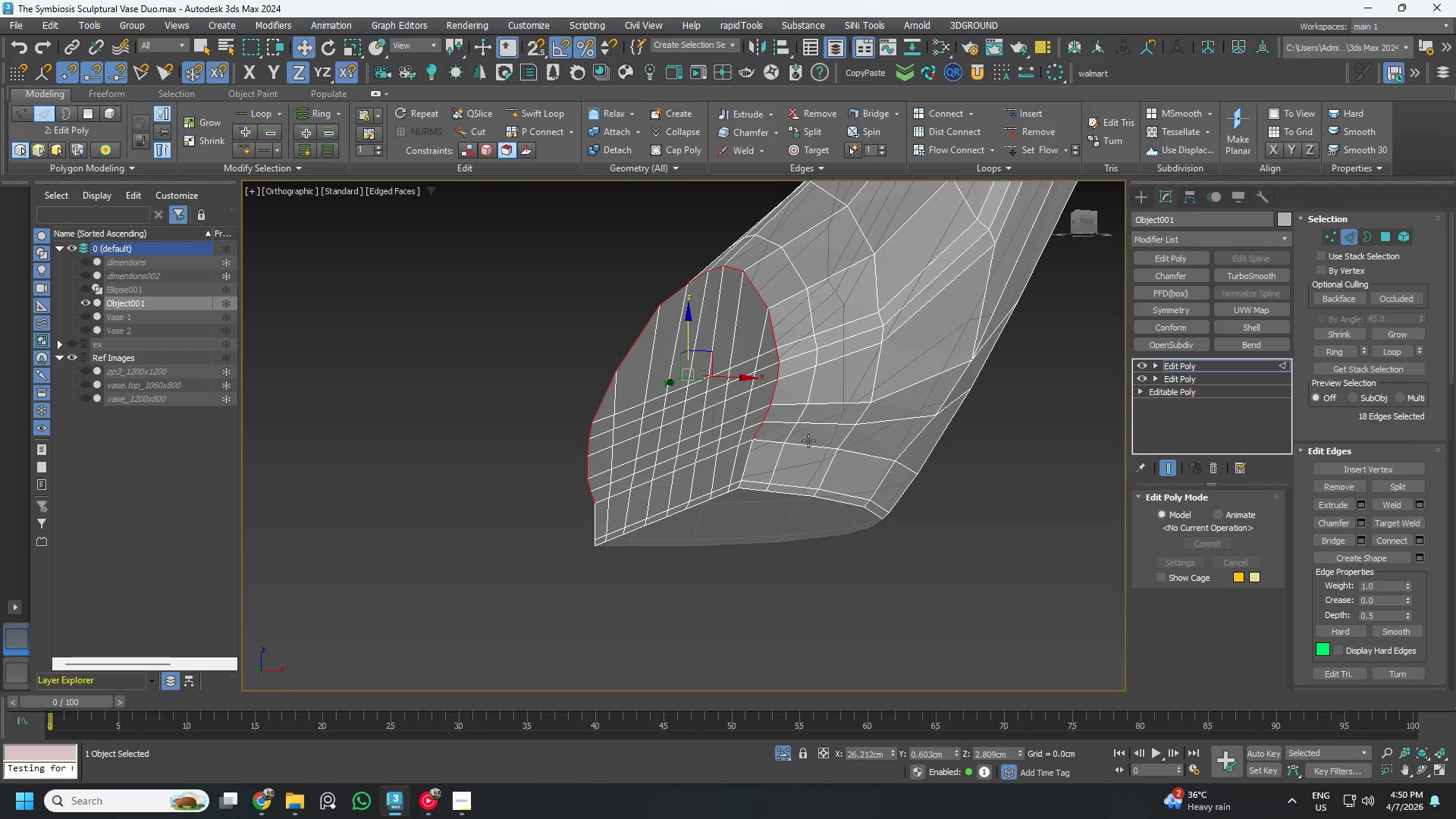 
hold_key(key=AltLeft, duration=1.5)
left_click_drag(start_coordinate=[814, 476], to_coordinate=[532, 437])
 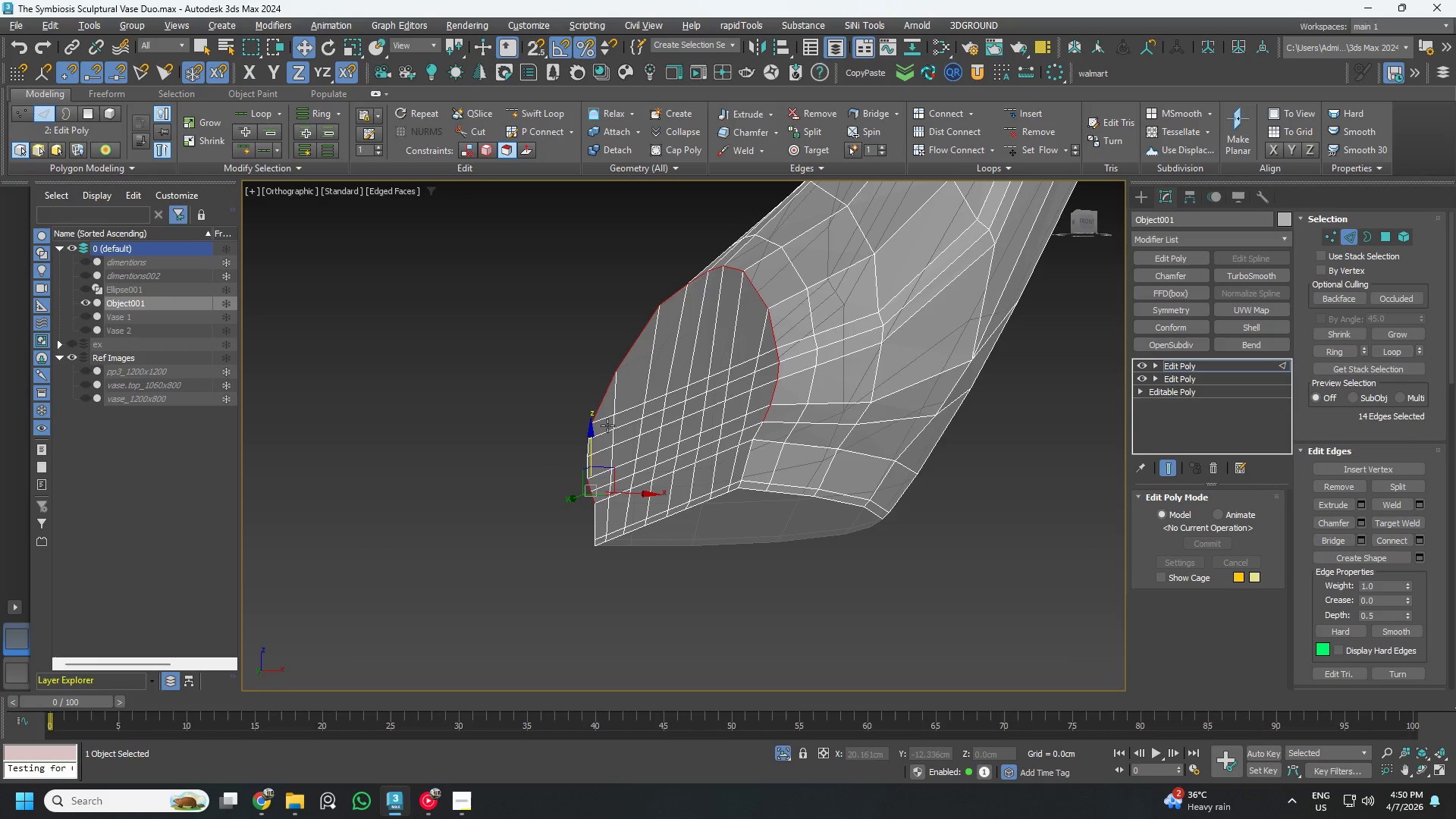 
hold_key(key=AltLeft, duration=1.52)
left_click_drag(start_coordinate=[846, 432], to_coordinate=[748, 359])
 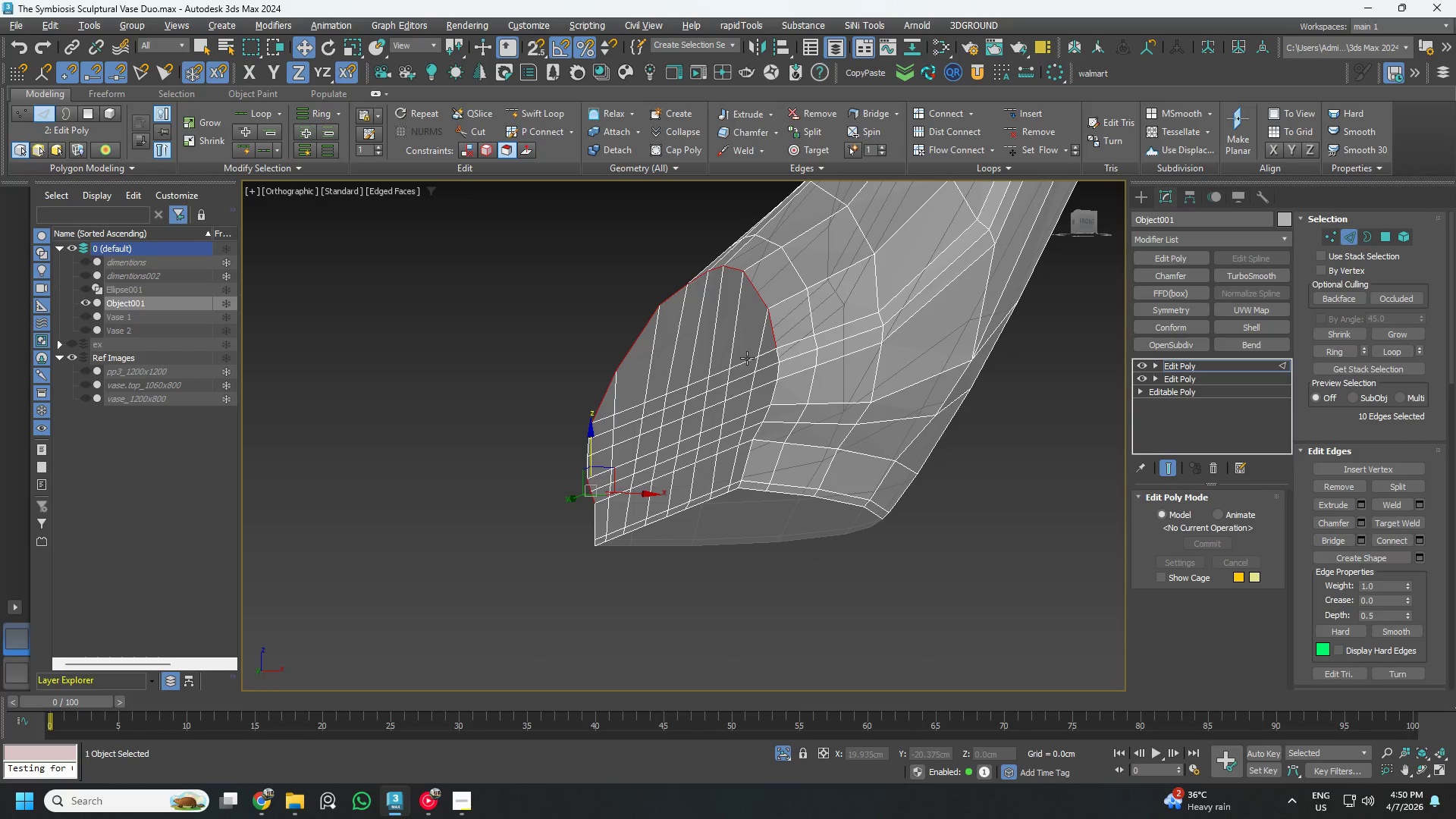 
key(Alt+AltLeft)
 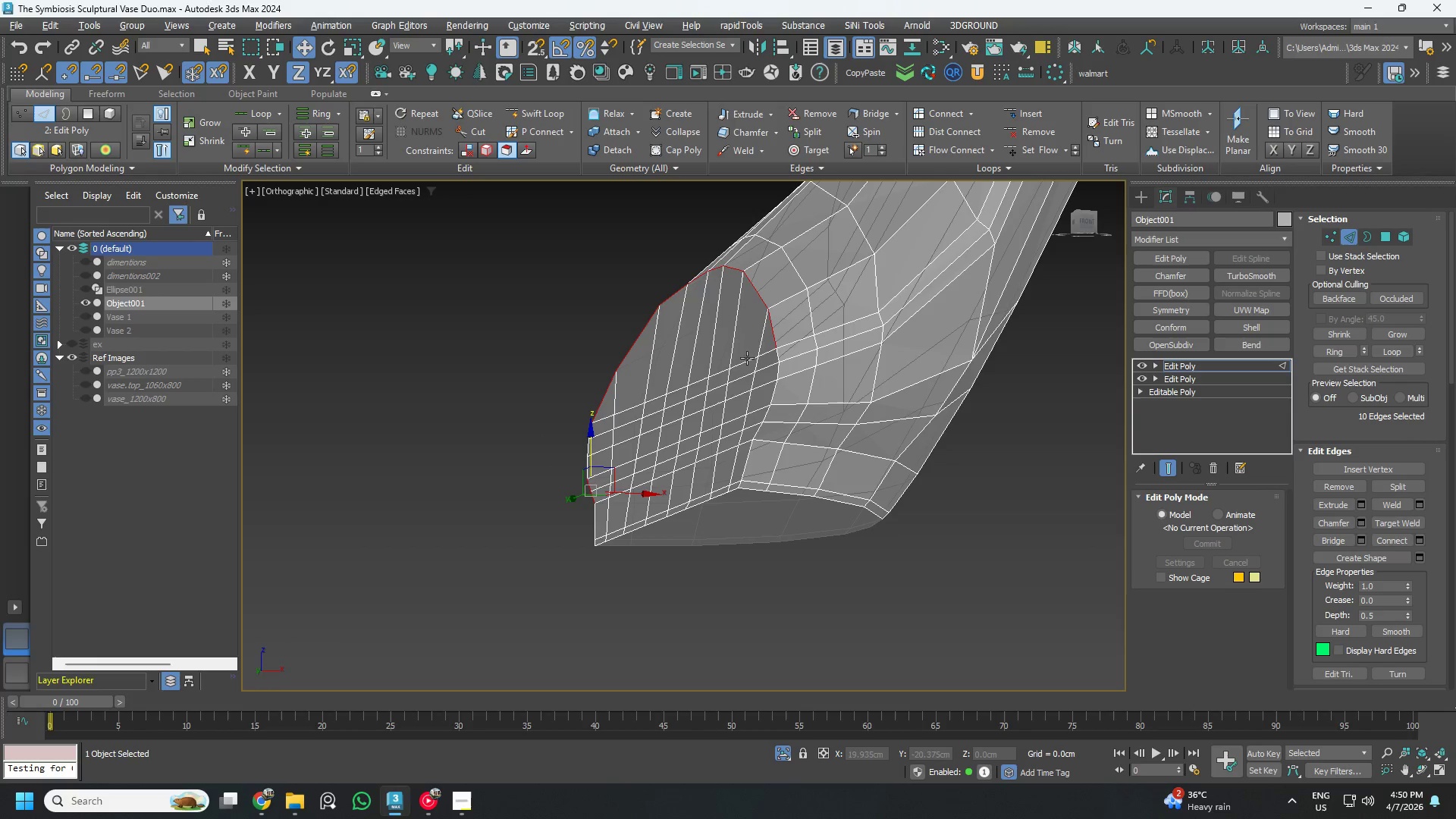 
key(Alt+AltLeft)
 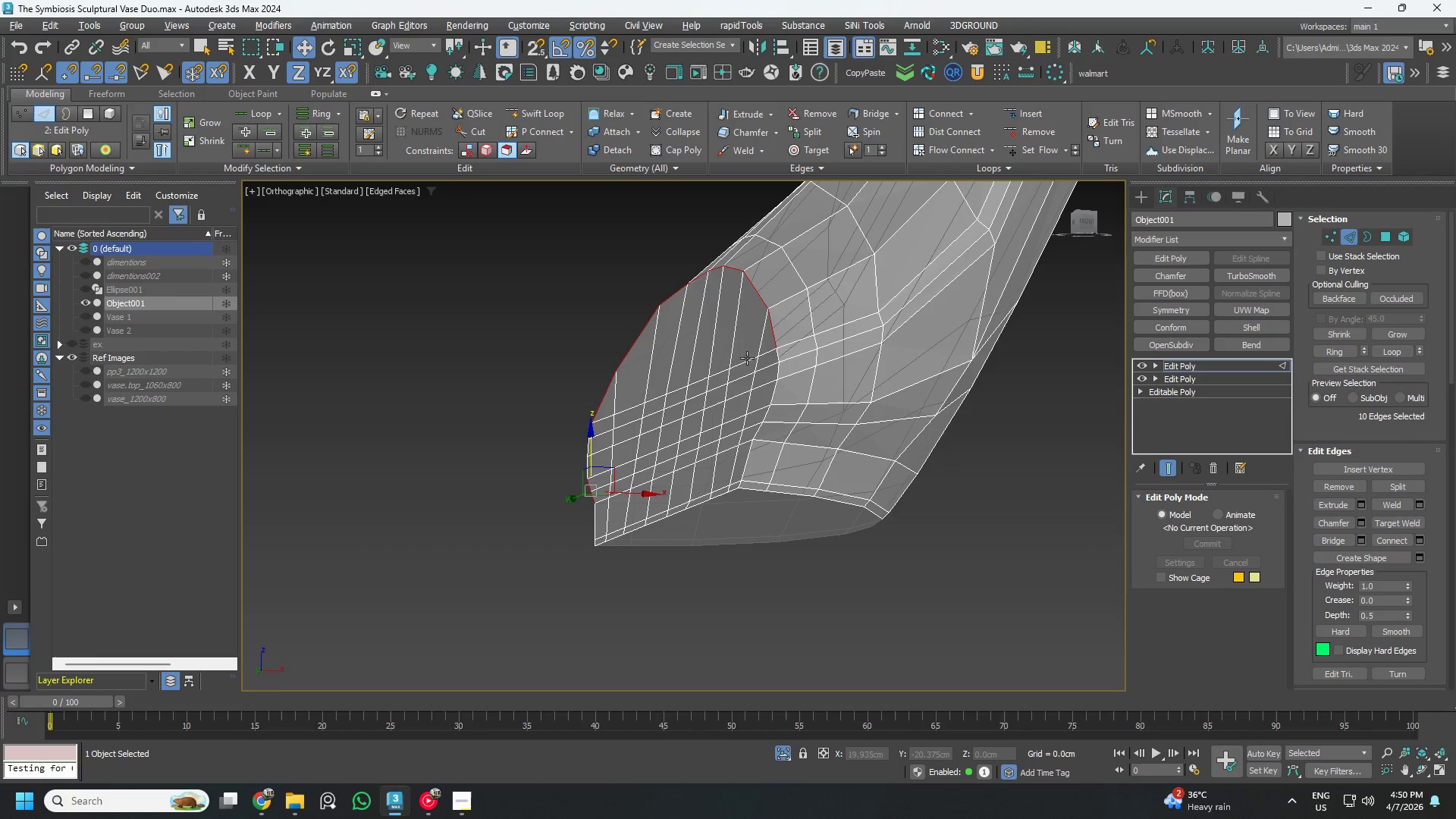 
key(Alt+AltLeft)
 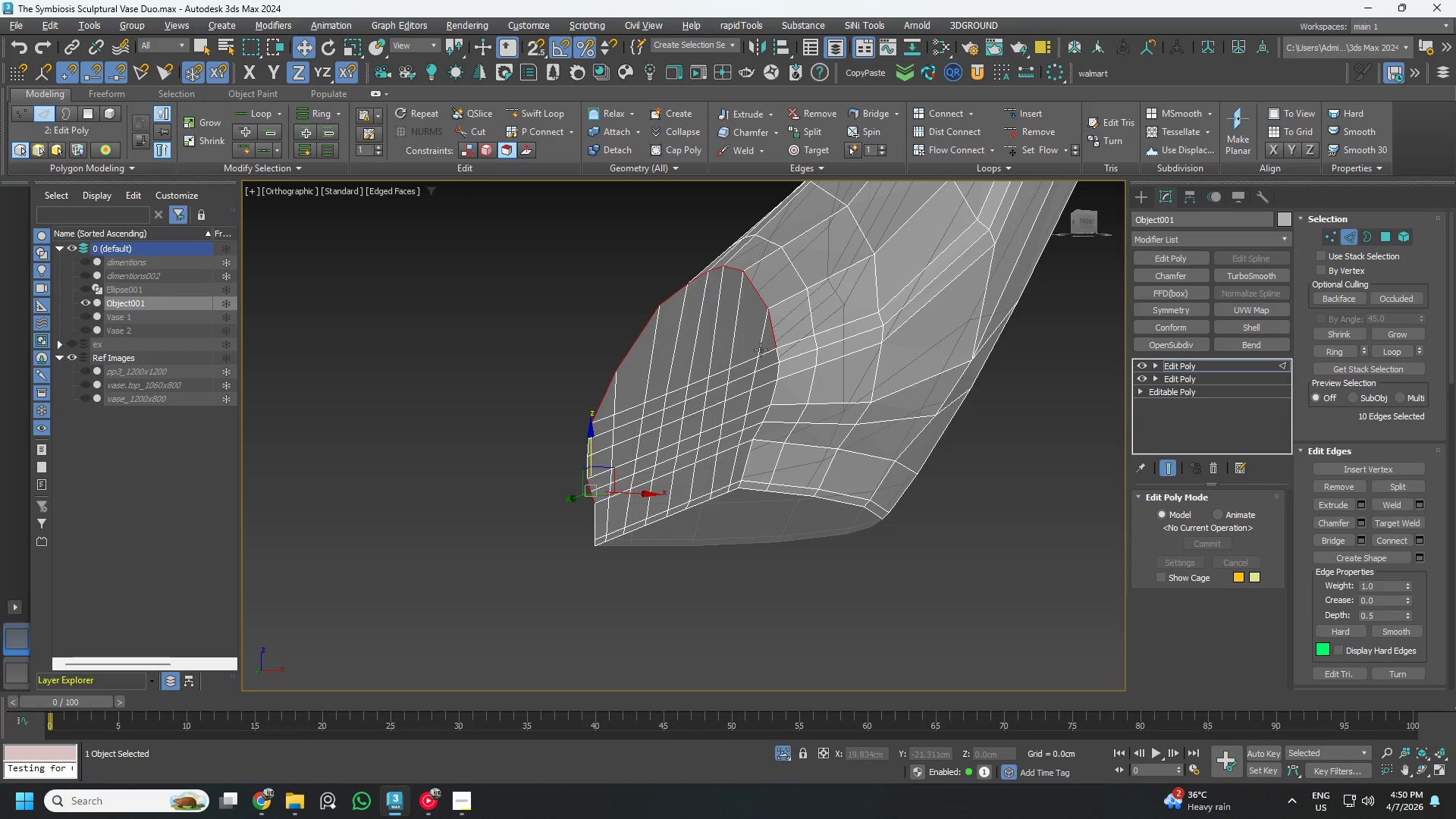 
key(Alt+AltLeft)
 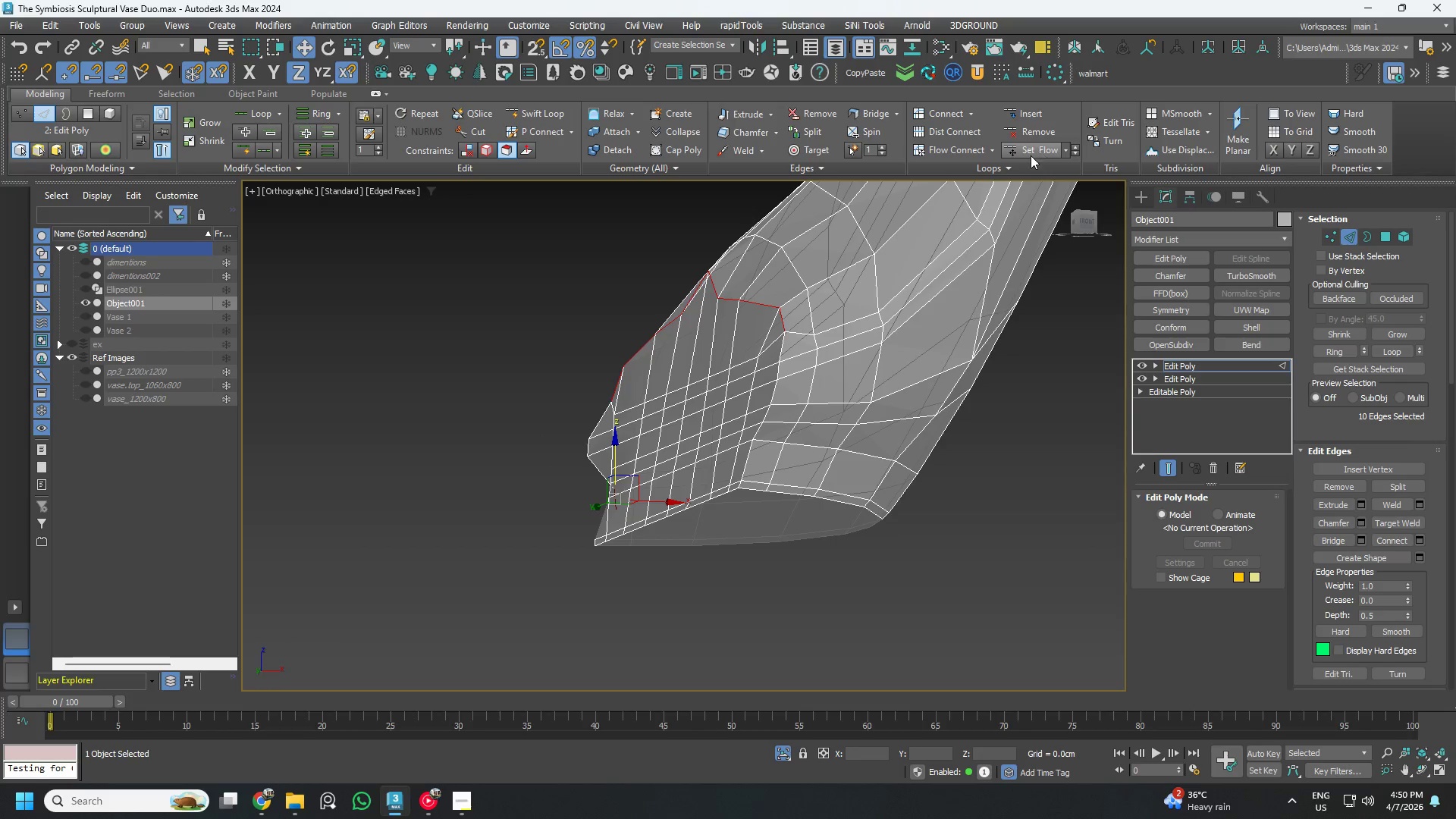 
key(Control+ControlLeft)
 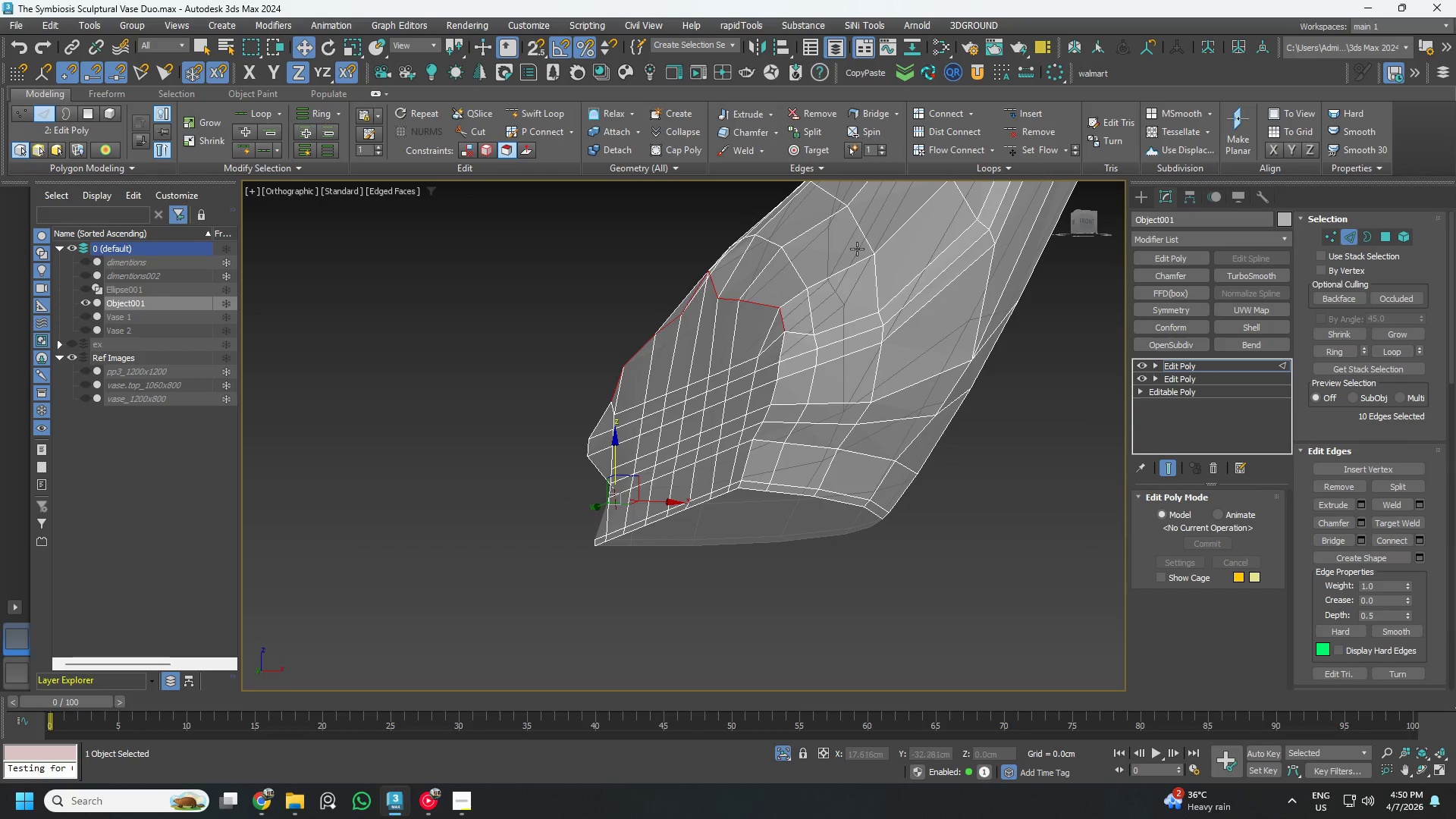 
key(Control+Z)
 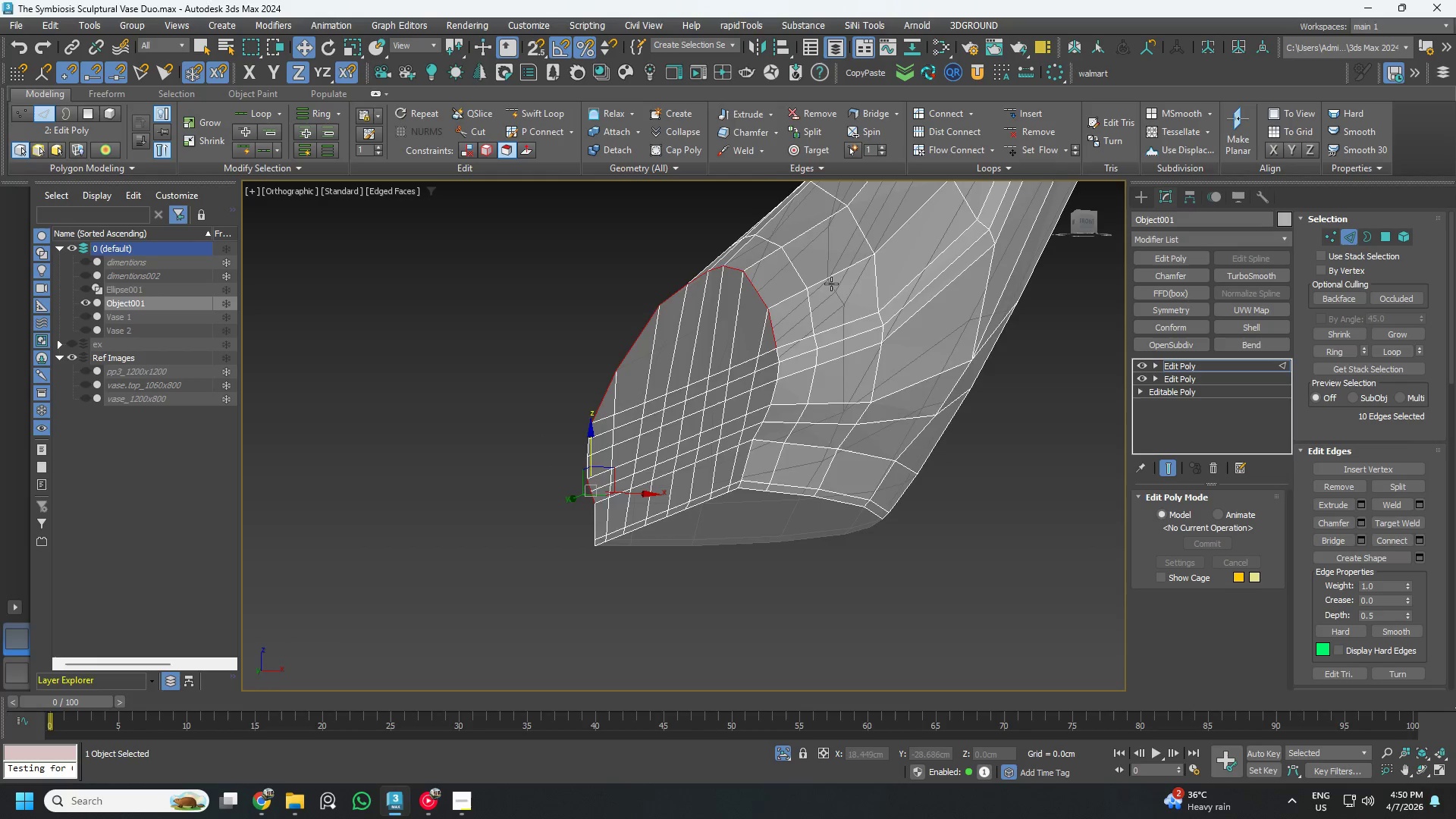 
key(Alt+AltLeft)
 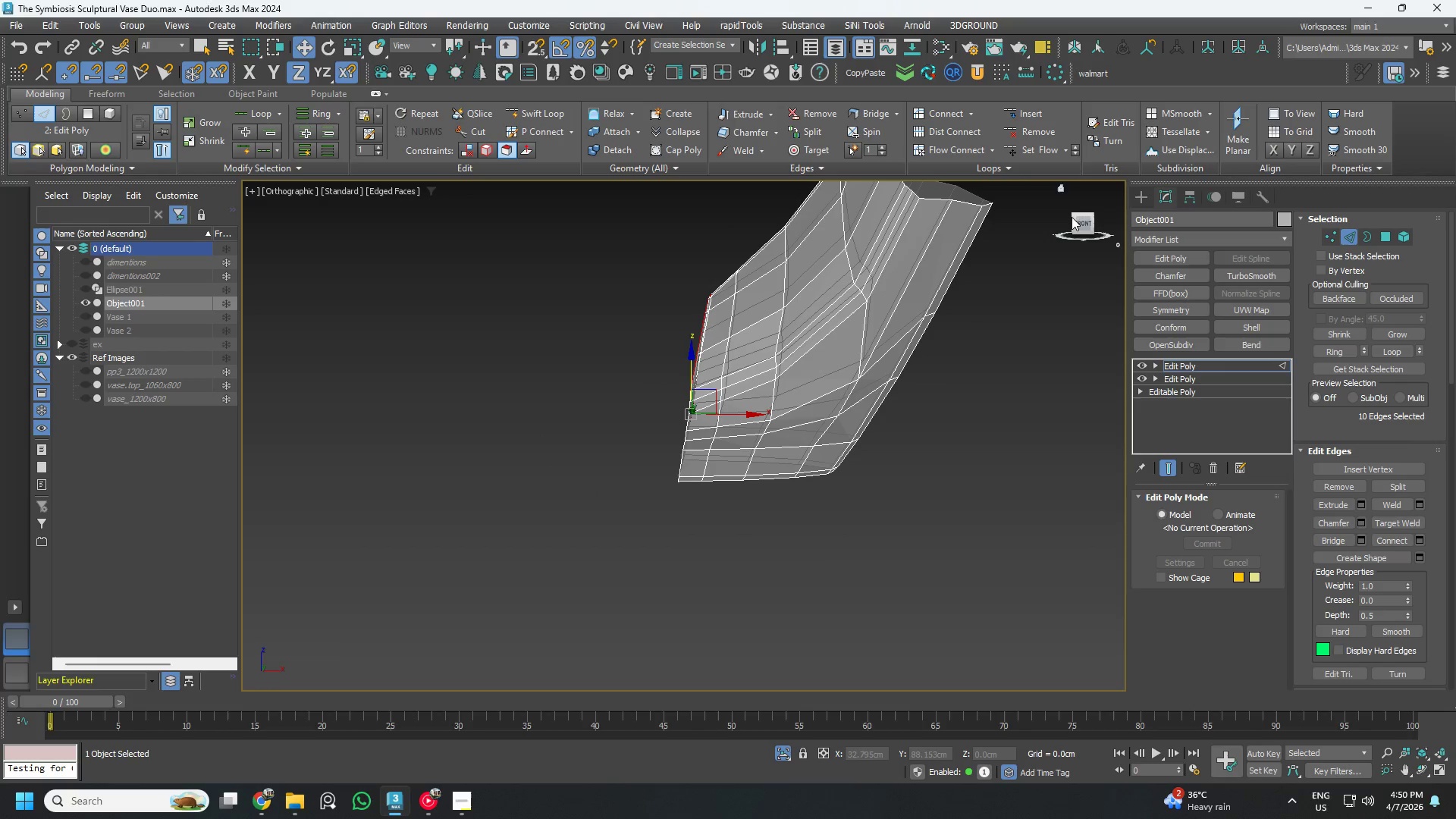 
scroll: coordinate [826, 290], scroll_direction: down, amount: 1.0
 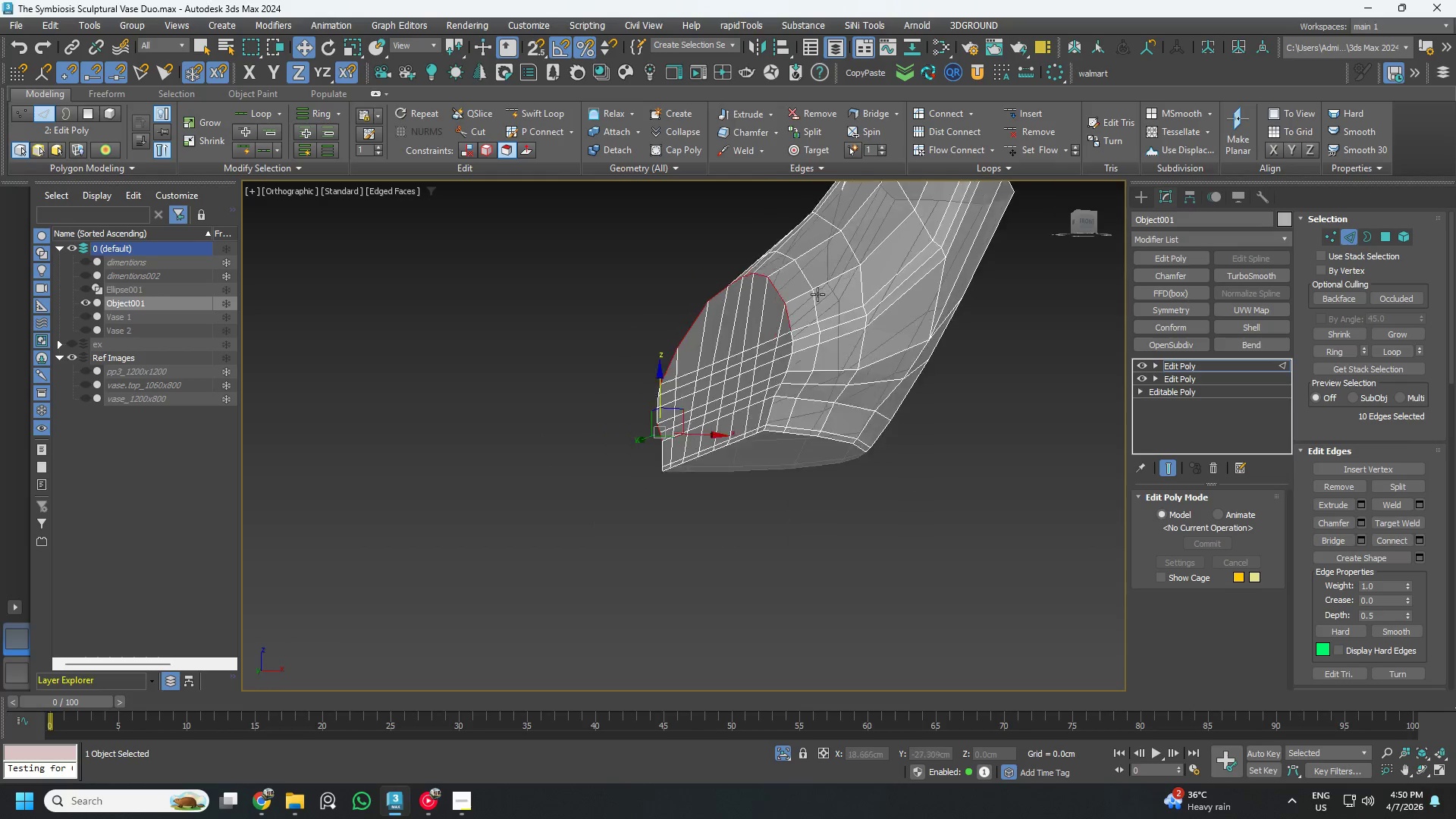 
left_click([1081, 217])
 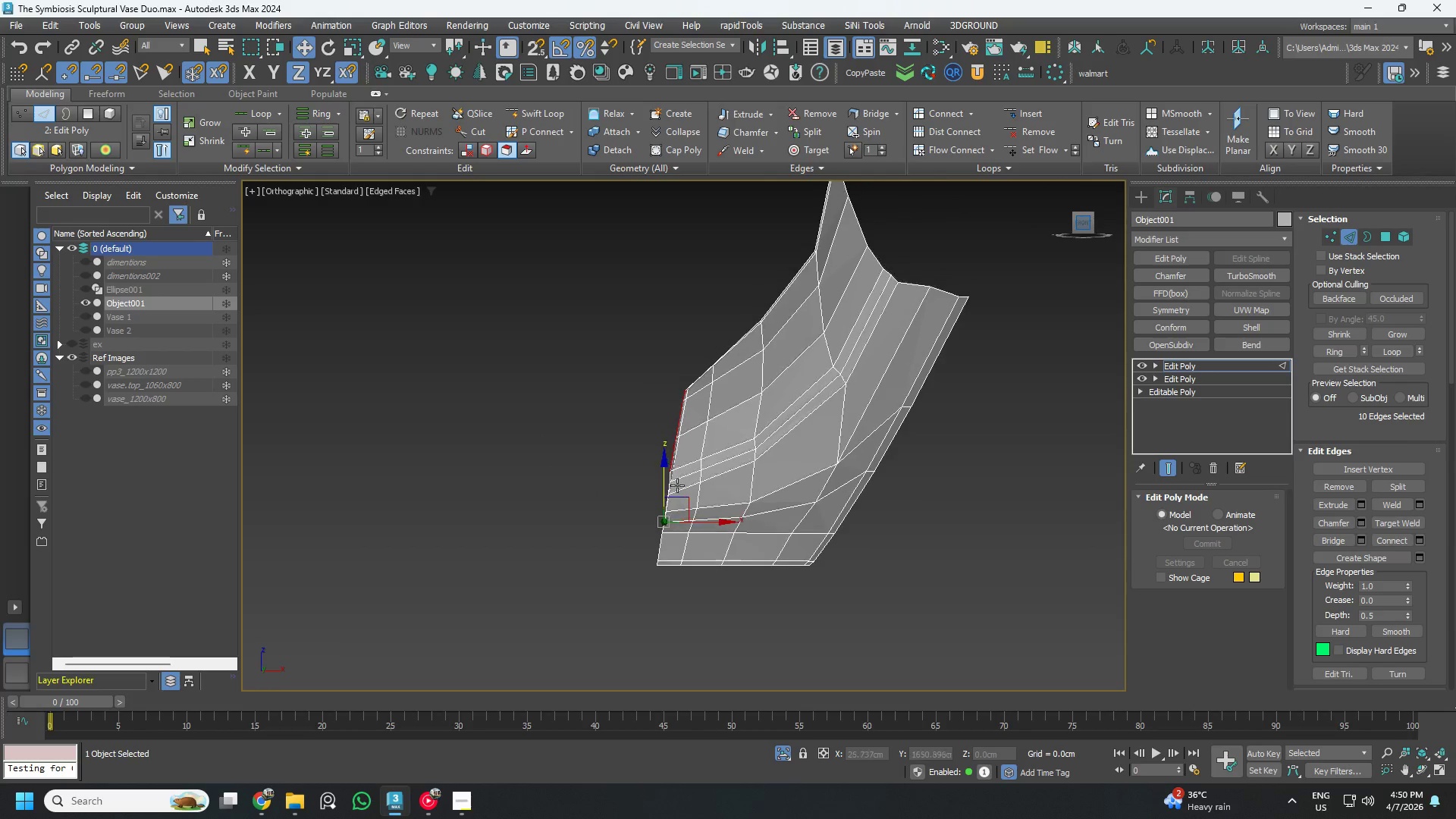 
hold_key(key=AltLeft, duration=1.17)
 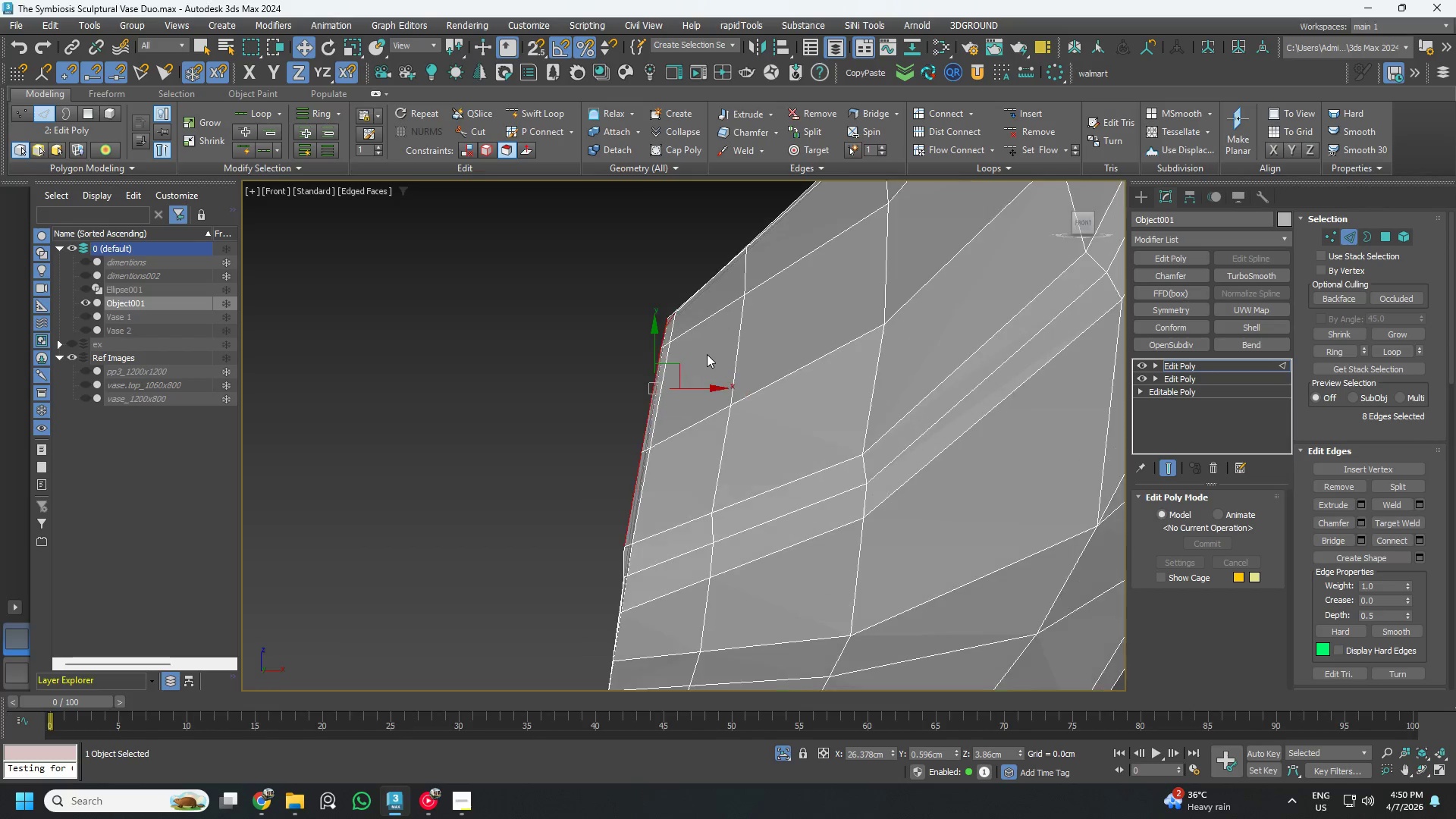 
scroll: coordinate [685, 489], scroll_direction: up, amount: 1.0
 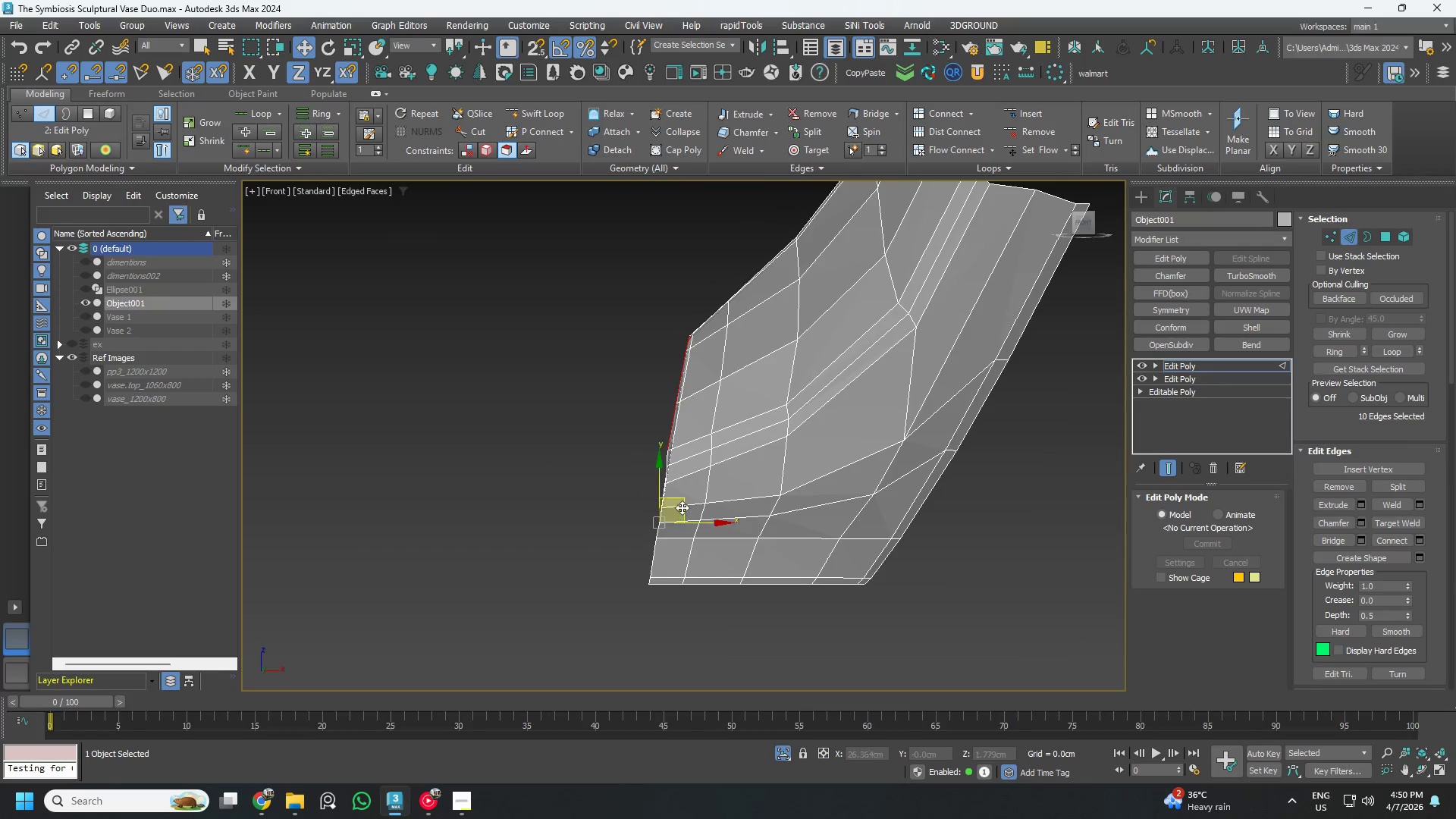 
left_click_drag(start_coordinate=[712, 581], to_coordinate=[571, 495])
 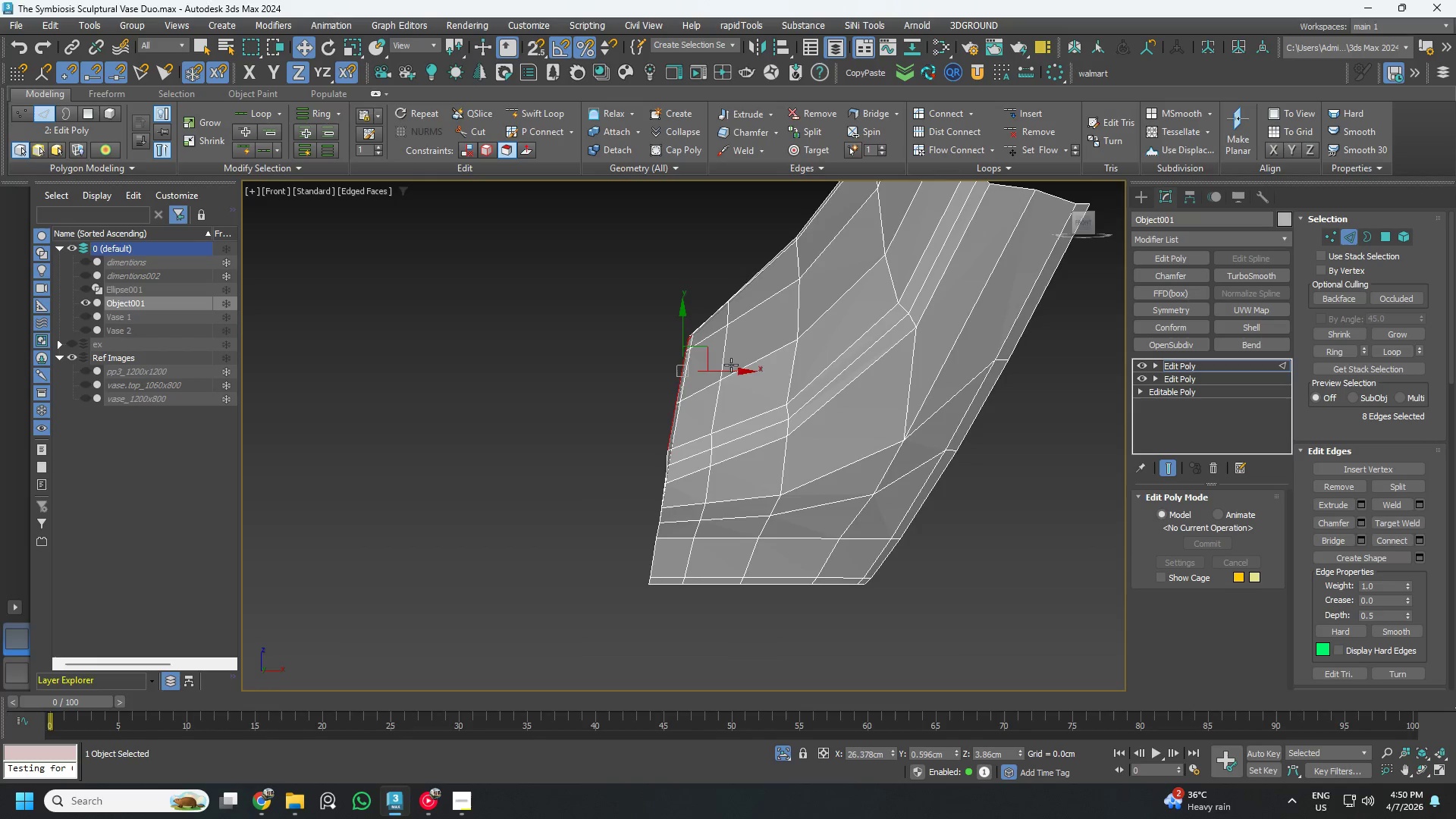 
scroll: coordinate [667, 382], scroll_direction: up, amount: 3.0
 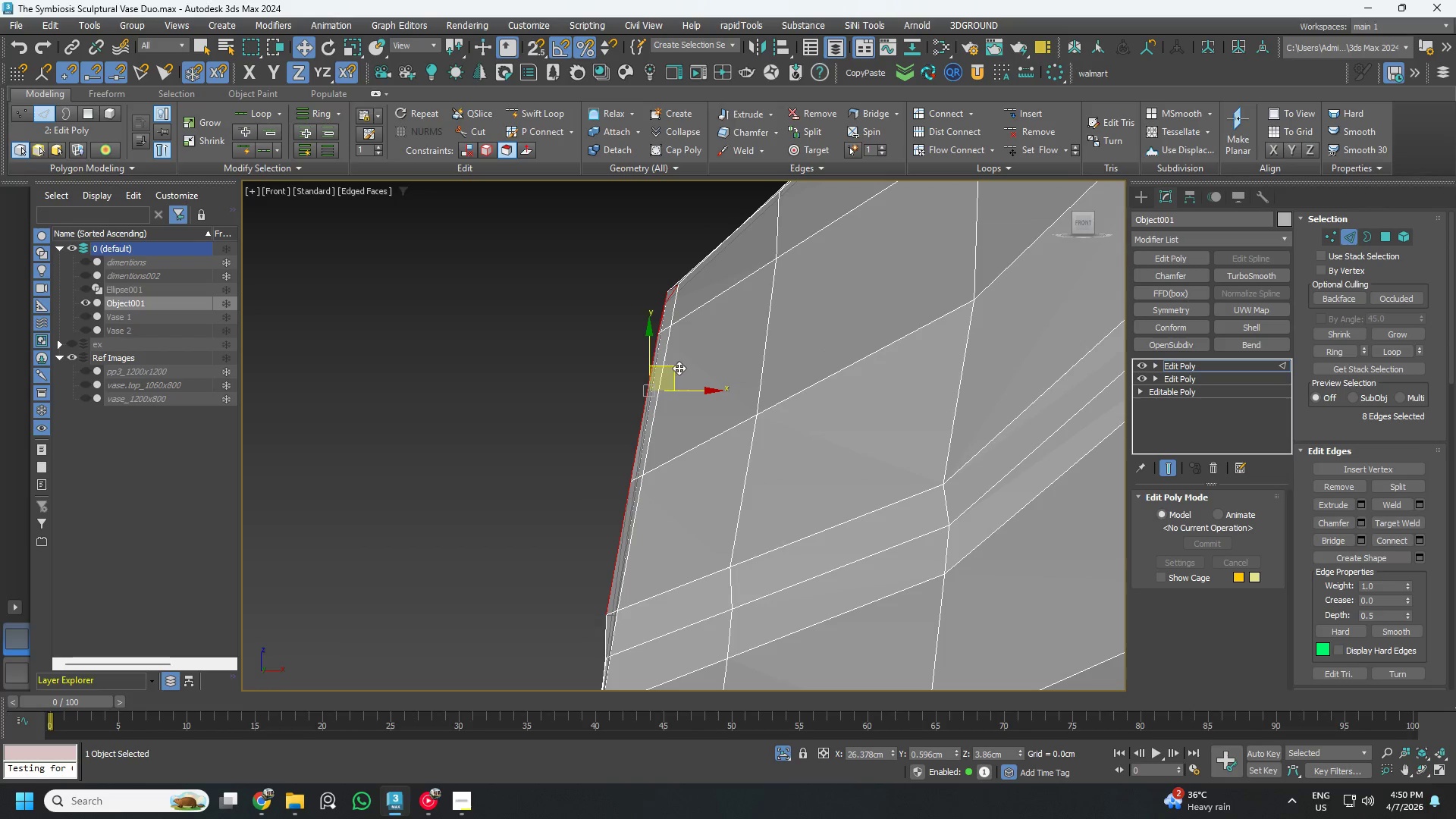 
hold_key(key=AltLeft, duration=1.16)
 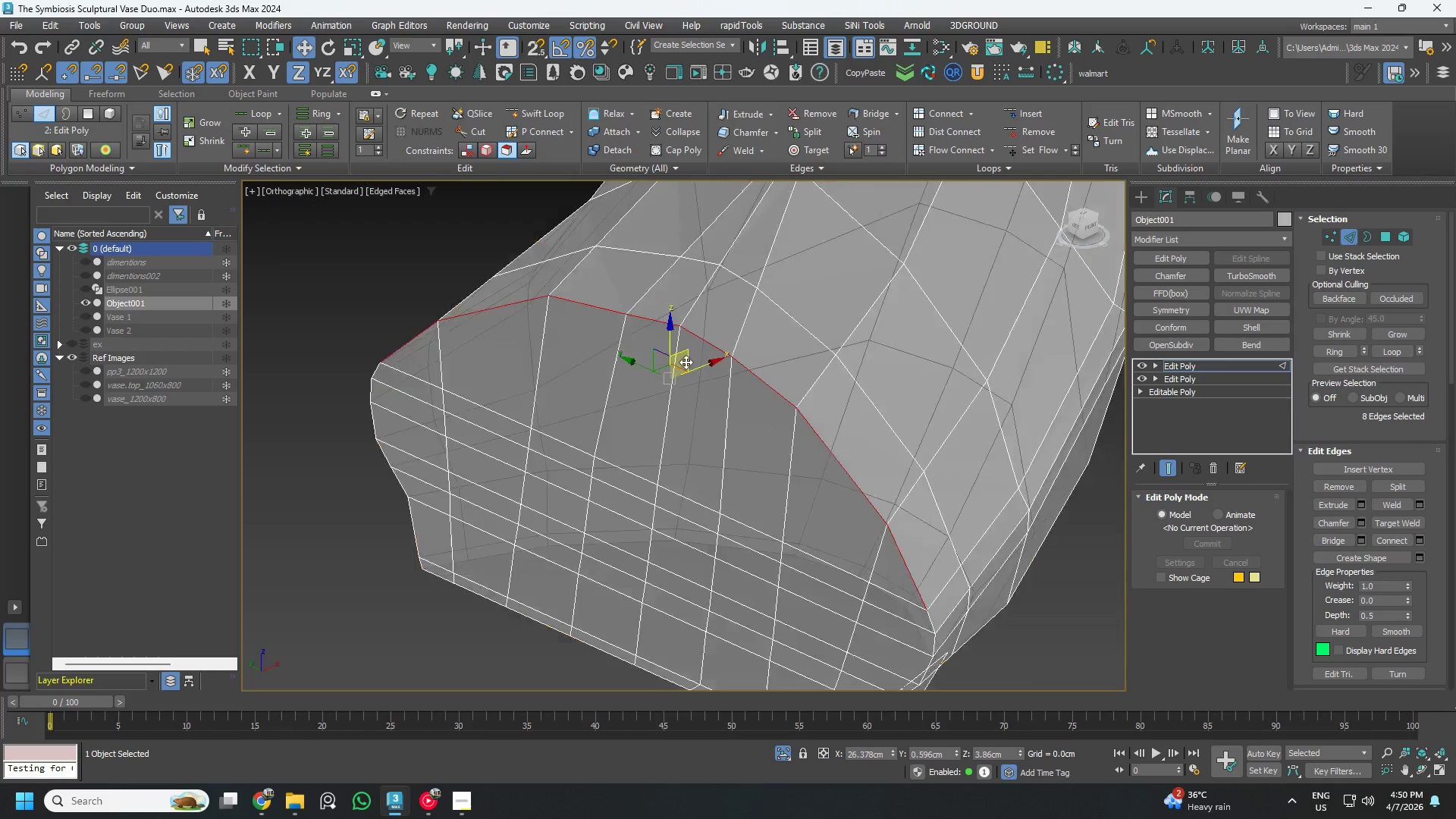 
scroll: coordinate [681, 360], scroll_direction: down, amount: 5.0
 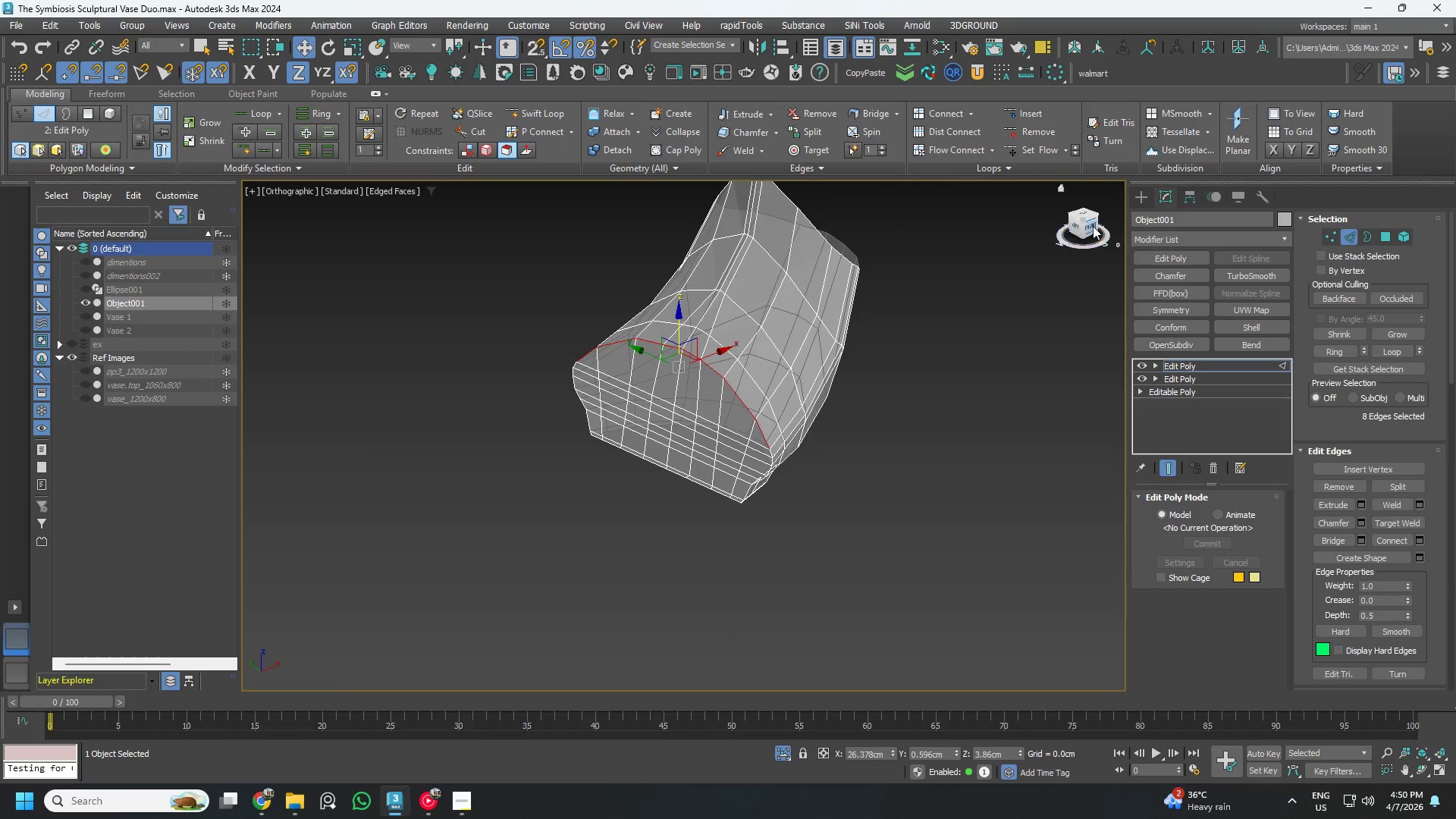 
left_click([1095, 225])
 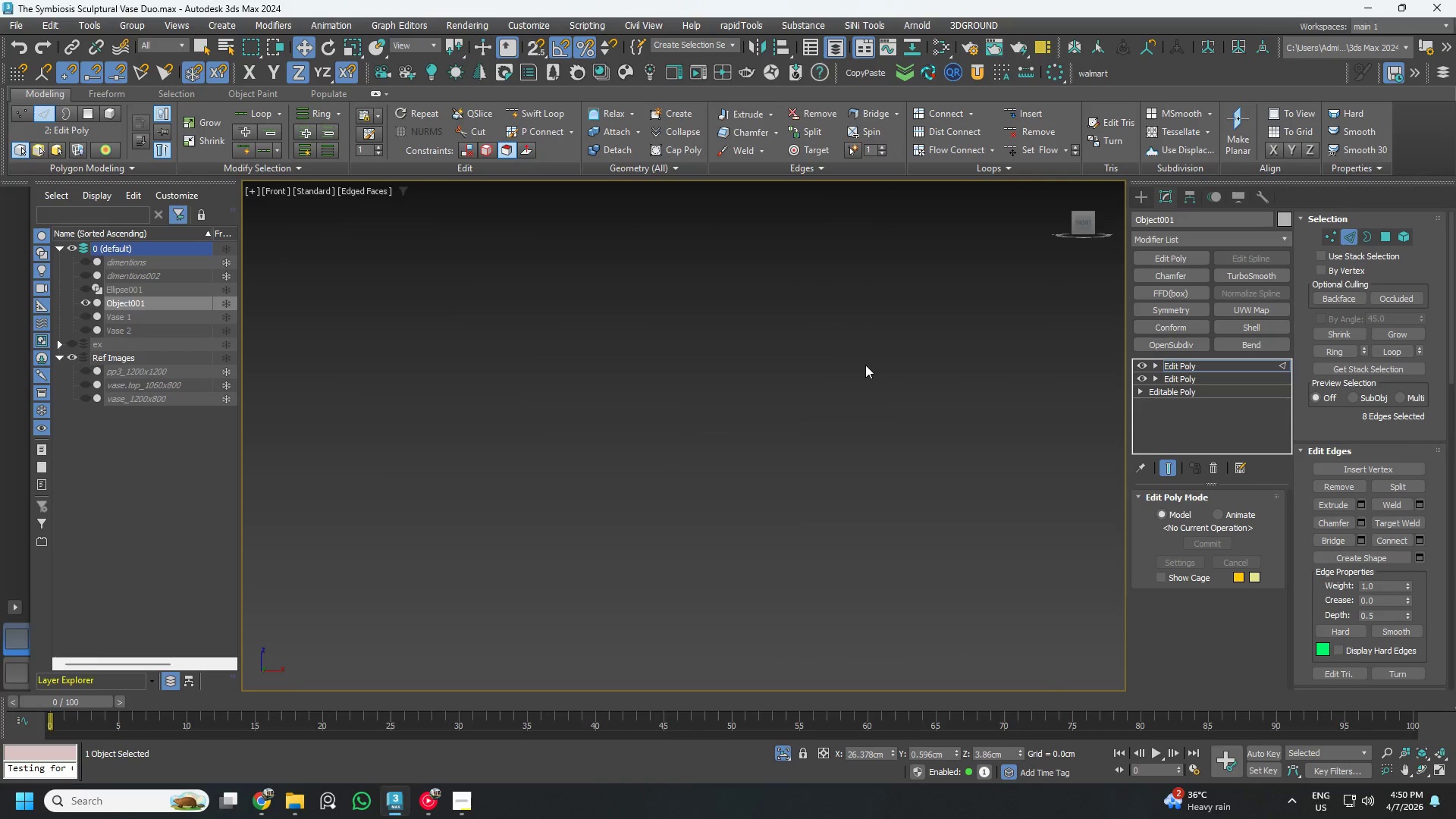 
key(Z)
 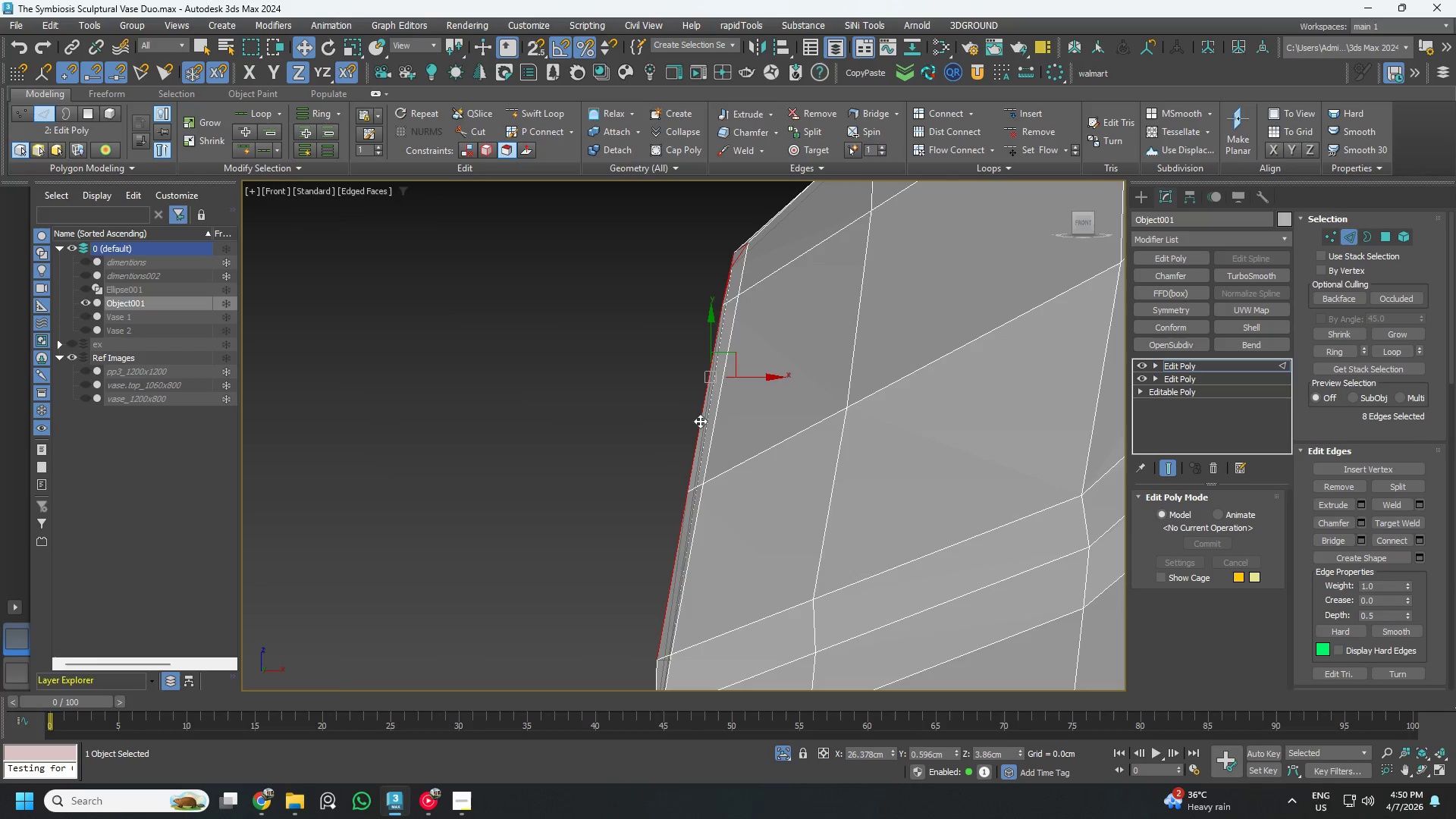 
scroll: coordinate [752, 415], scroll_direction: down, amount: 2.0
 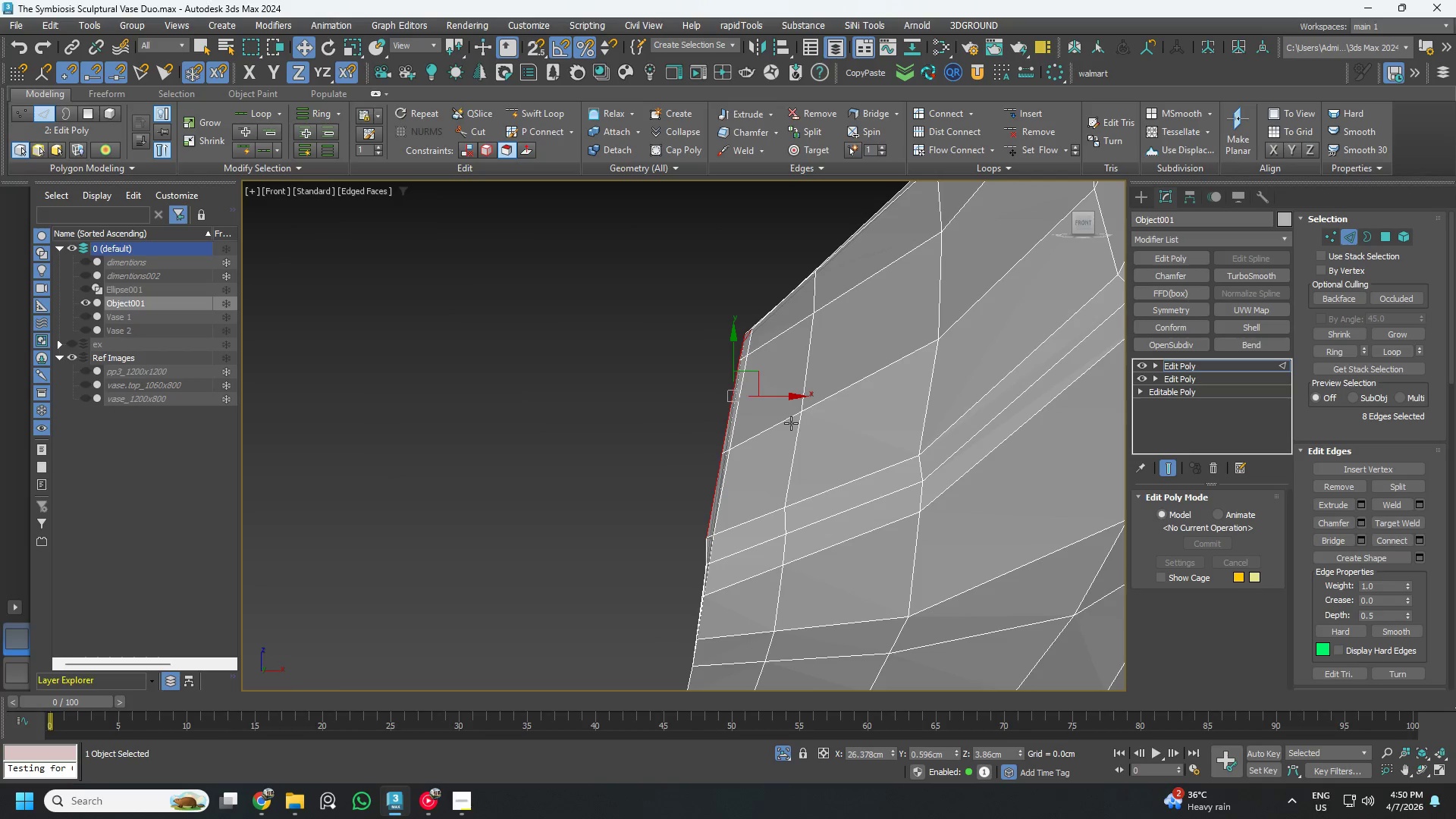 
key(R)
 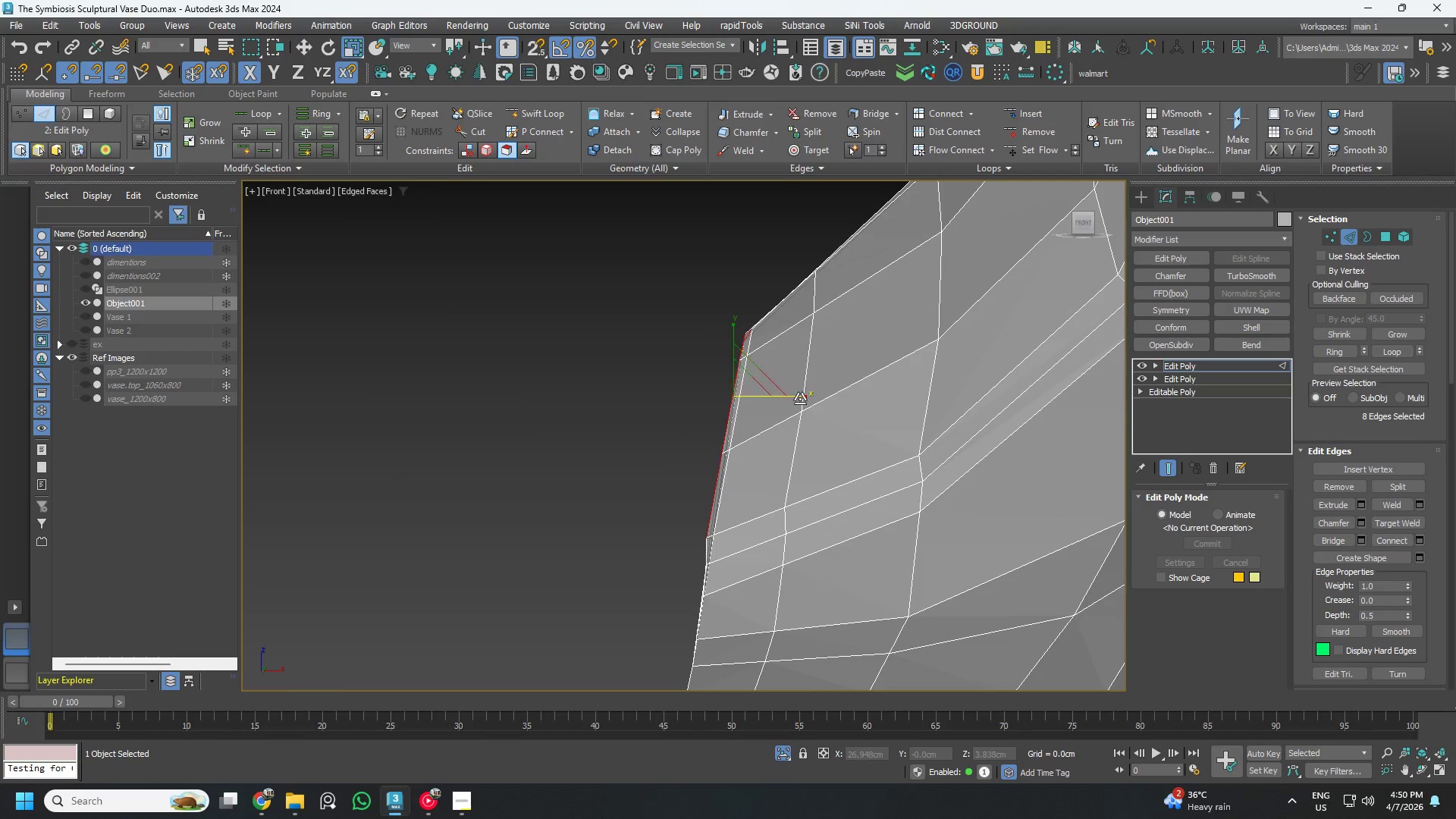 
left_click_drag(start_coordinate=[800, 399], to_coordinate=[996, 337])
 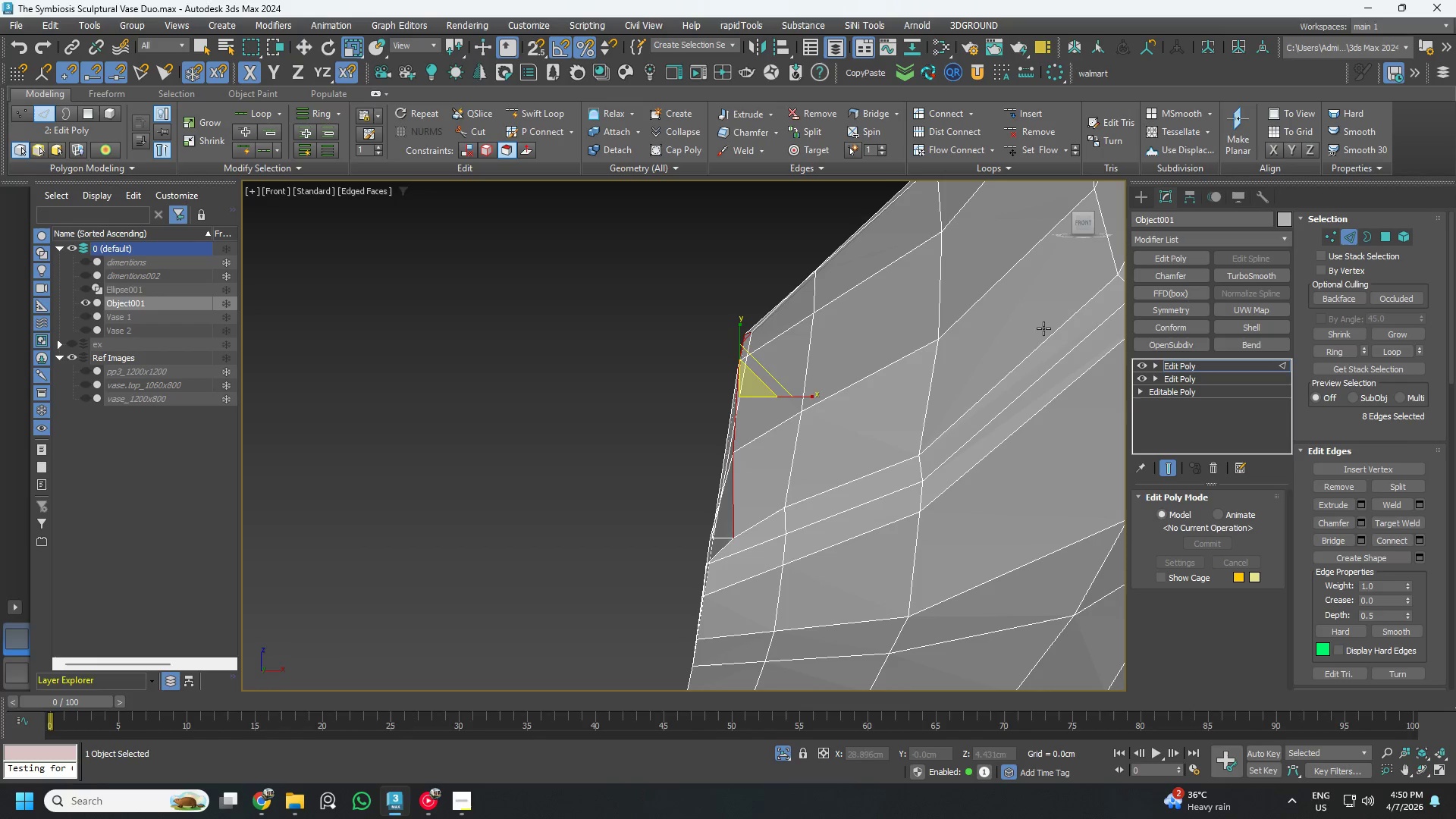 
key(W)
 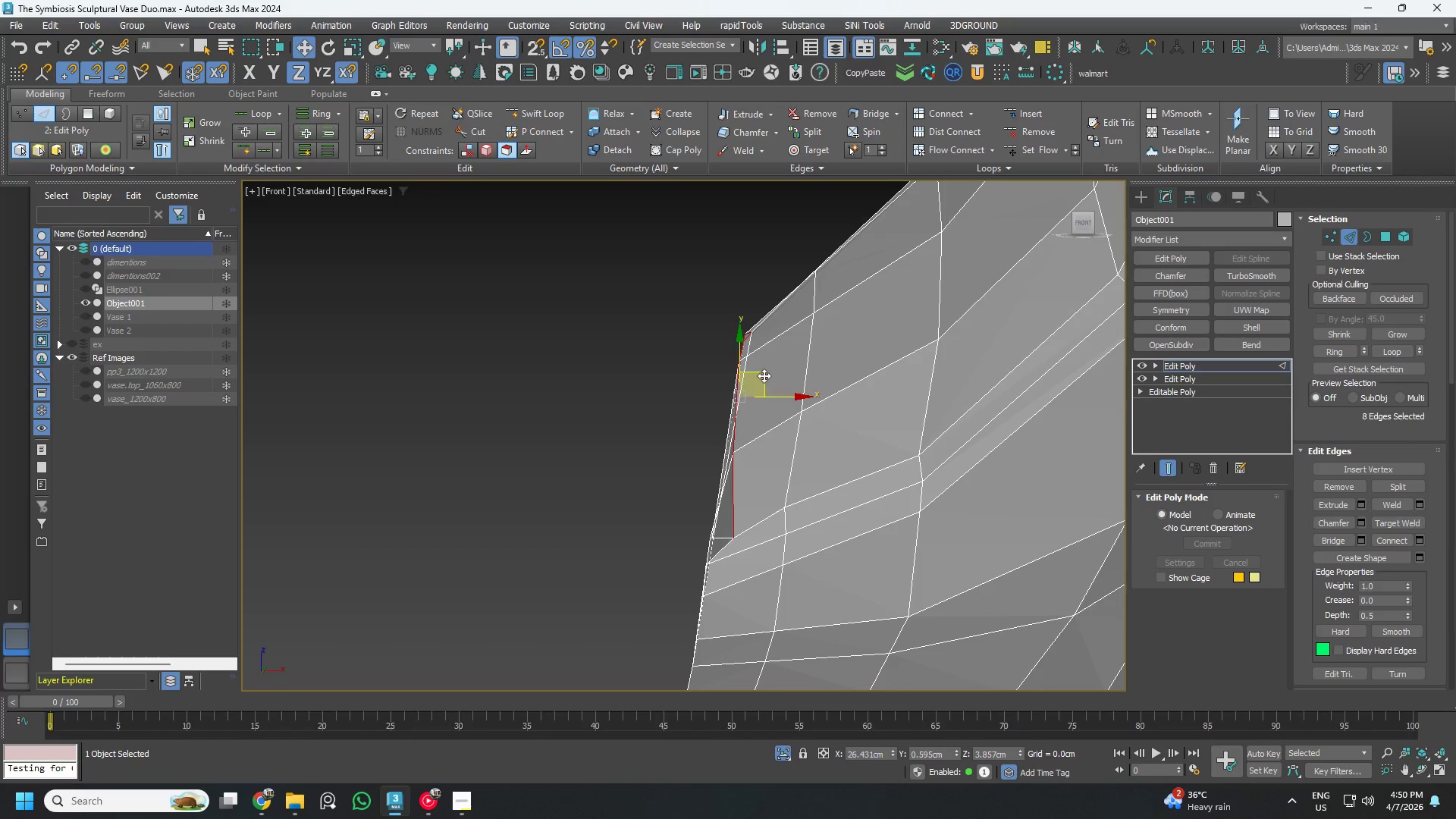 
left_click_drag(start_coordinate=[769, 373], to_coordinate=[797, 369])
 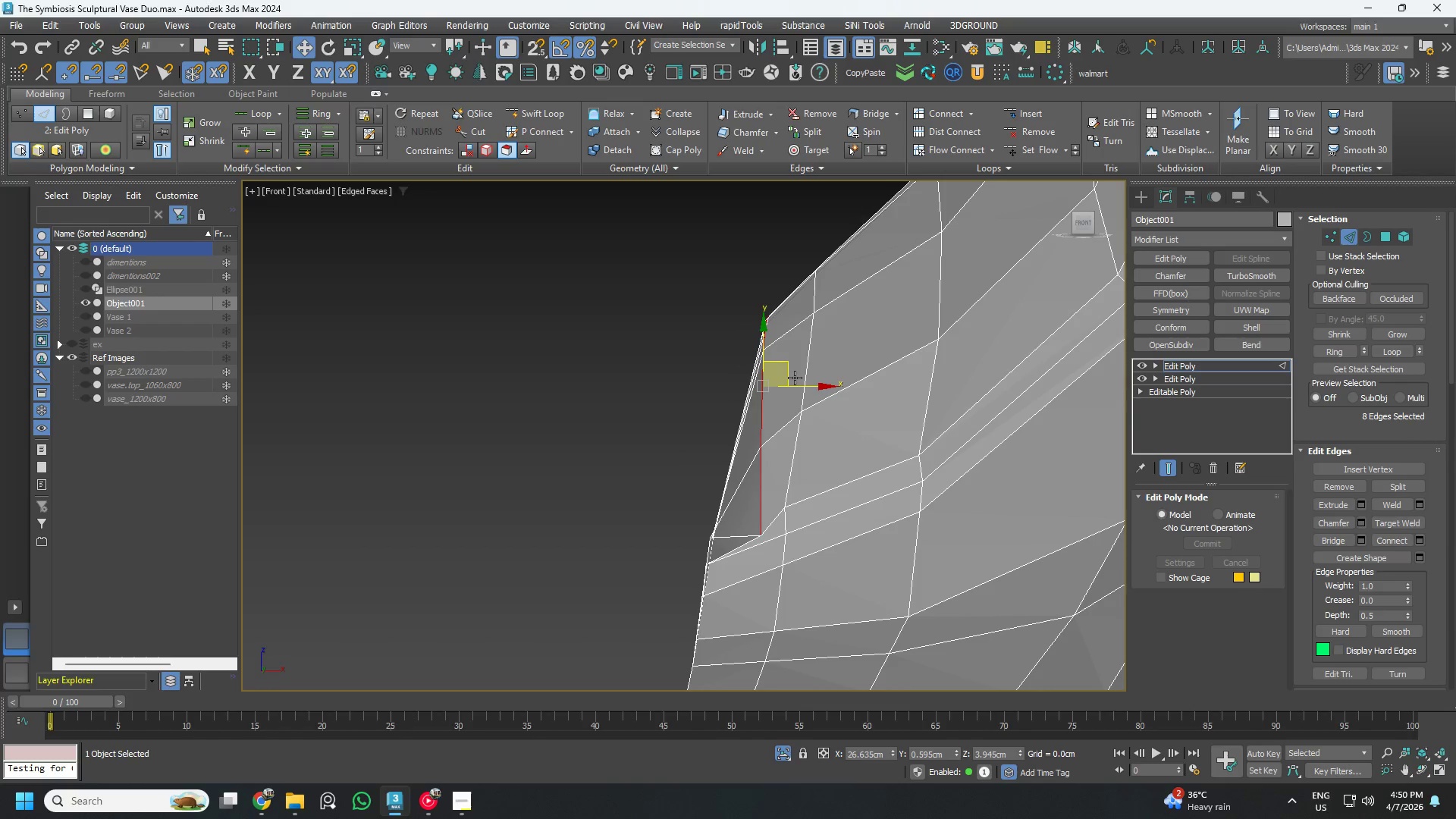 
key(Control+Z)
 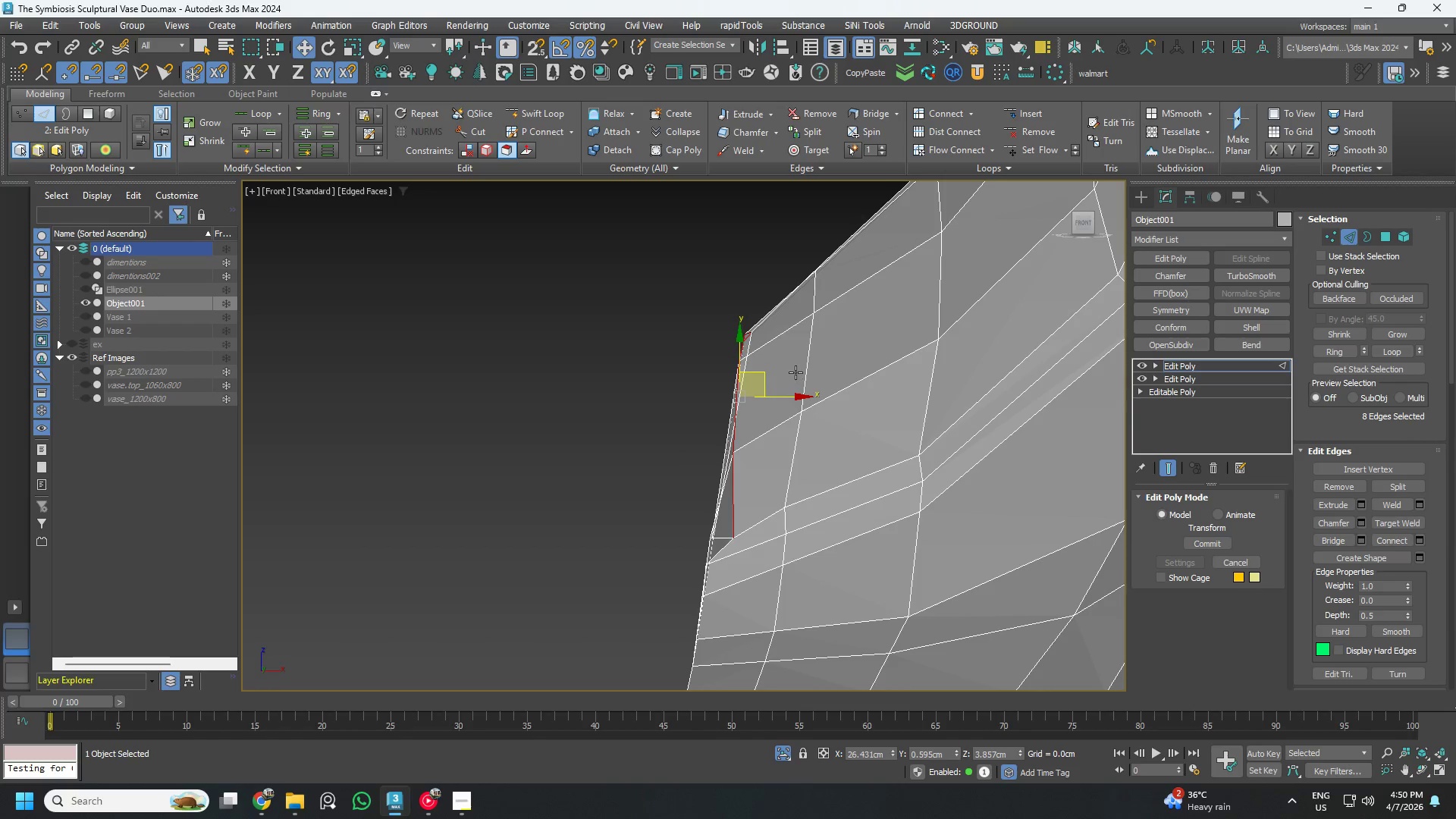 
key(Control+Z)
 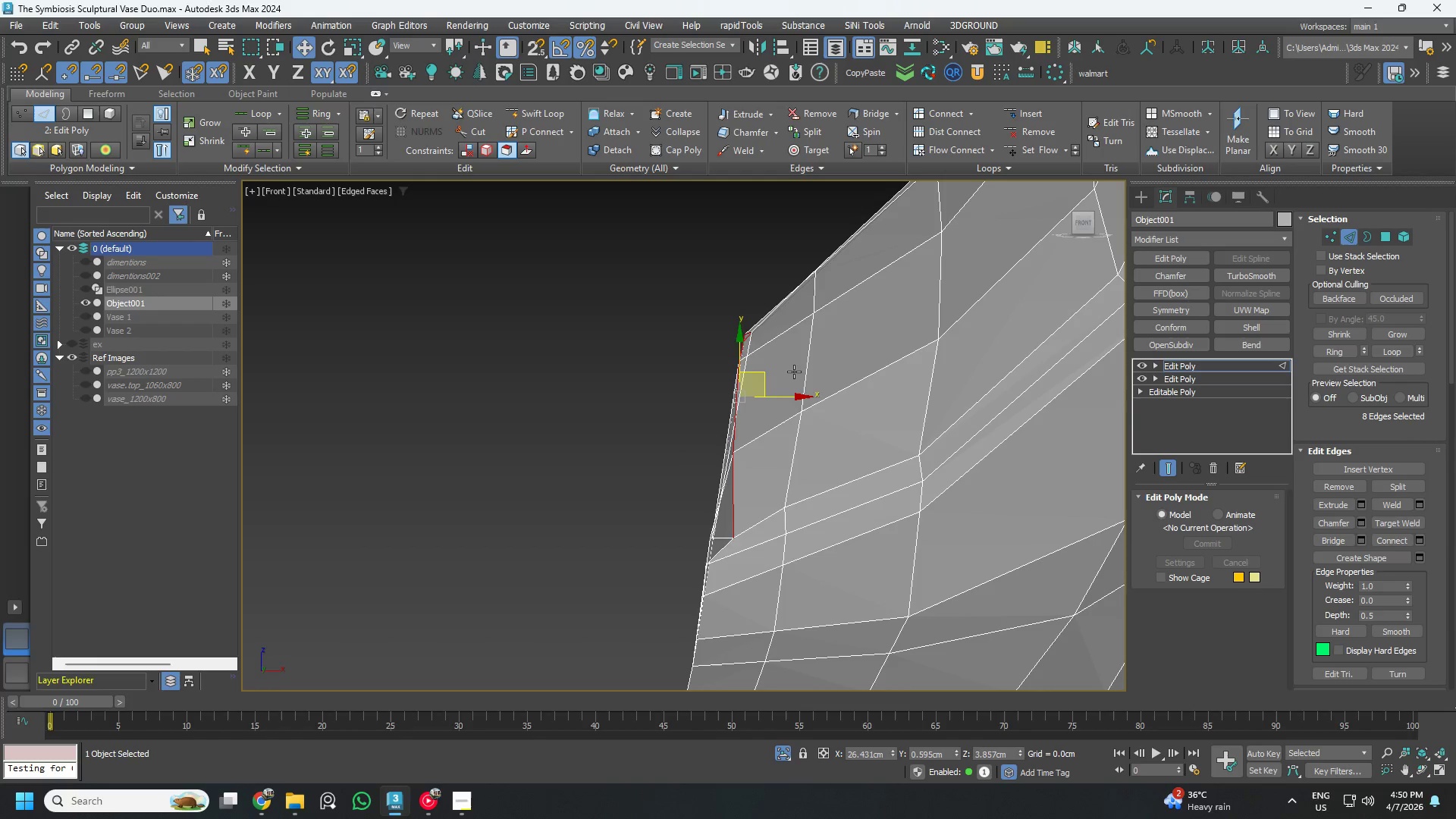 
key(Control+Z)
 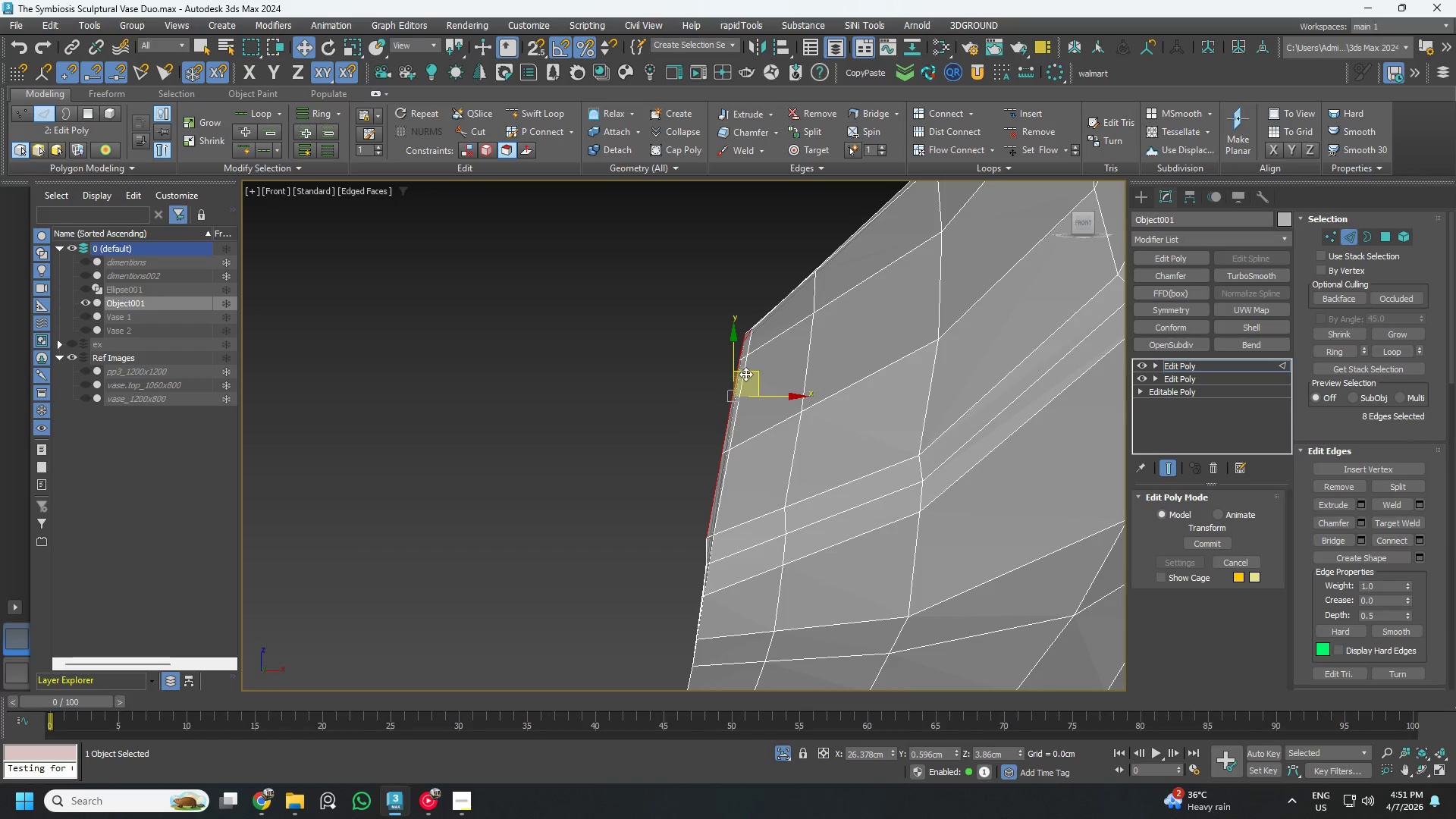 
left_click_drag(start_coordinate=[753, 370], to_coordinate=[800, 383])
 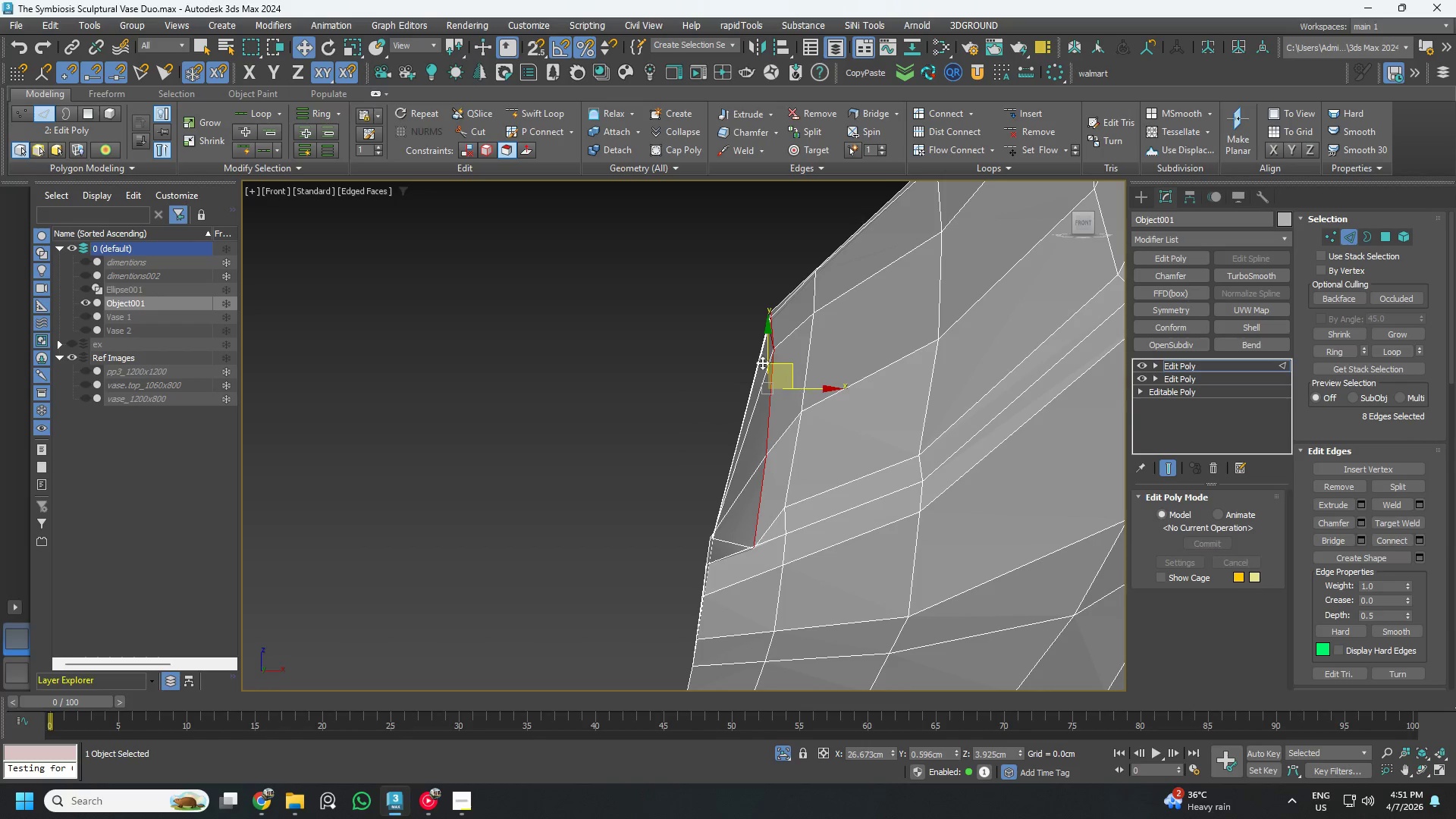 
key(Control+ControlLeft)
 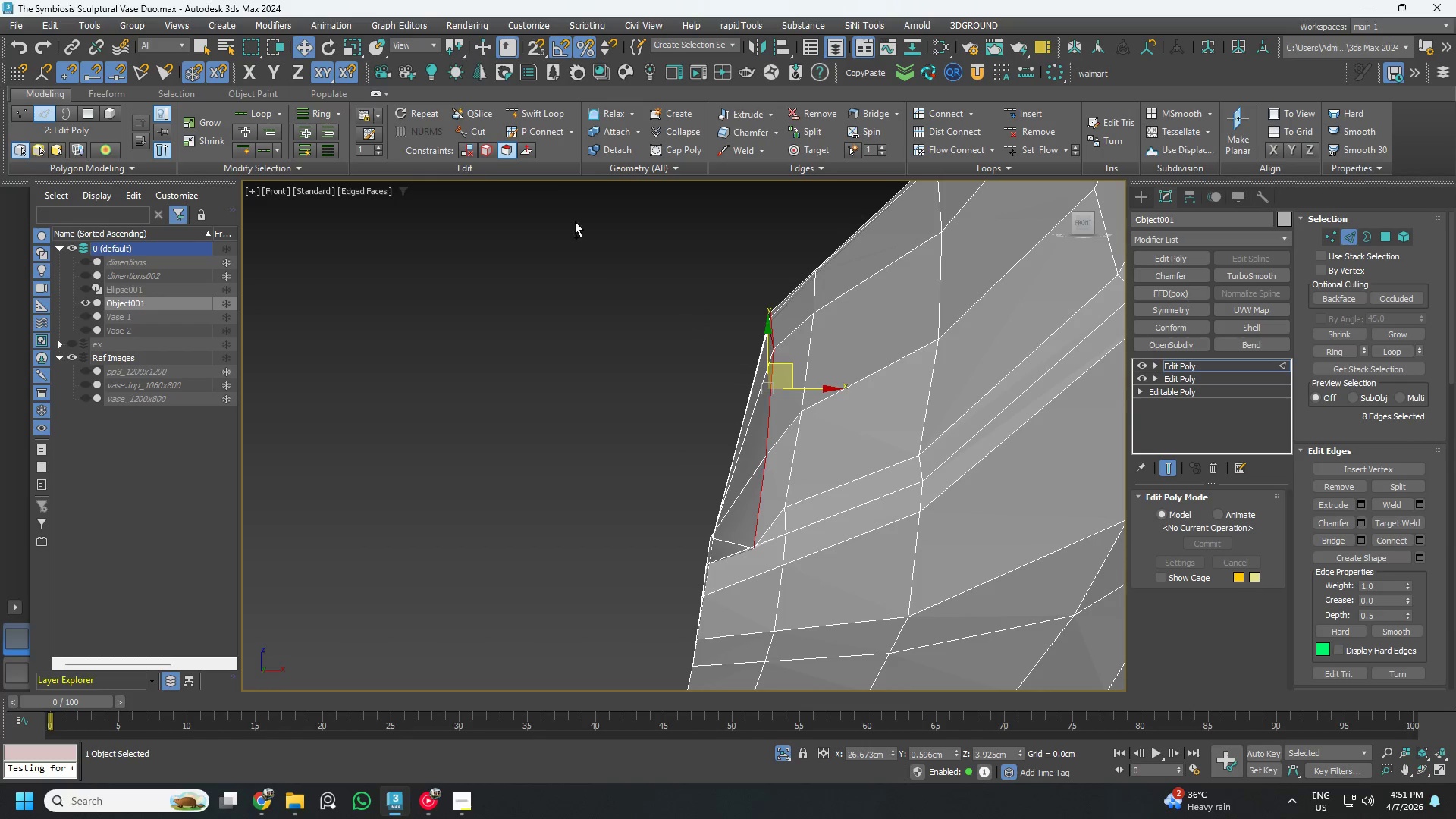 
key(Control+Z)
 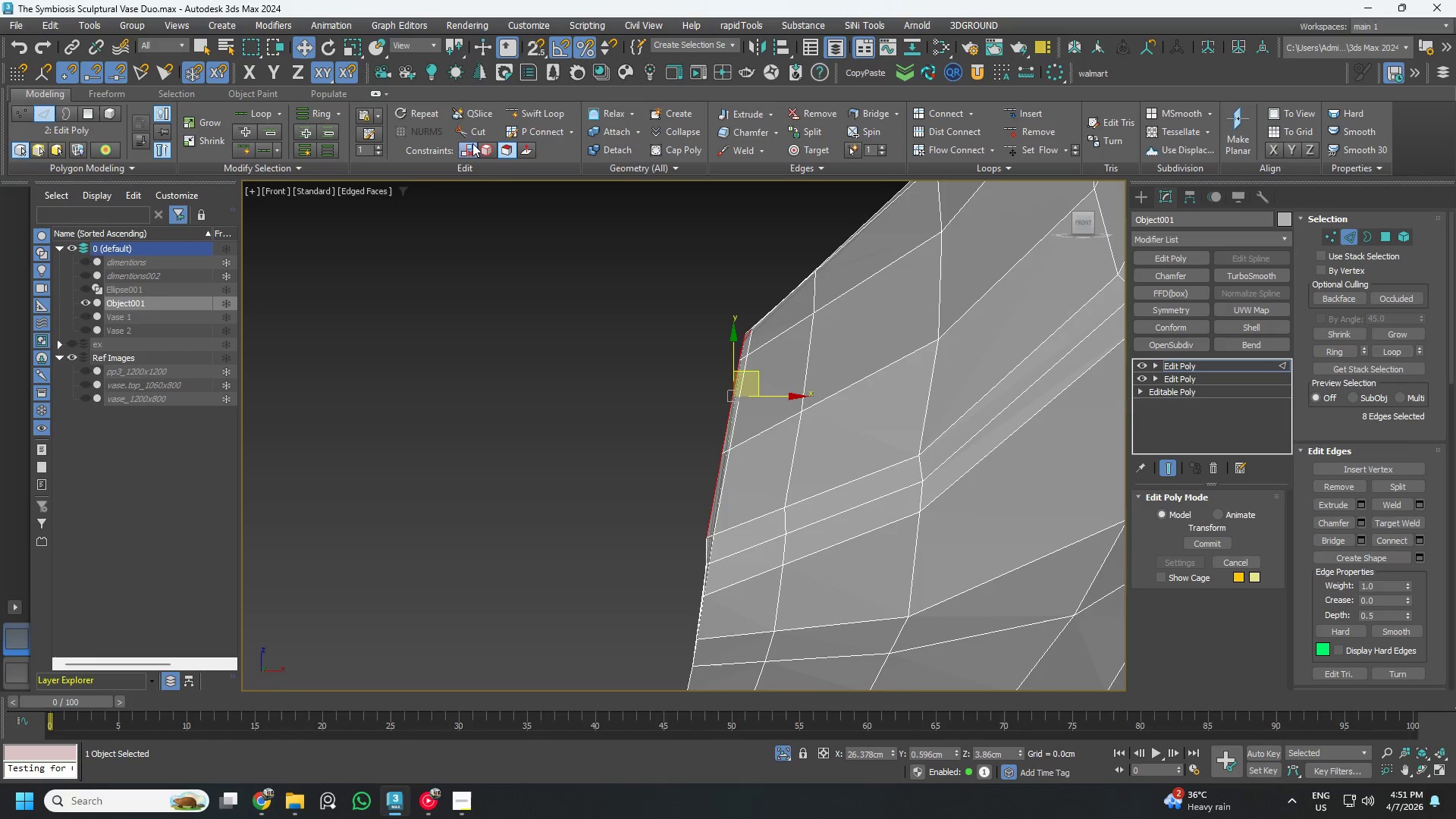 
left_click([472, 143])
 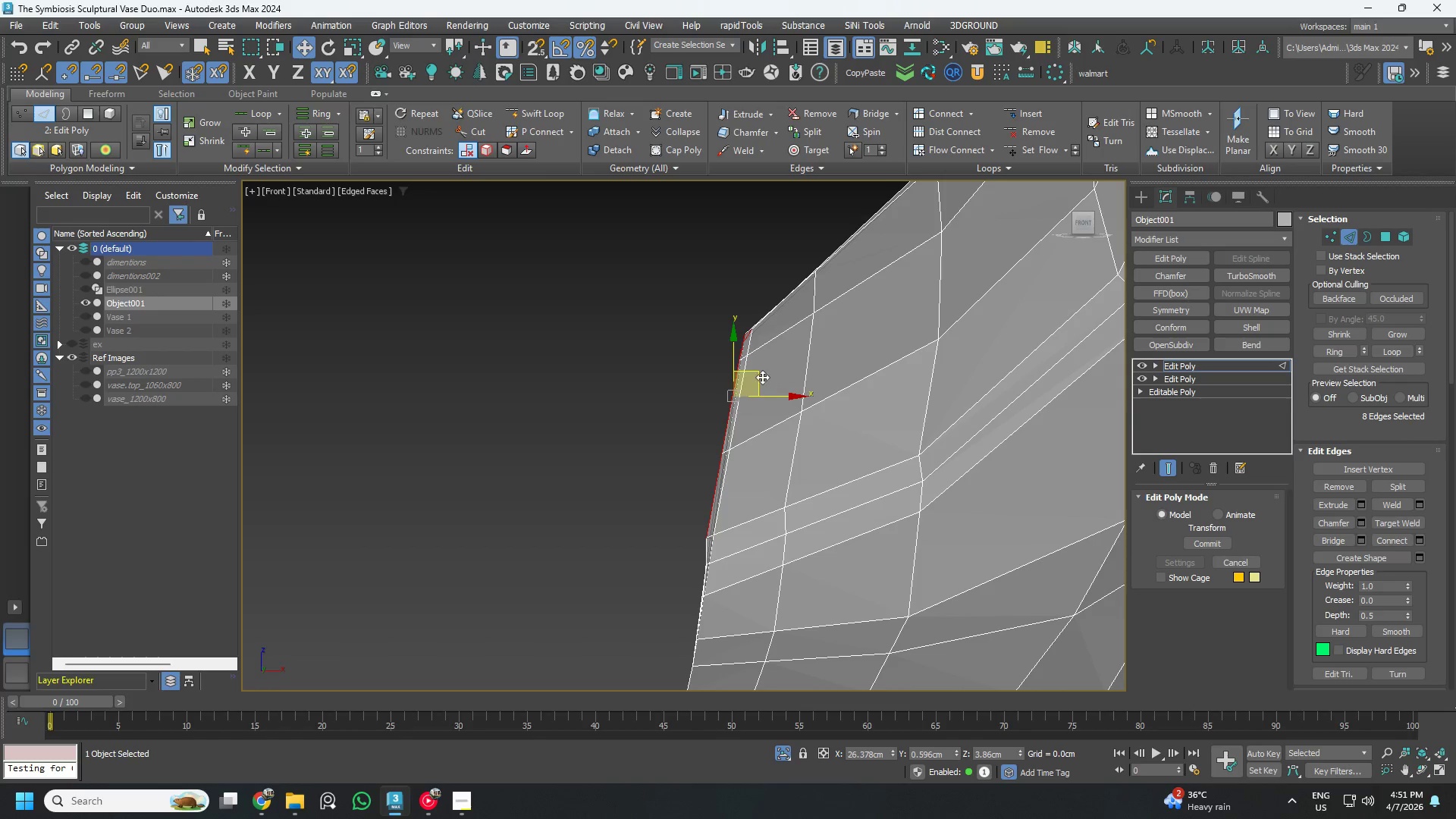 
left_click_drag(start_coordinate=[757, 374], to_coordinate=[793, 370])
 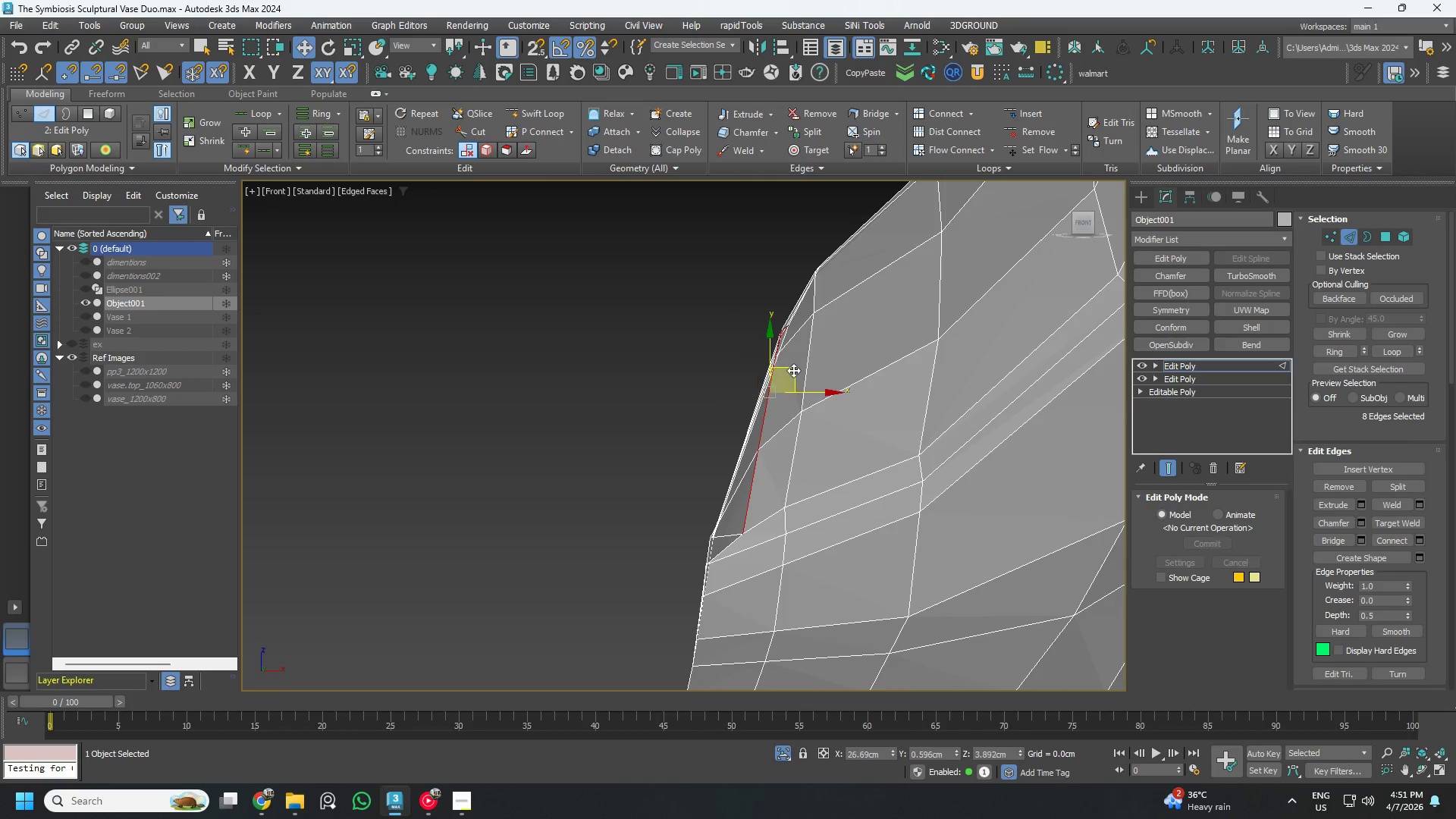 
key(Control+ControlLeft)
 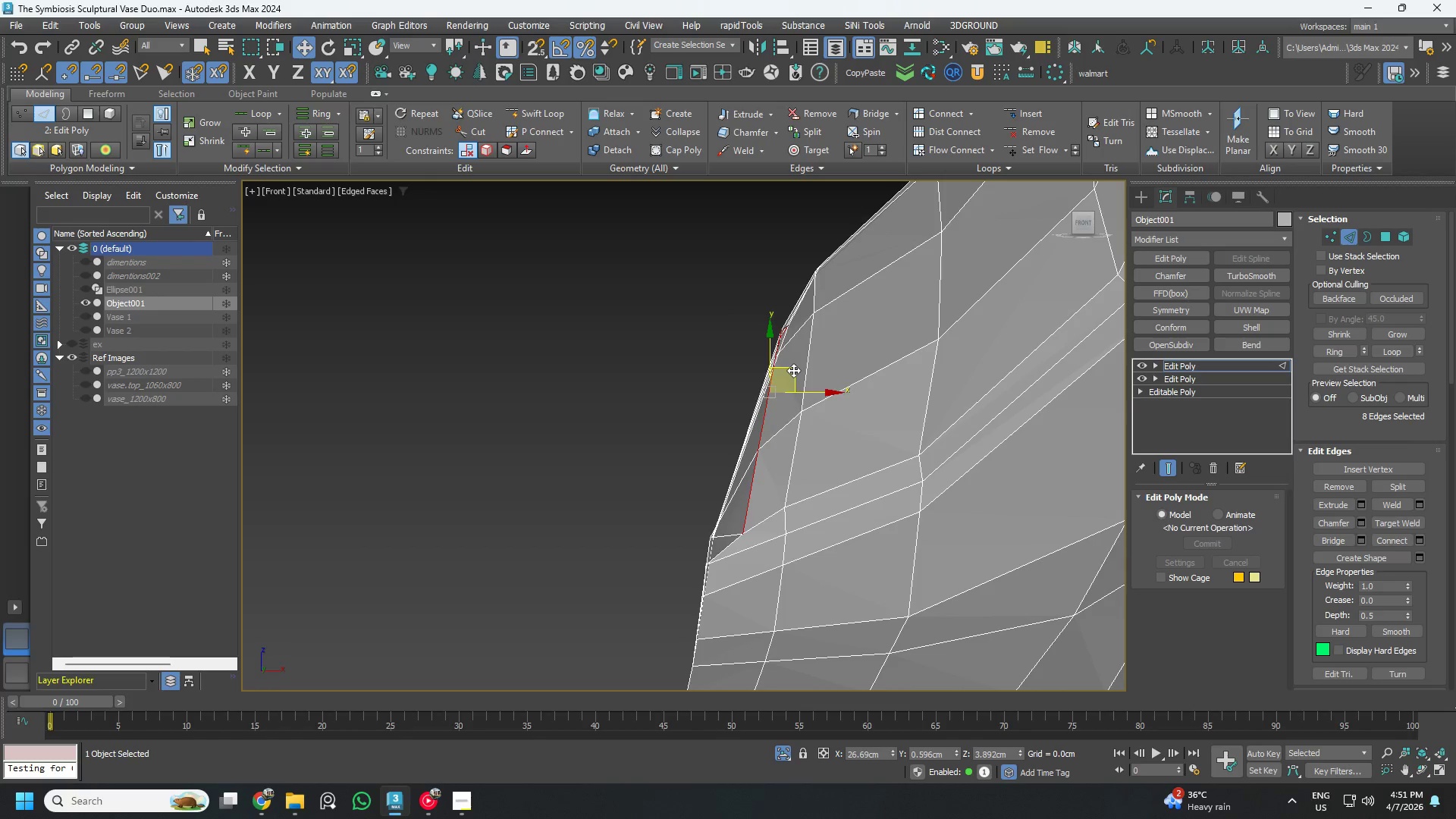 
key(Control+Z)
 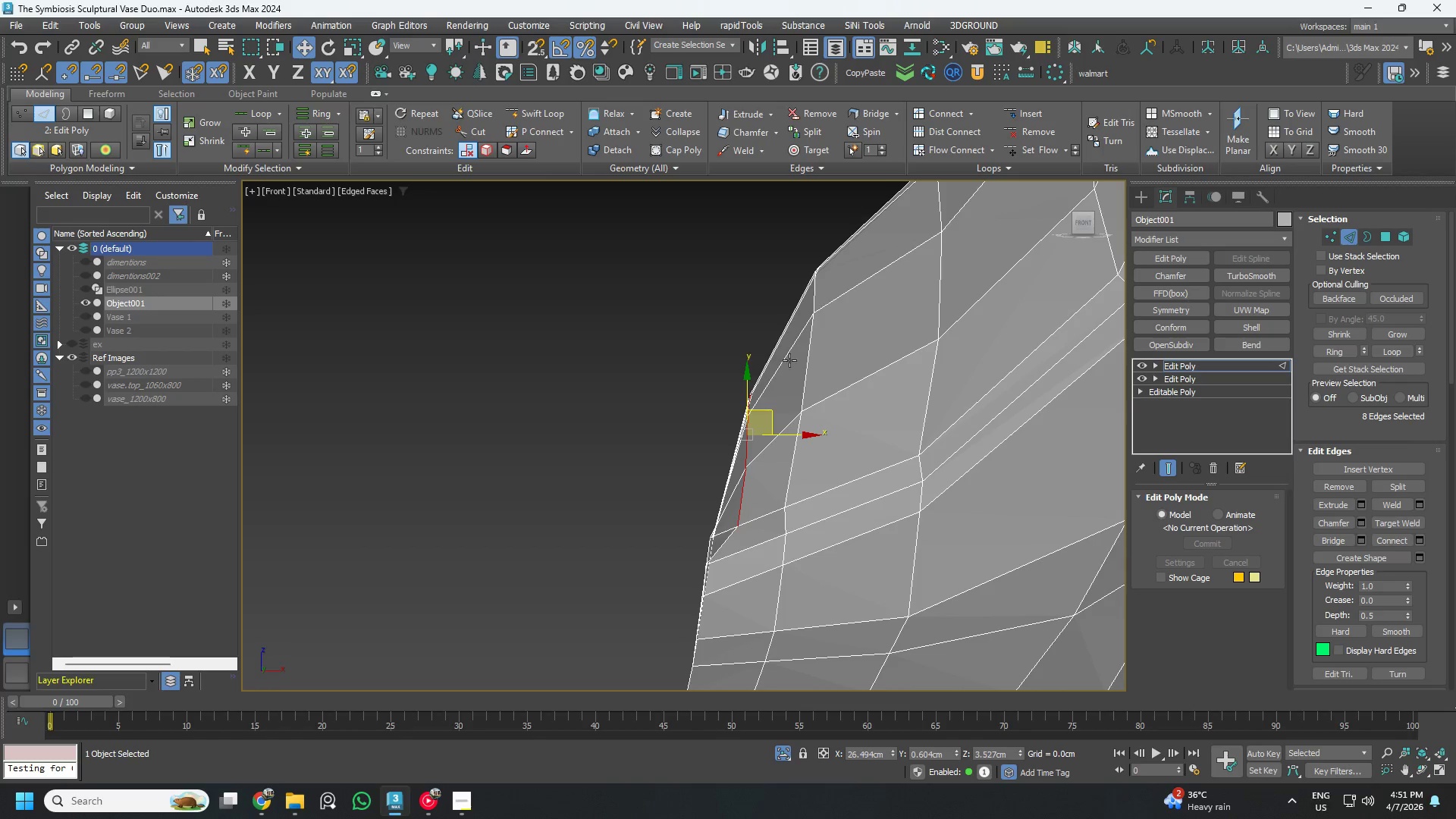 
hold_key(key=AltLeft, duration=0.77)
 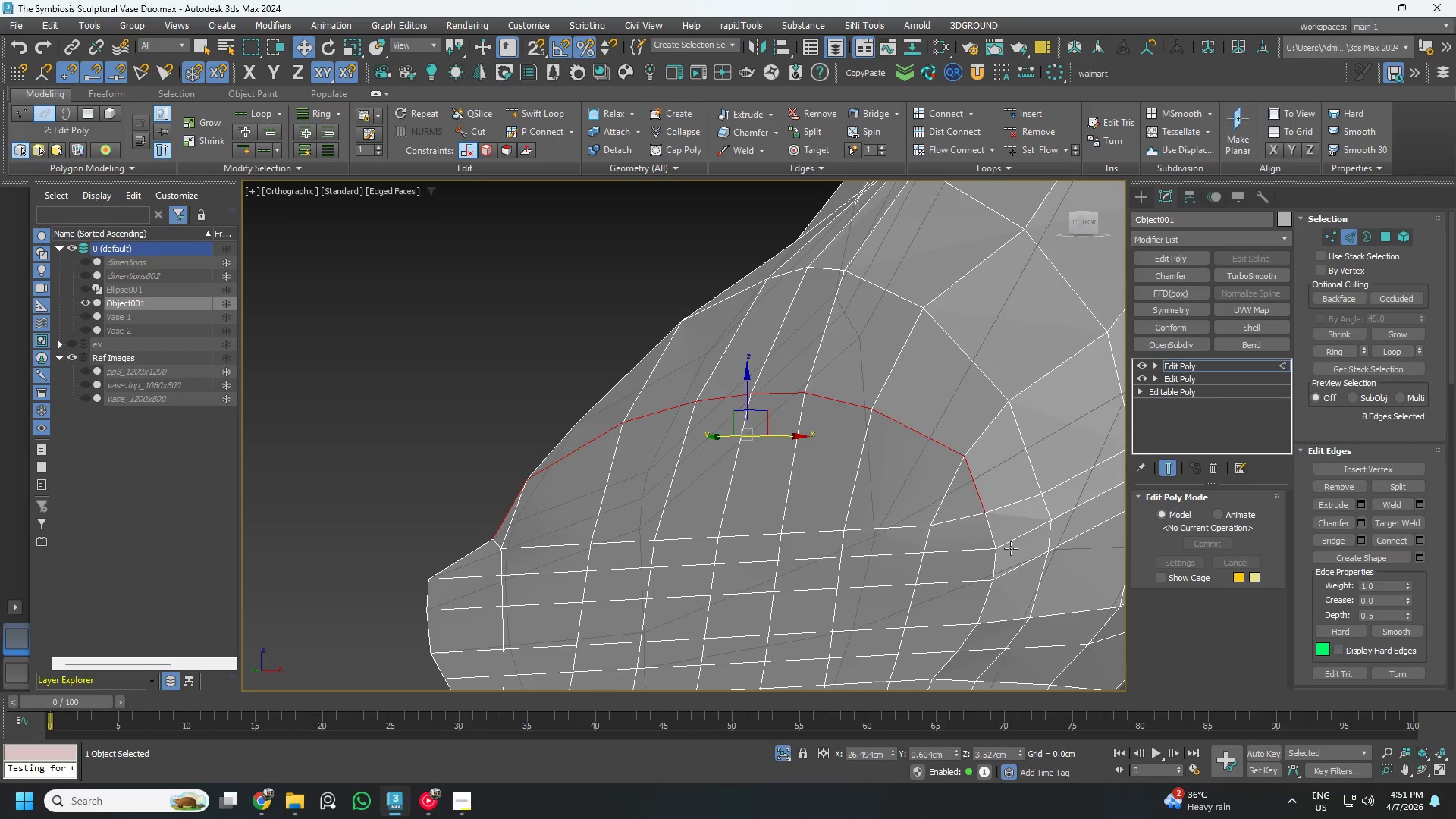 
hold_key(key=AltLeft, duration=4.95)
scroll: coordinate [812, 438], scroll_direction: down, amount: 1.0
 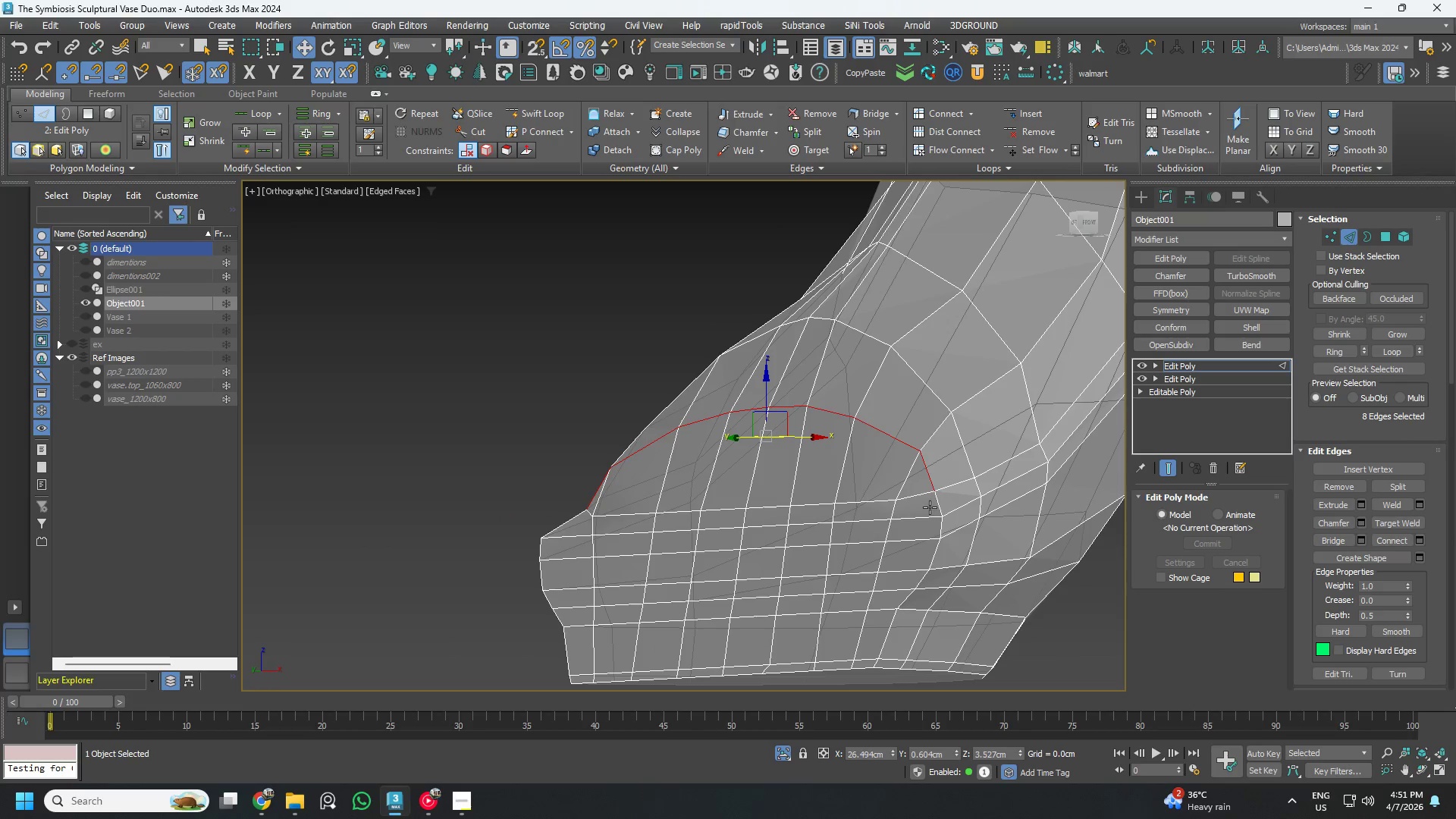 
key(Control+ControlLeft)
 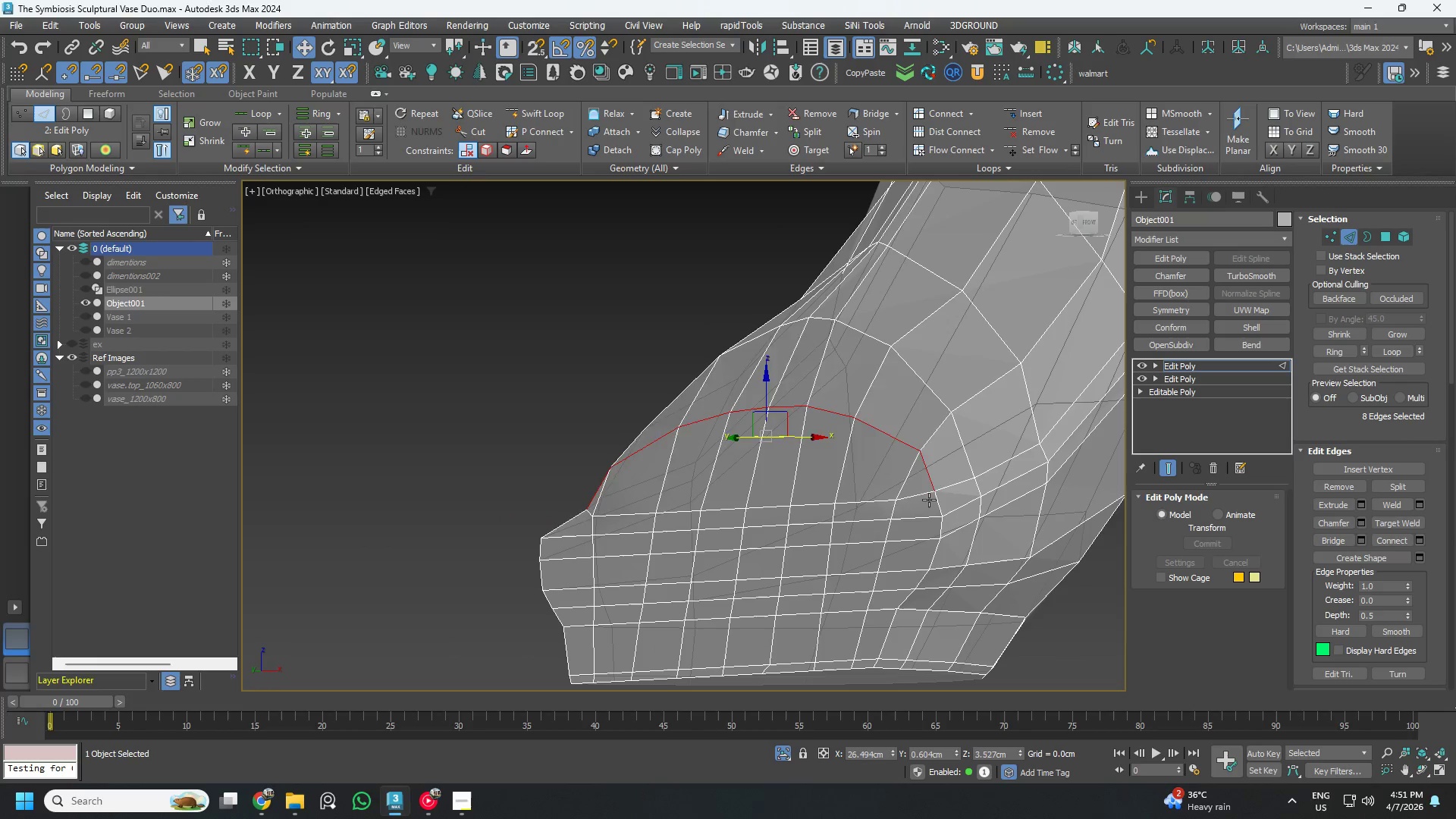 
key(Control+Z)
 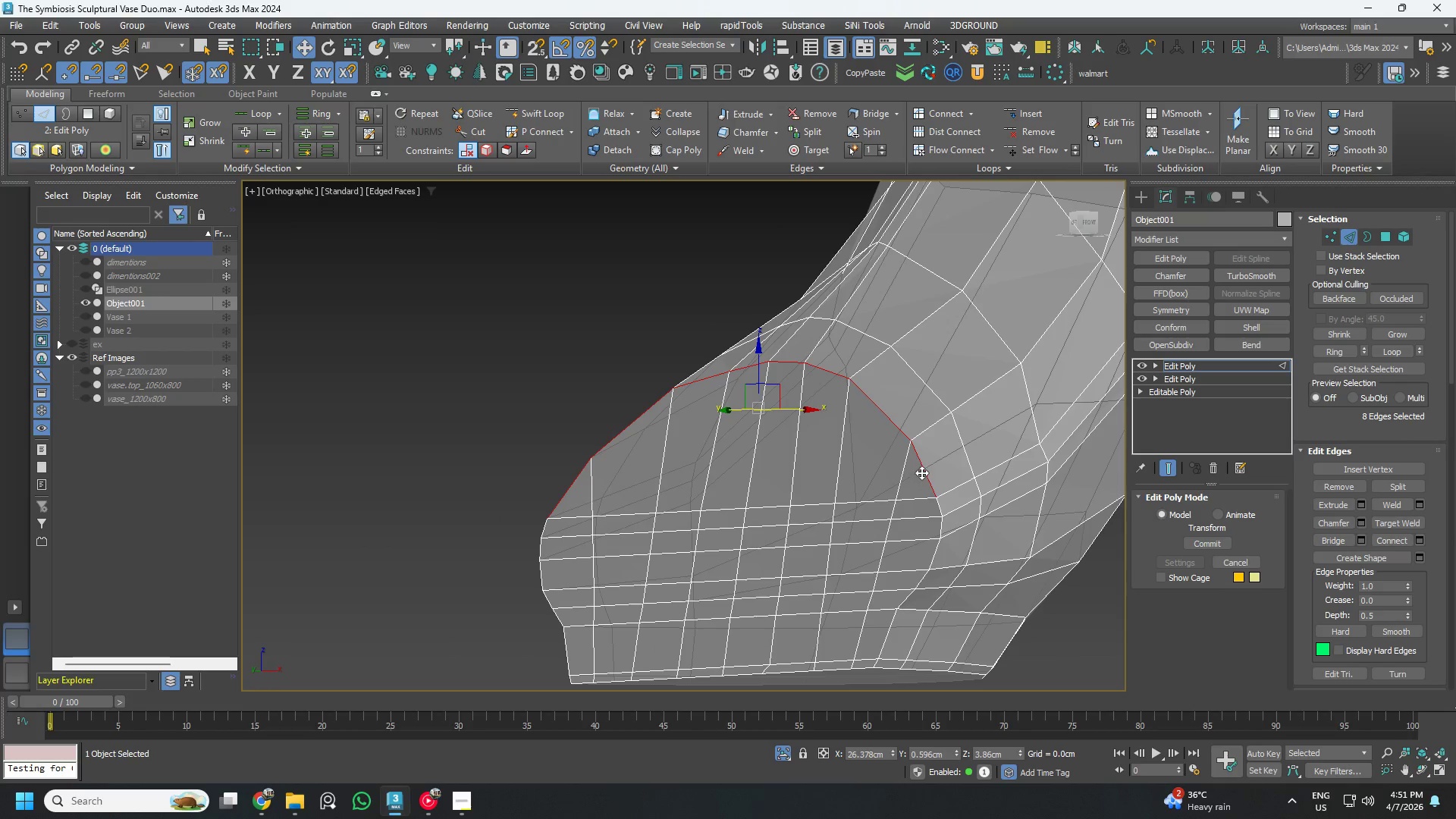 
double_click([921, 472])
 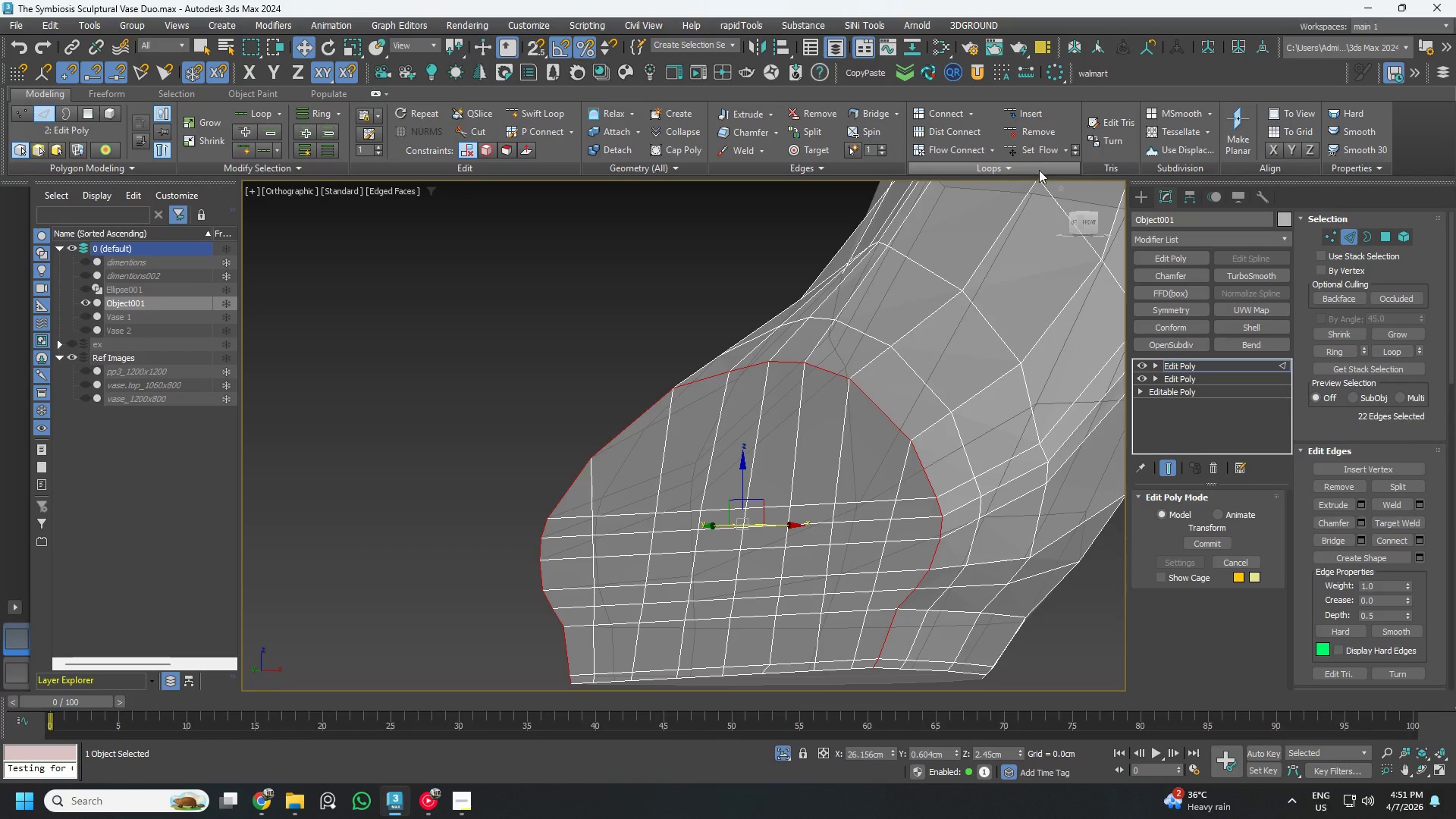 
left_click([1037, 149])
 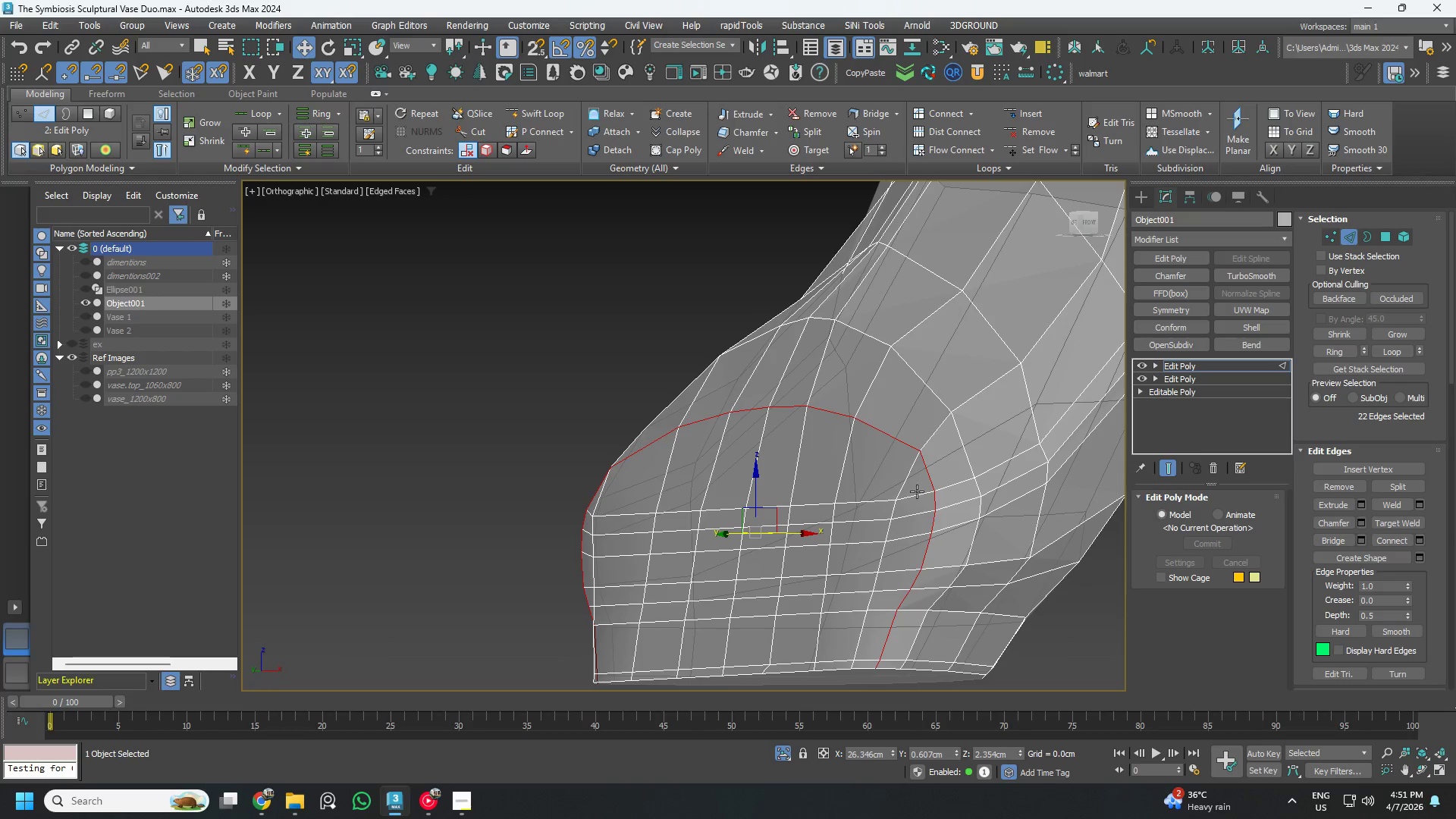 
hold_key(key=AltLeft, duration=1.48)
 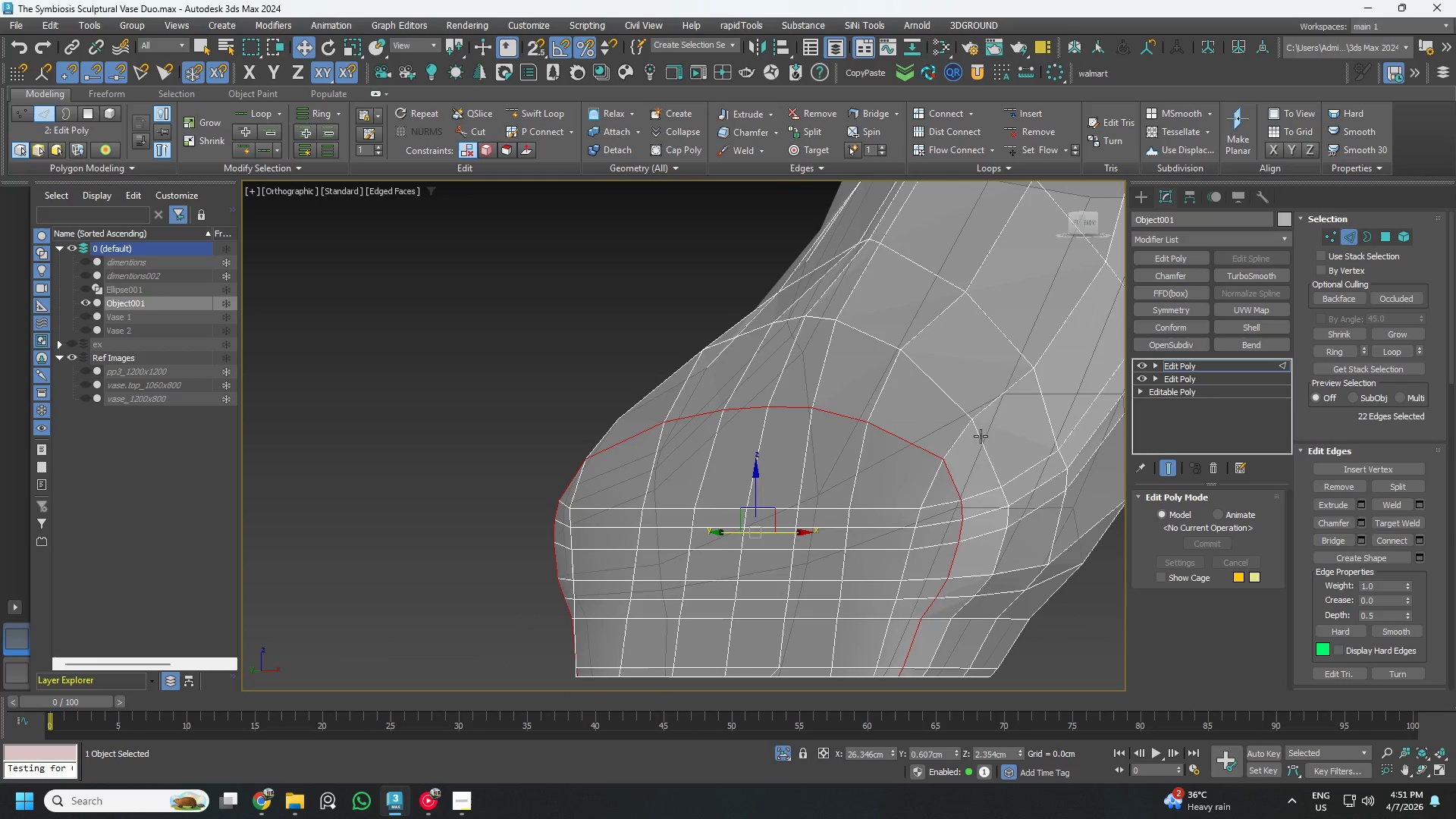 
double_click([981, 436])
 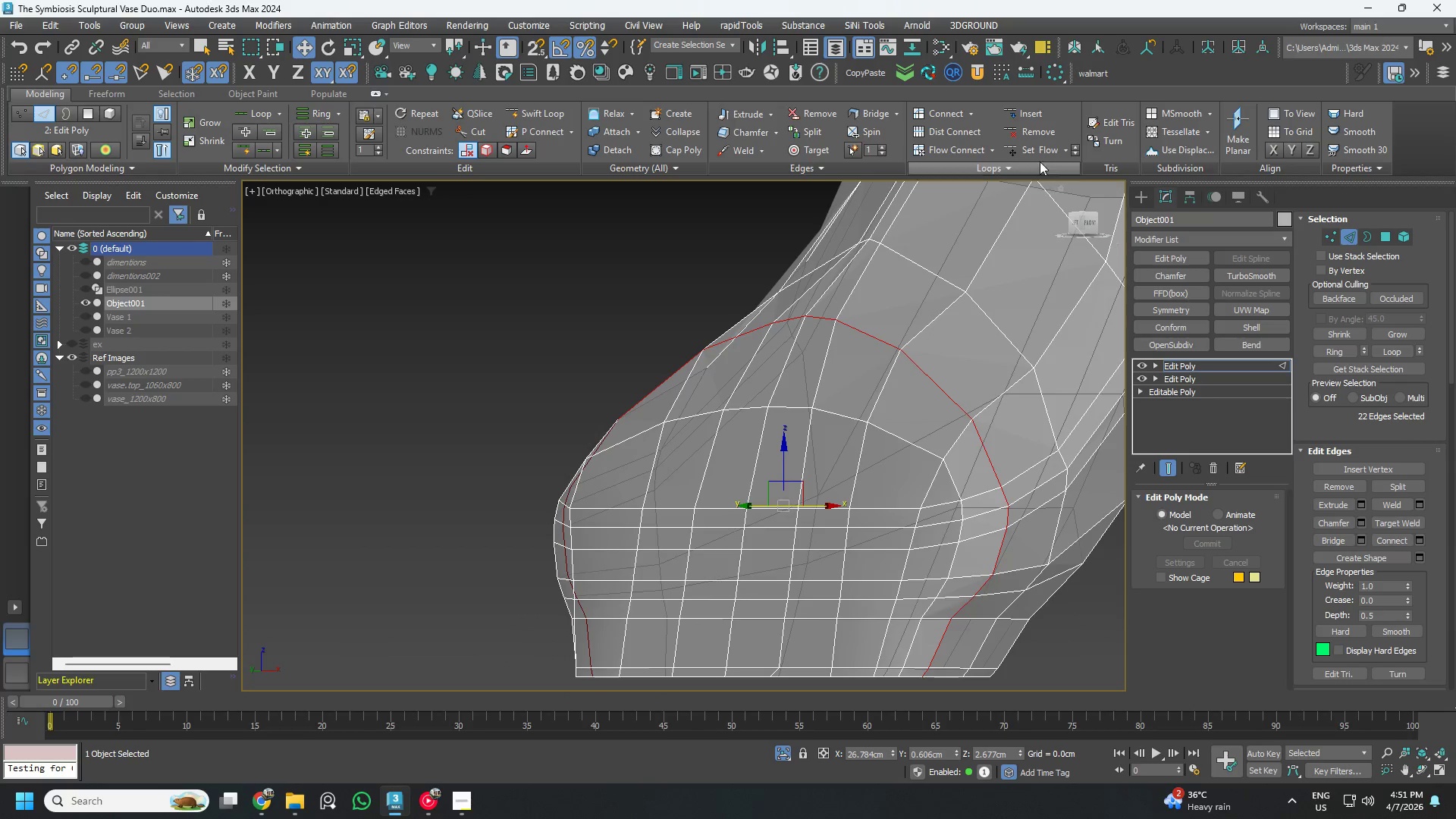 
left_click([1037, 153])
 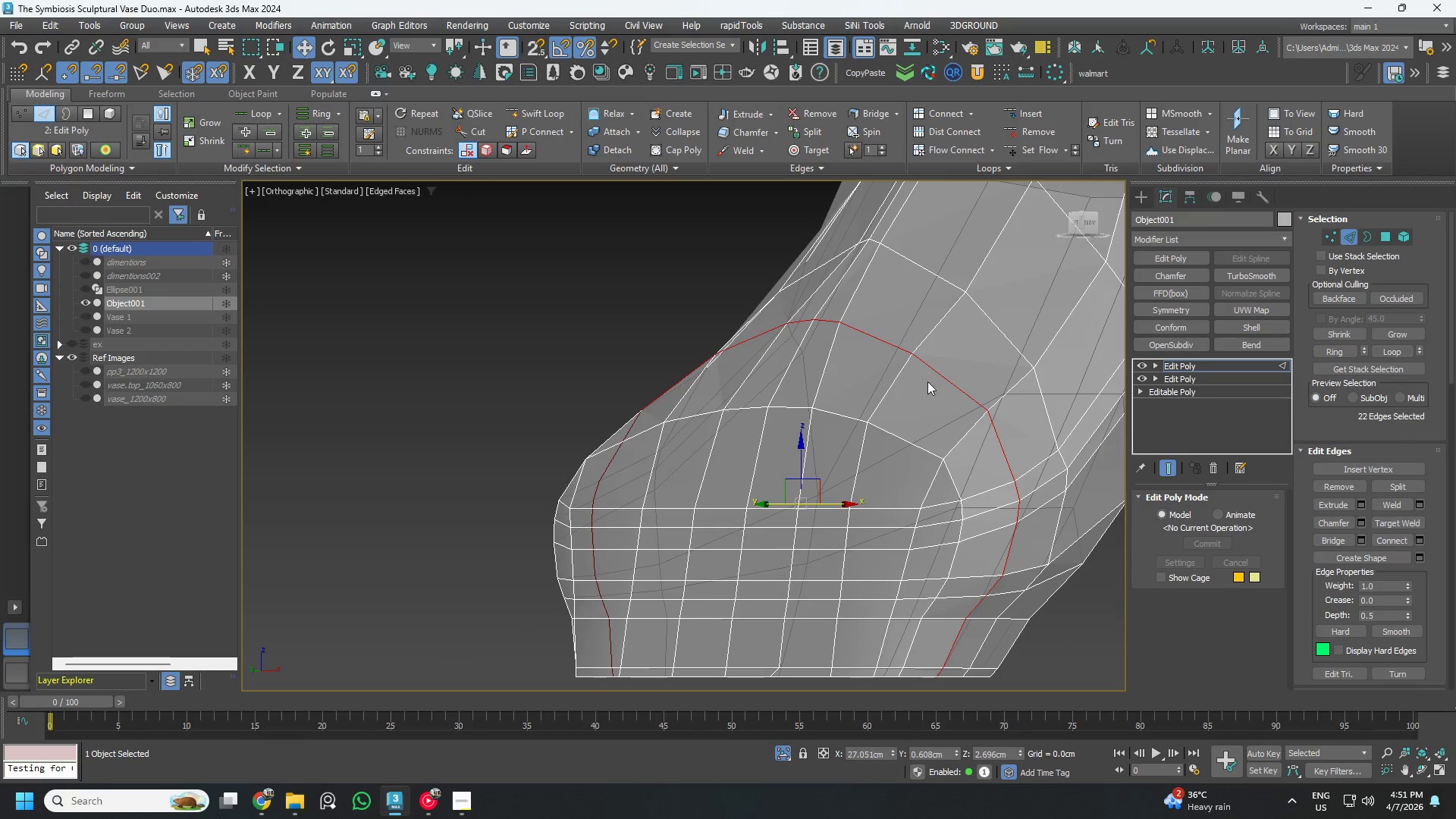 
hold_key(key=AltLeft, duration=1.5)
 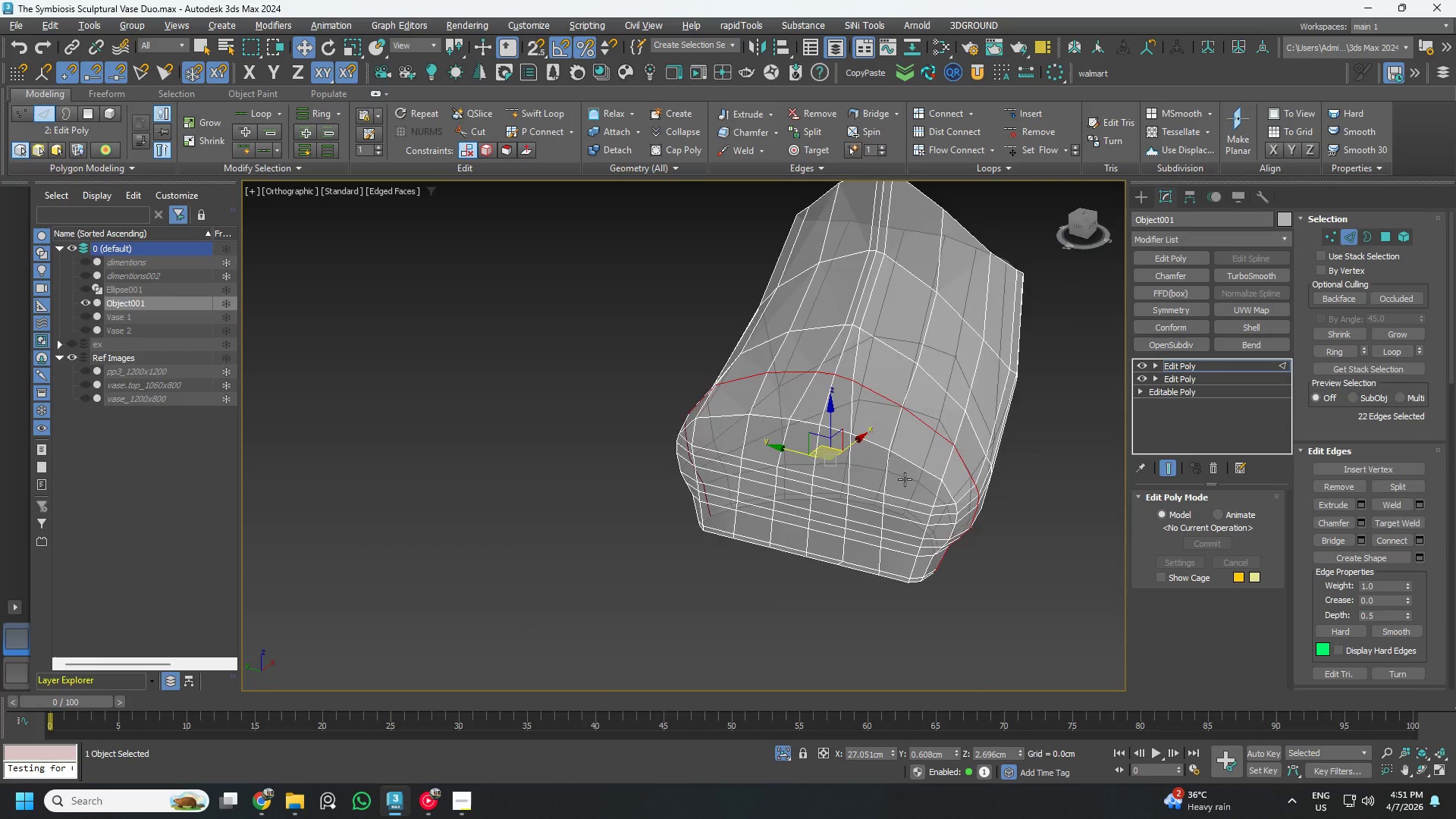 
scroll: coordinate [857, 417], scroll_direction: down, amount: 2.0
 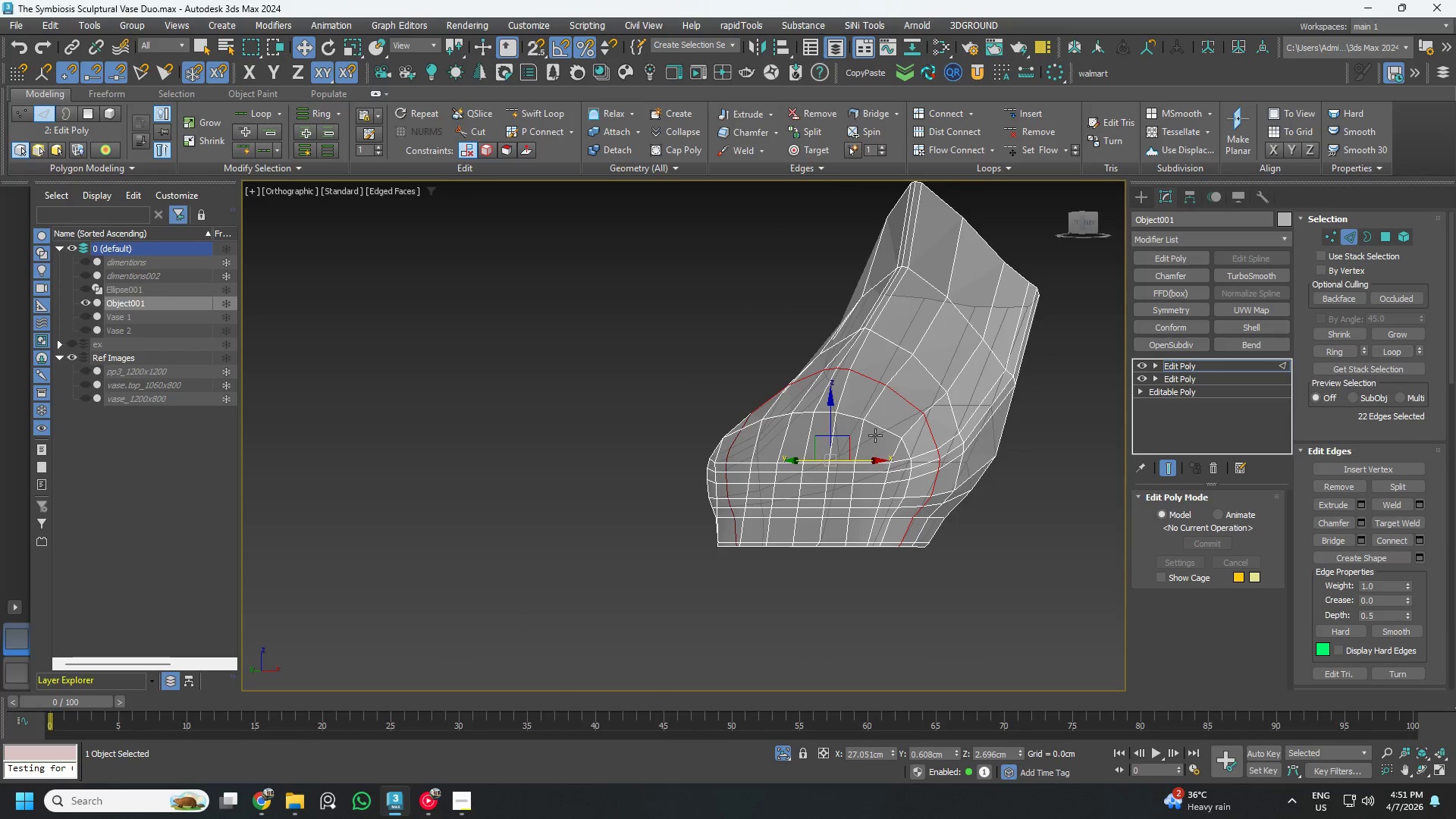 
hold_key(key=AltLeft, duration=0.67)
 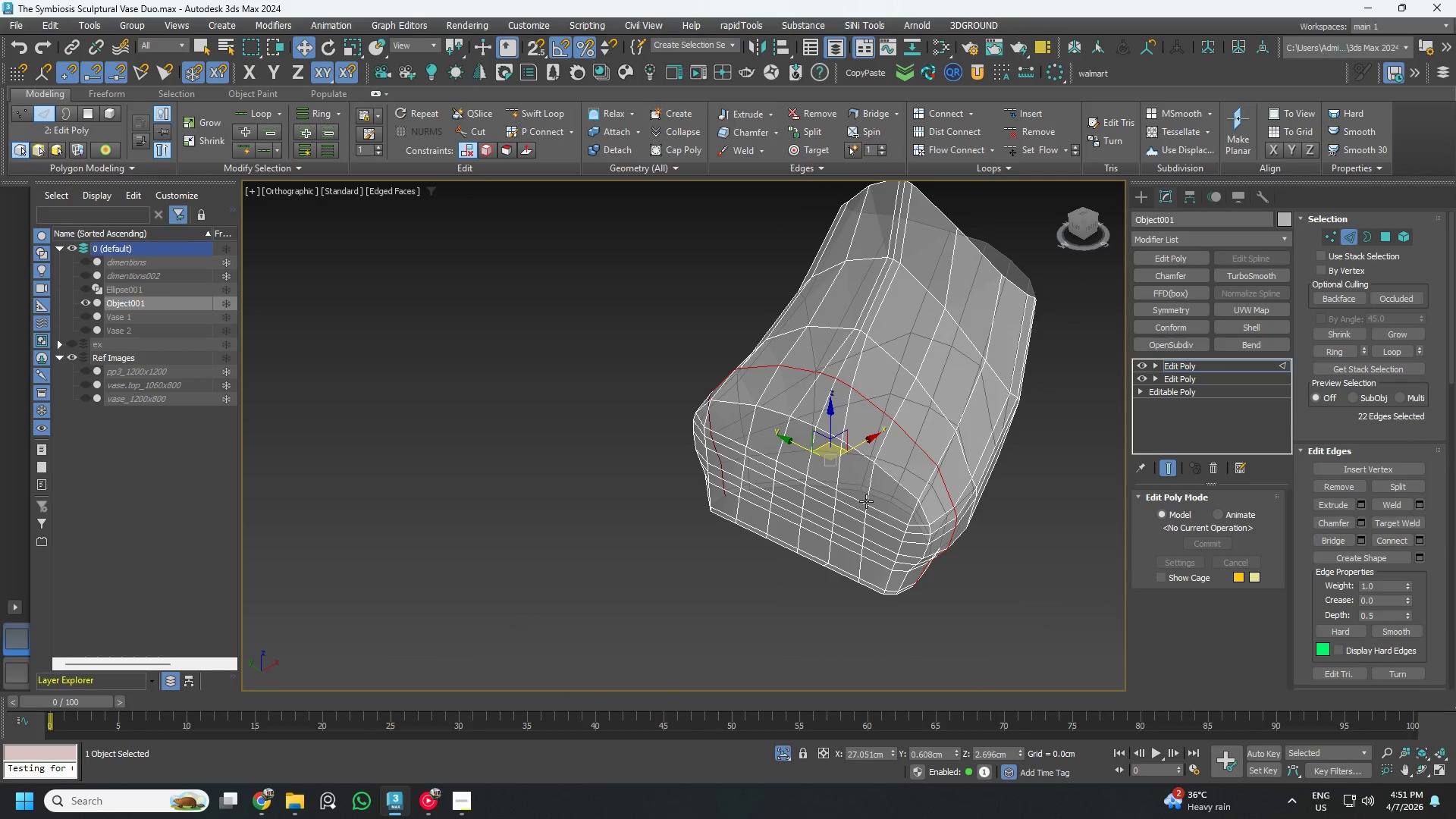 
hold_key(key=AltLeft, duration=1.53)
 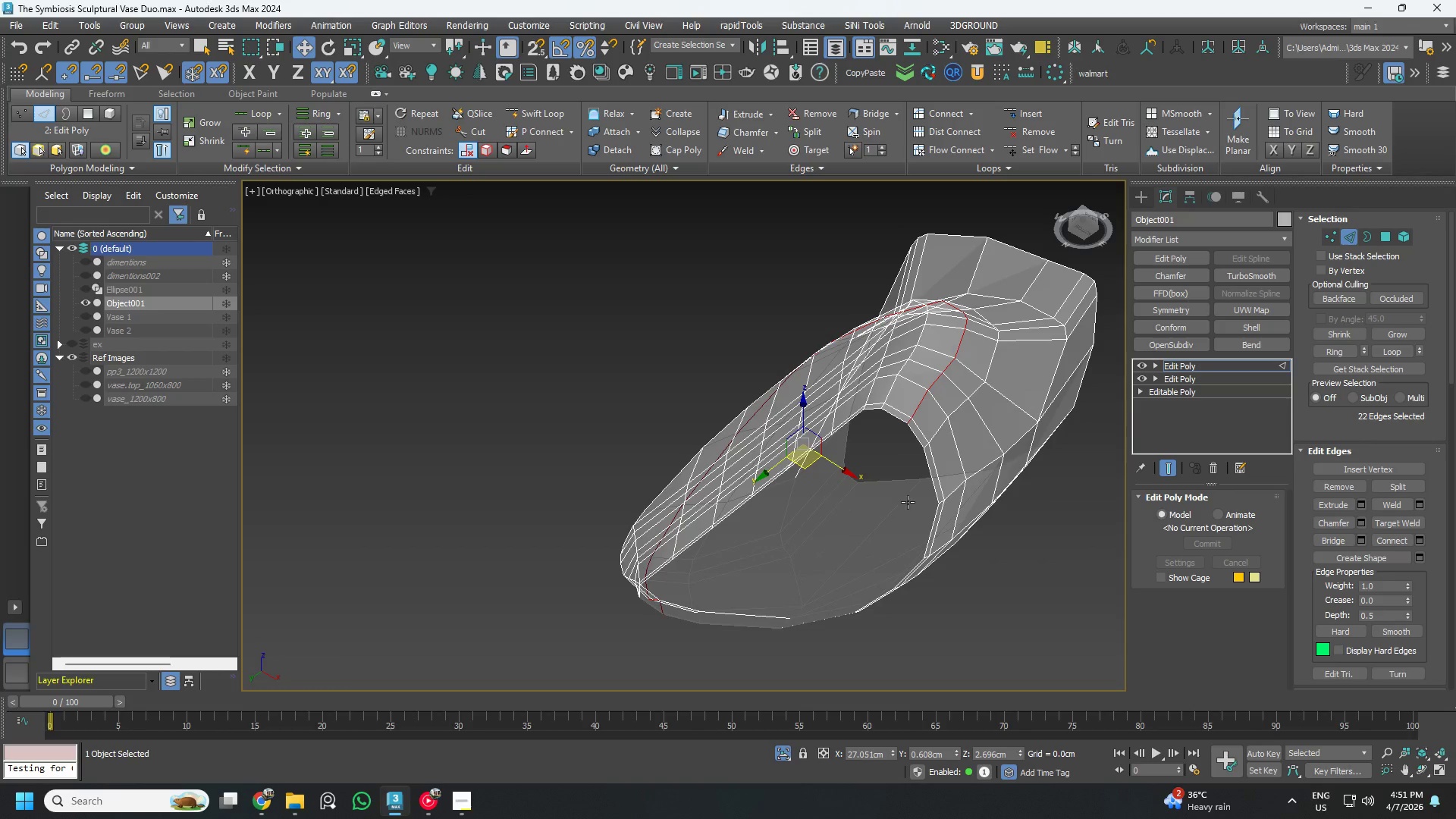 
key(Alt+AltLeft)
 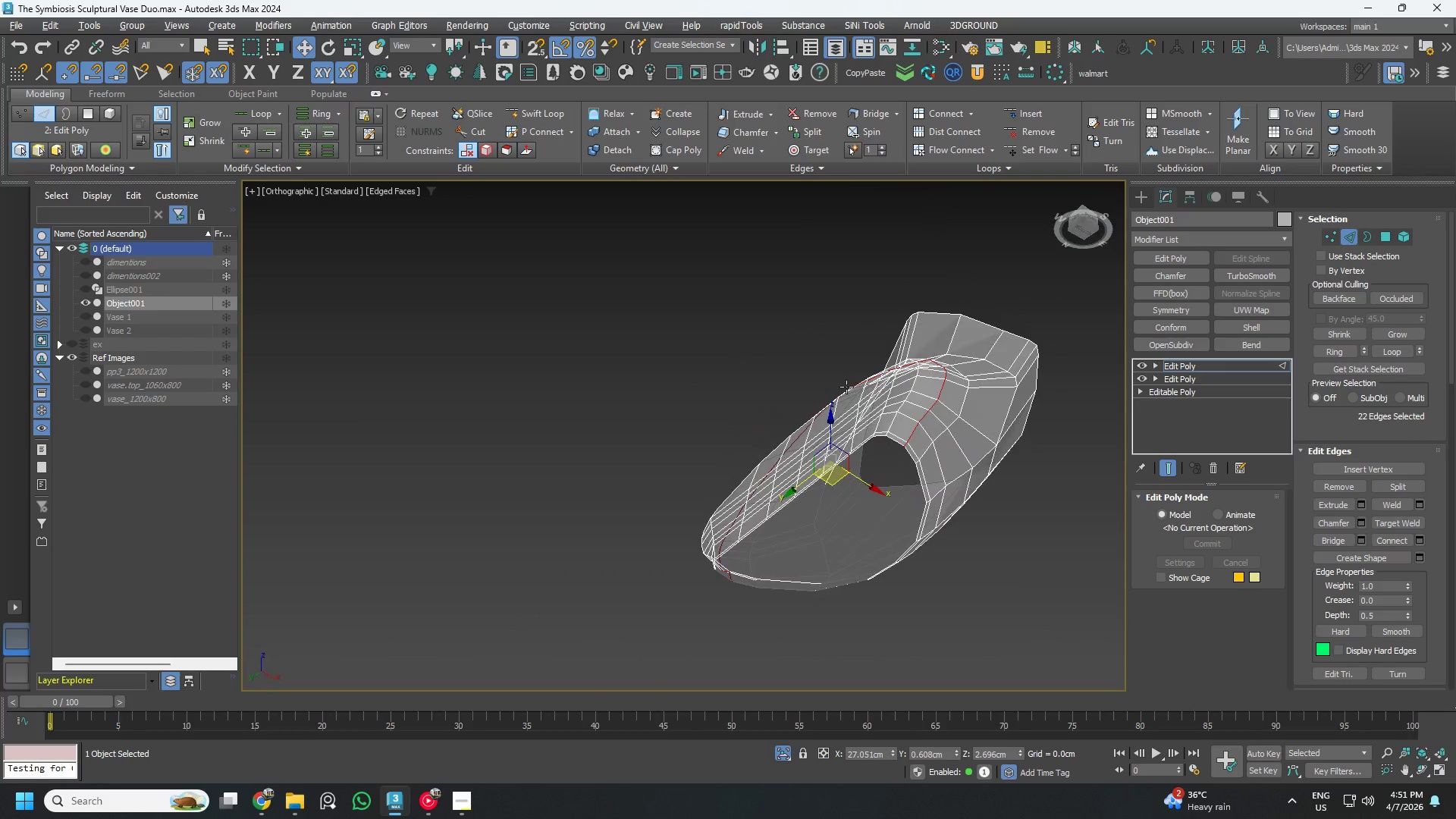 
key(Alt+AltLeft)
 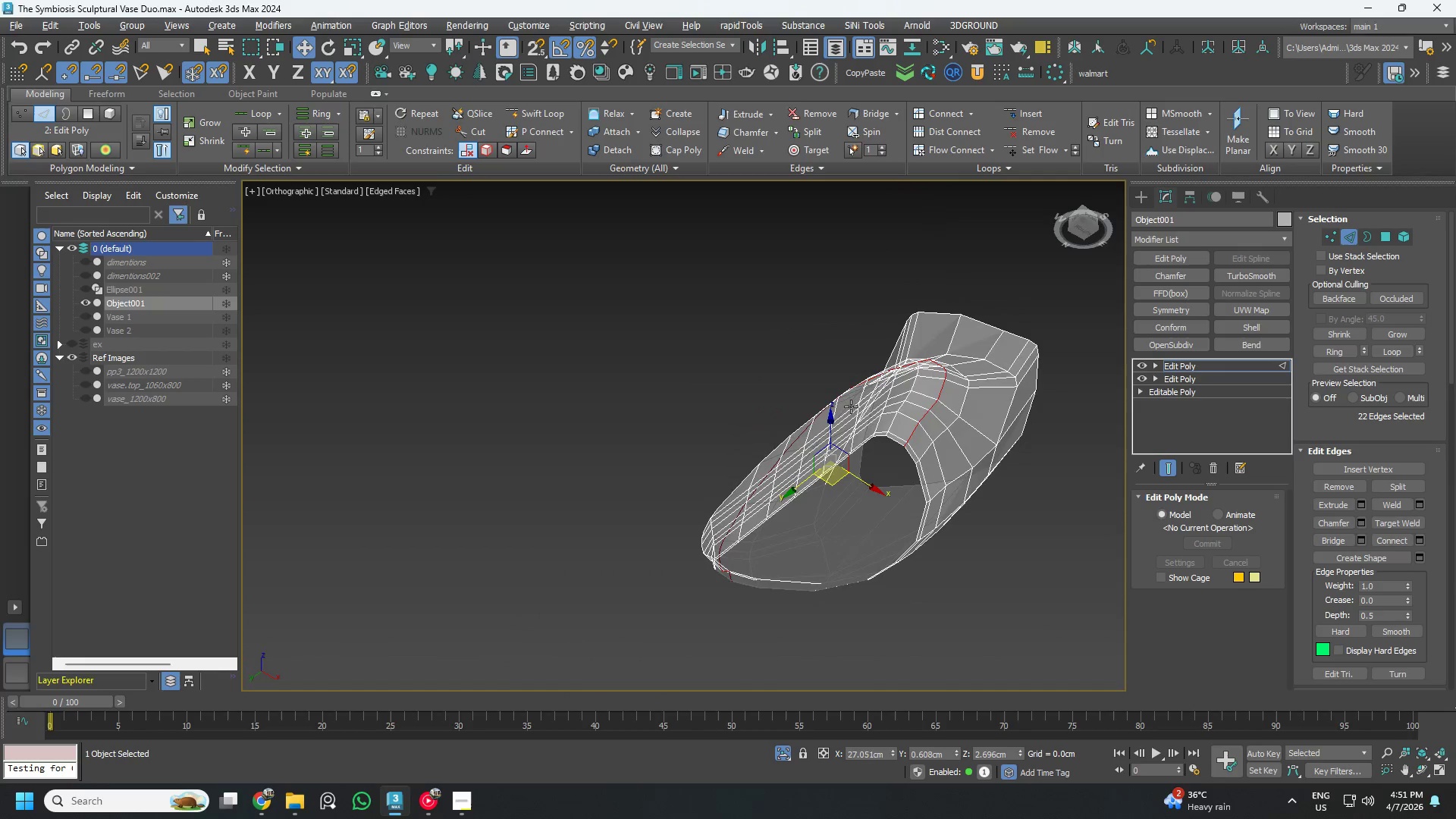 
key(Alt+AltLeft)
 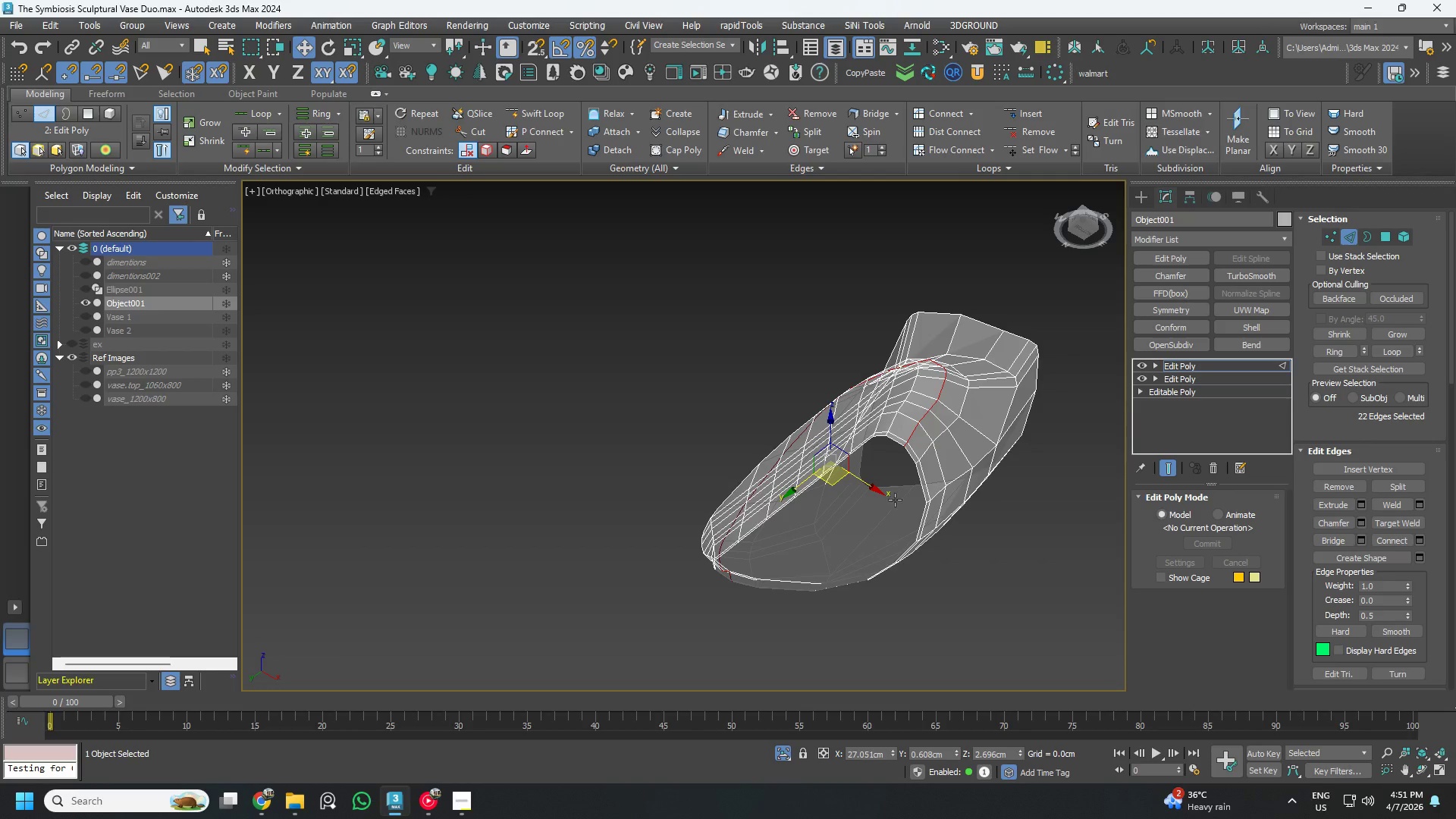 
scroll: coordinate [896, 500], scroll_direction: up, amount: 1.0
 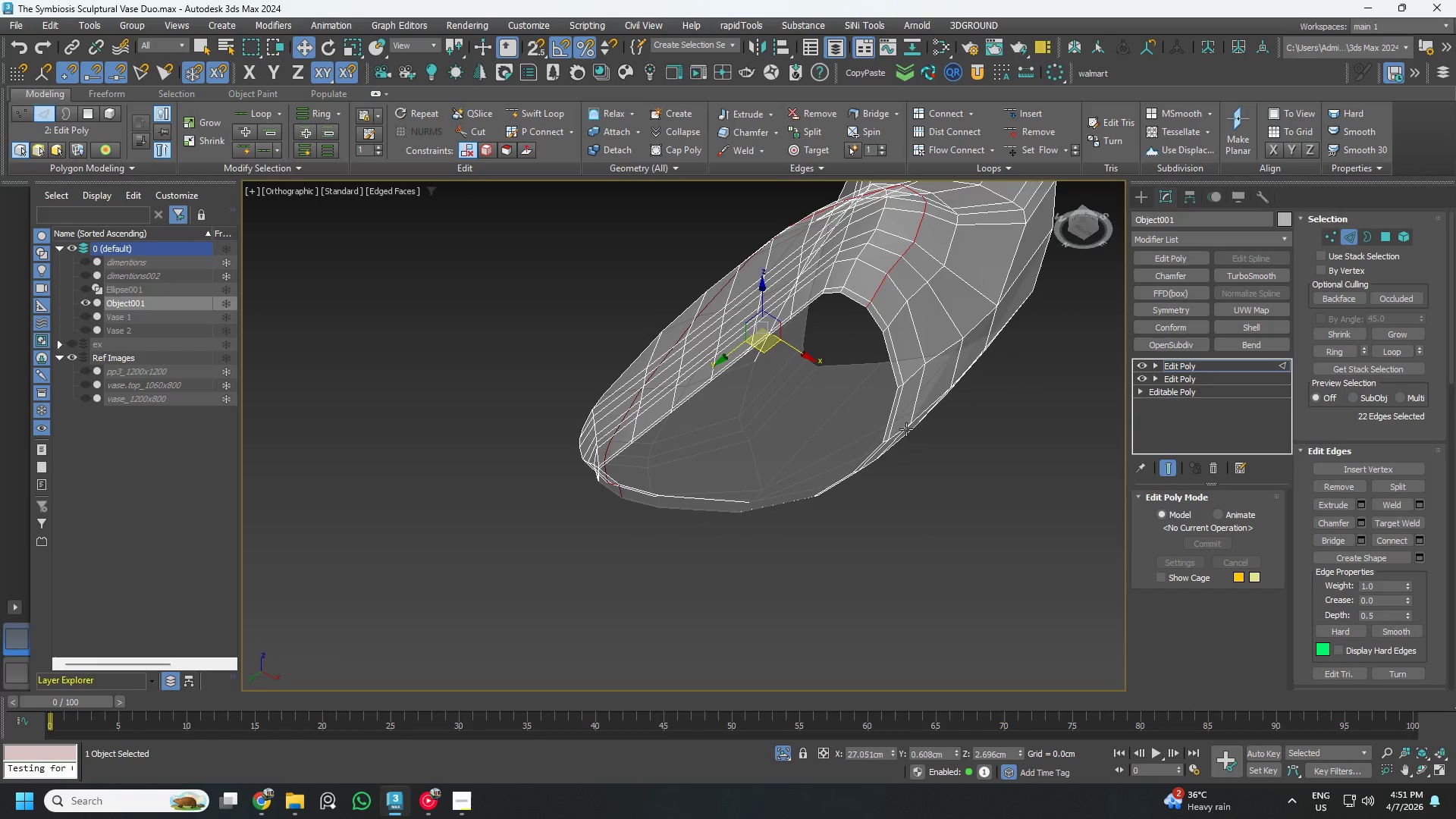 
hold_key(key=AltLeft, duration=0.44)
 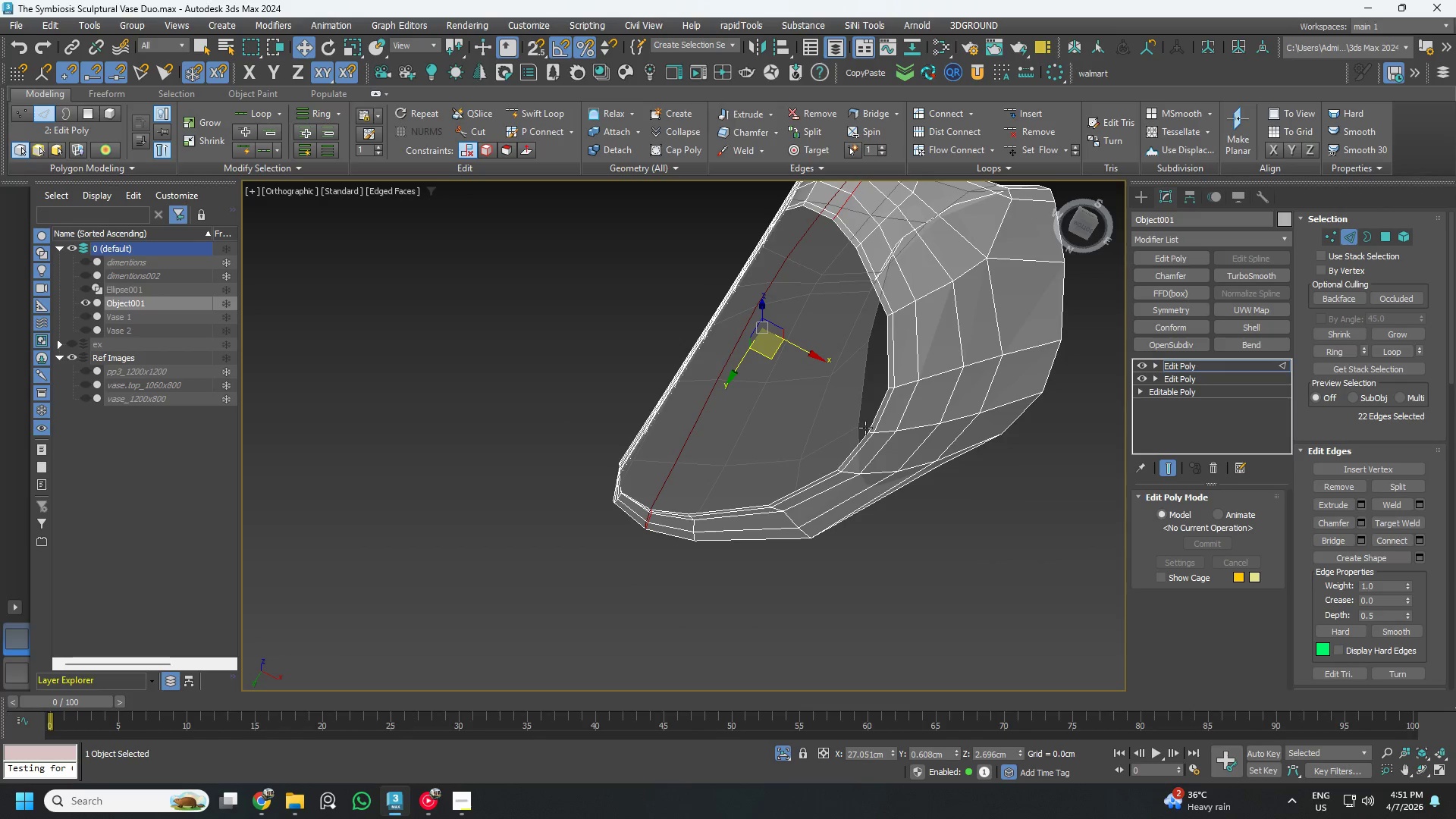 
key(3)
 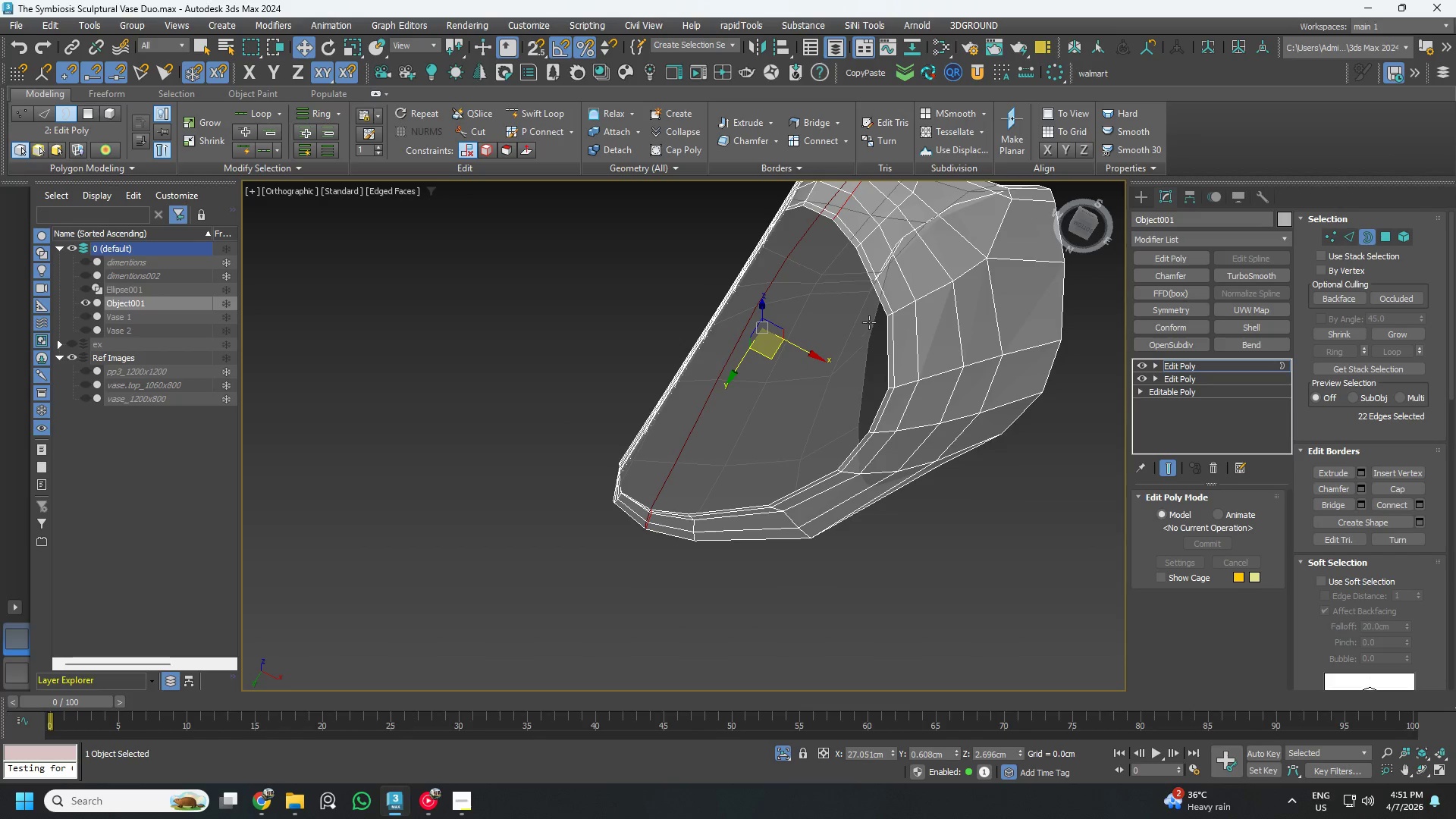 
left_click([871, 315])
 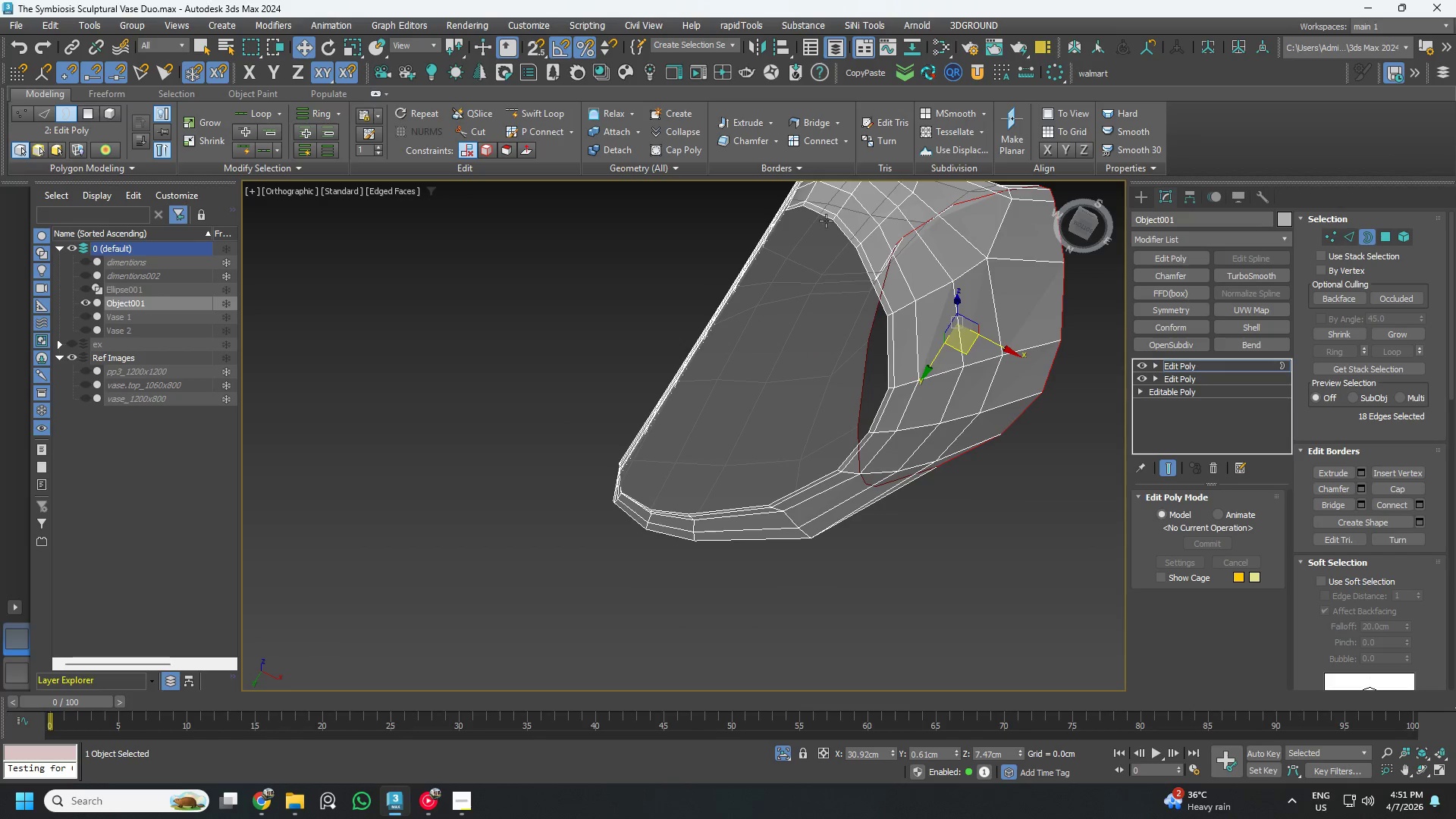 
left_click([830, 212])
 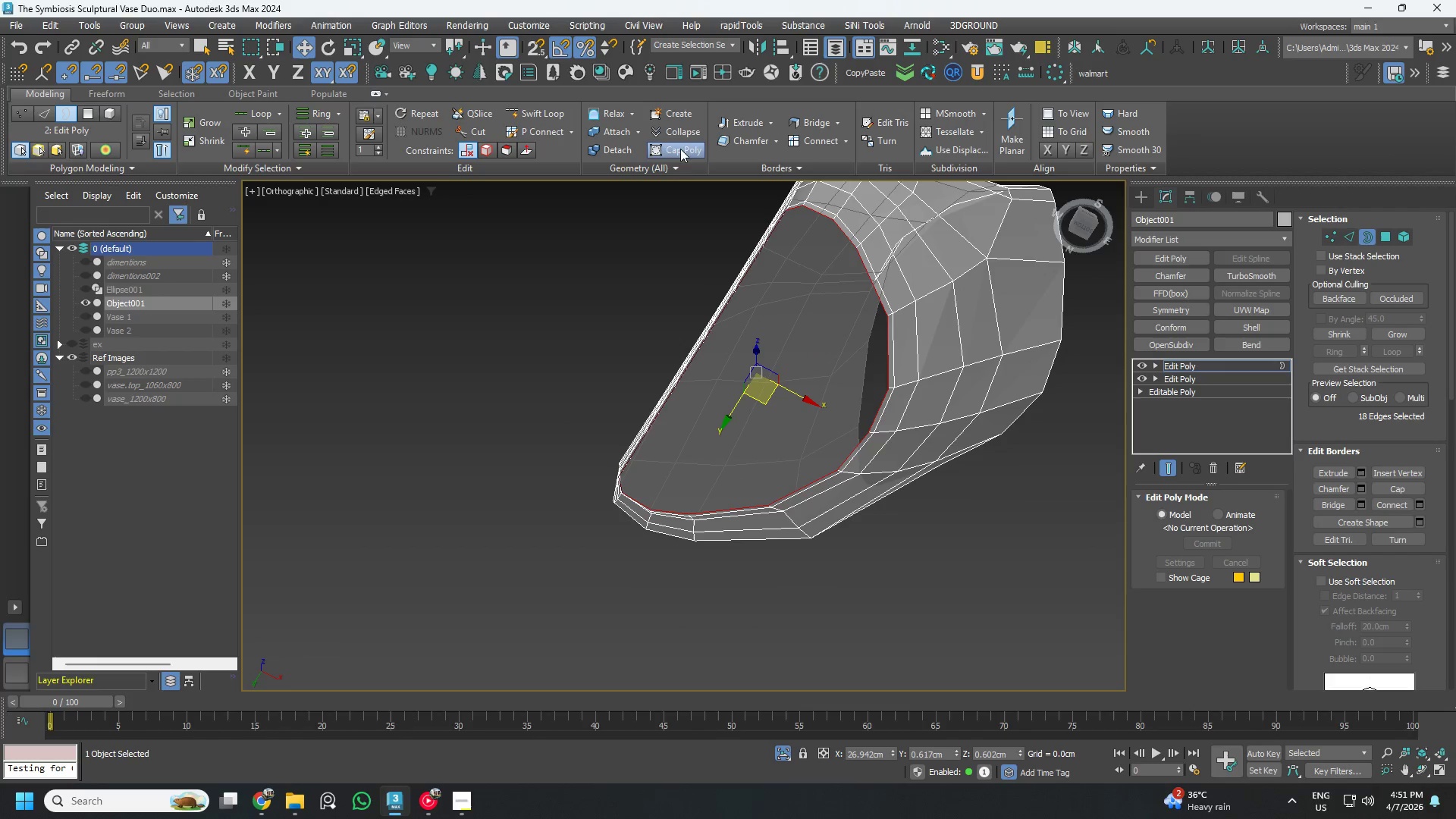 
left_click([686, 157])
 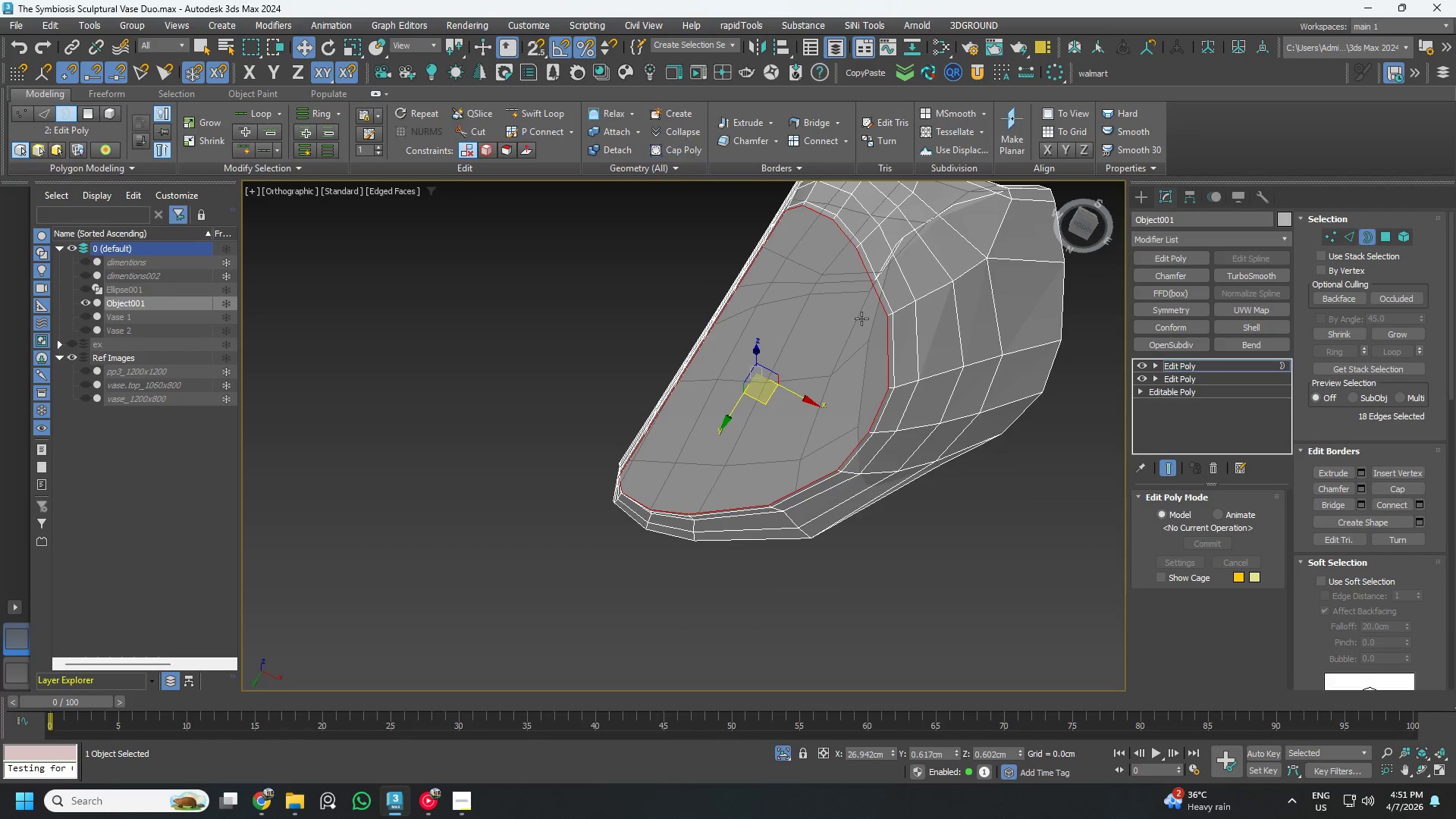 
hold_key(key=AltLeft, duration=0.61)
 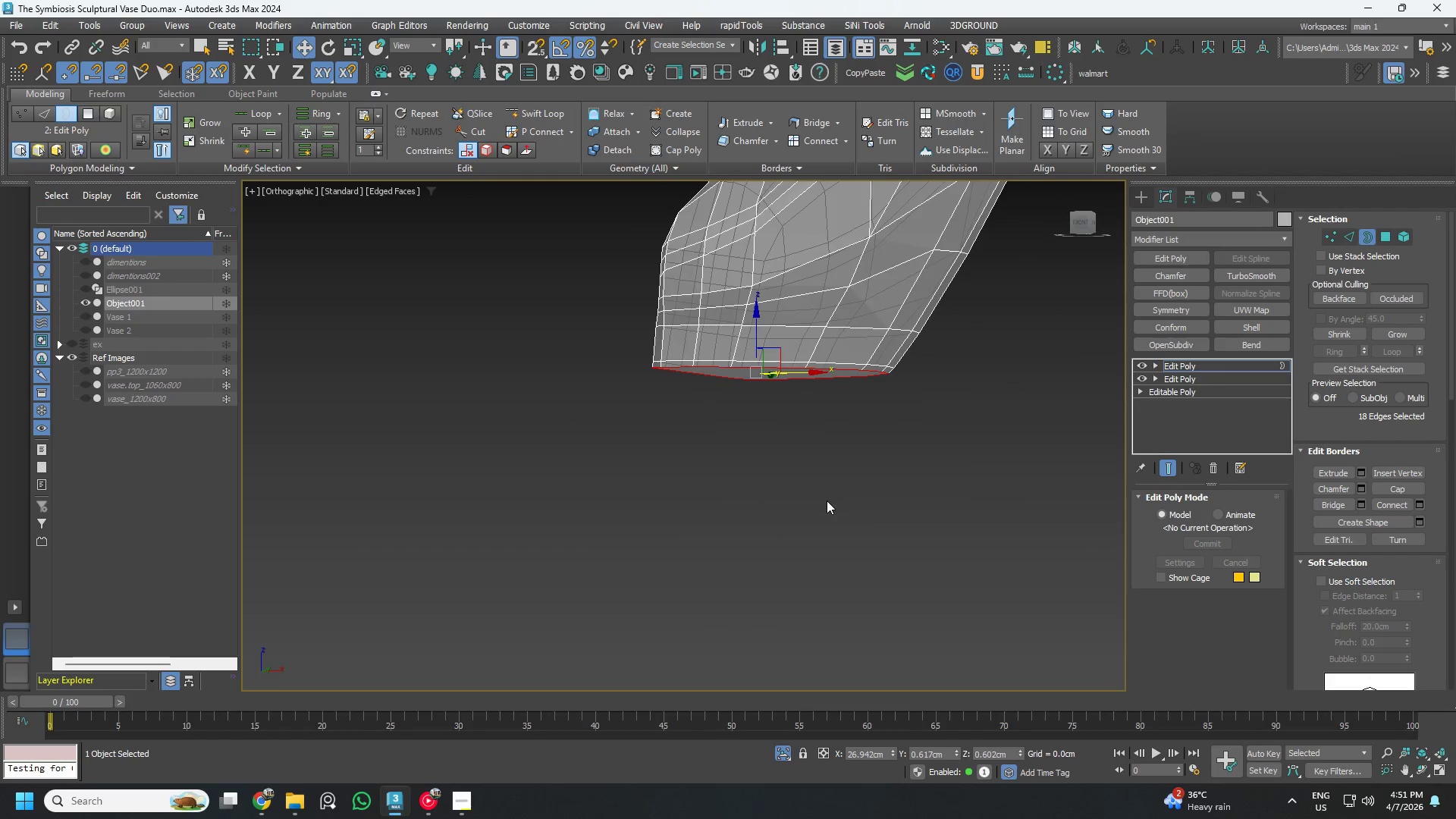 
scroll: coordinate [827, 500], scroll_direction: down, amount: 2.0
 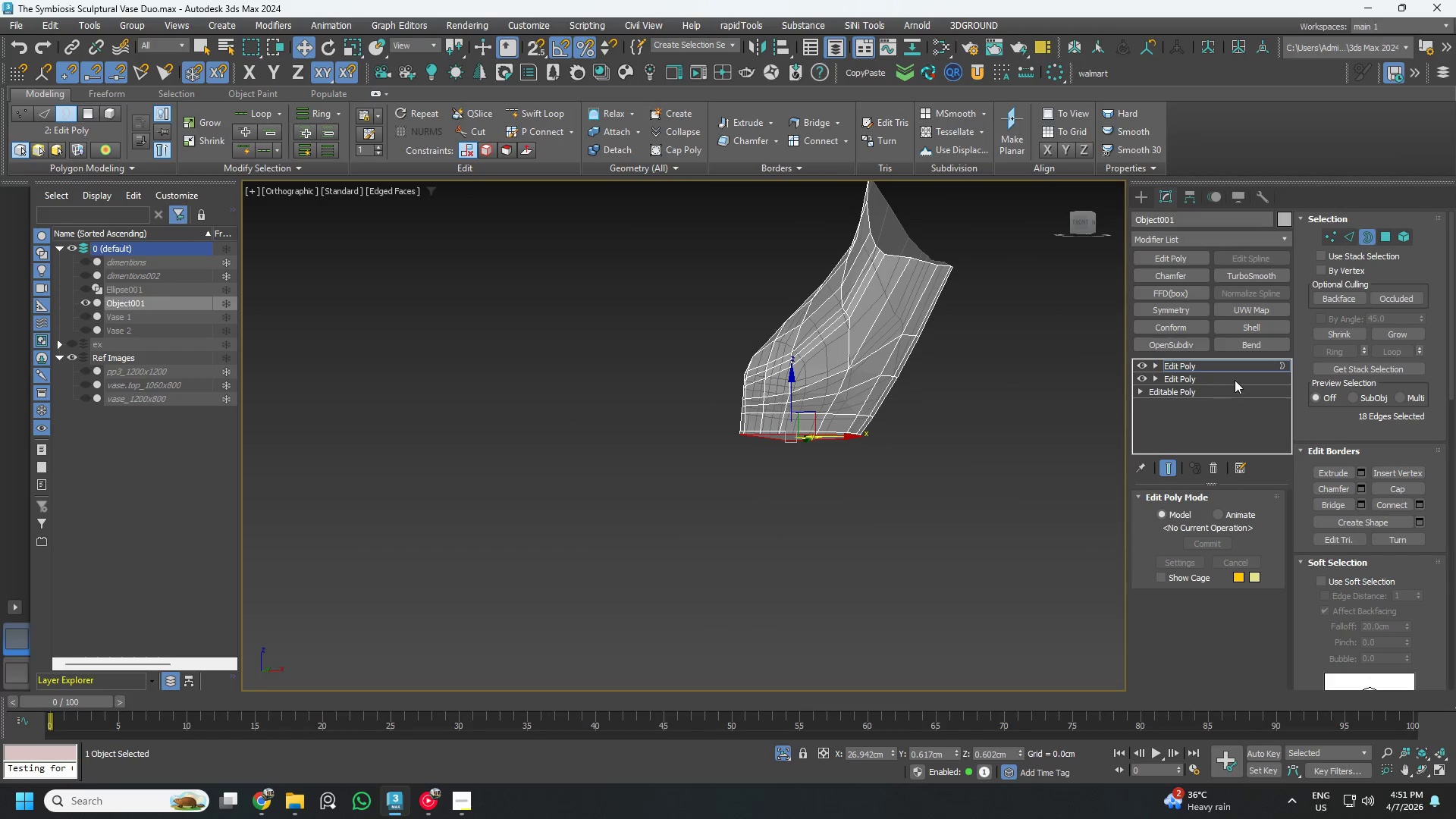 
left_click([1224, 366])
 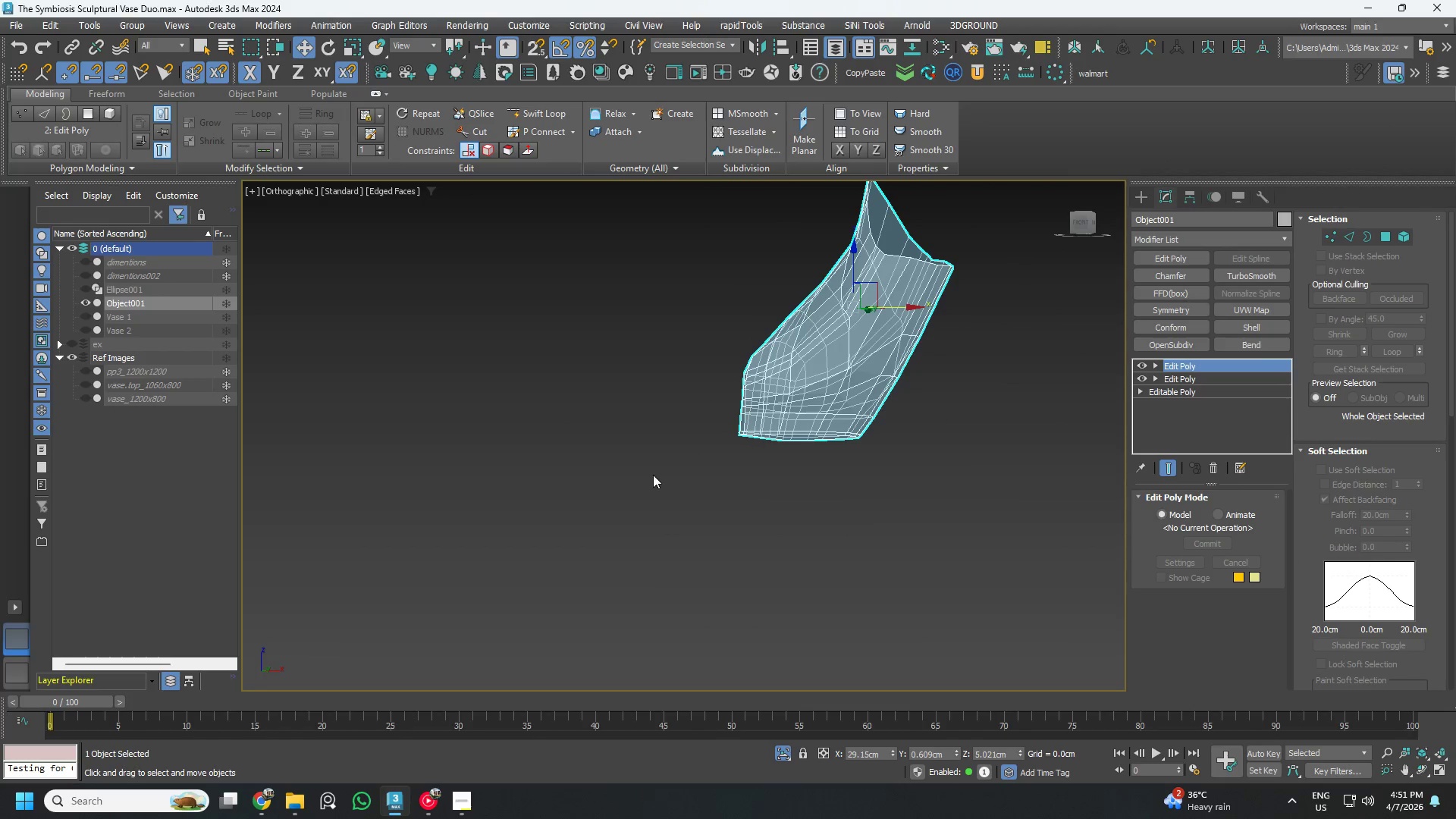 
key(Control+S)
 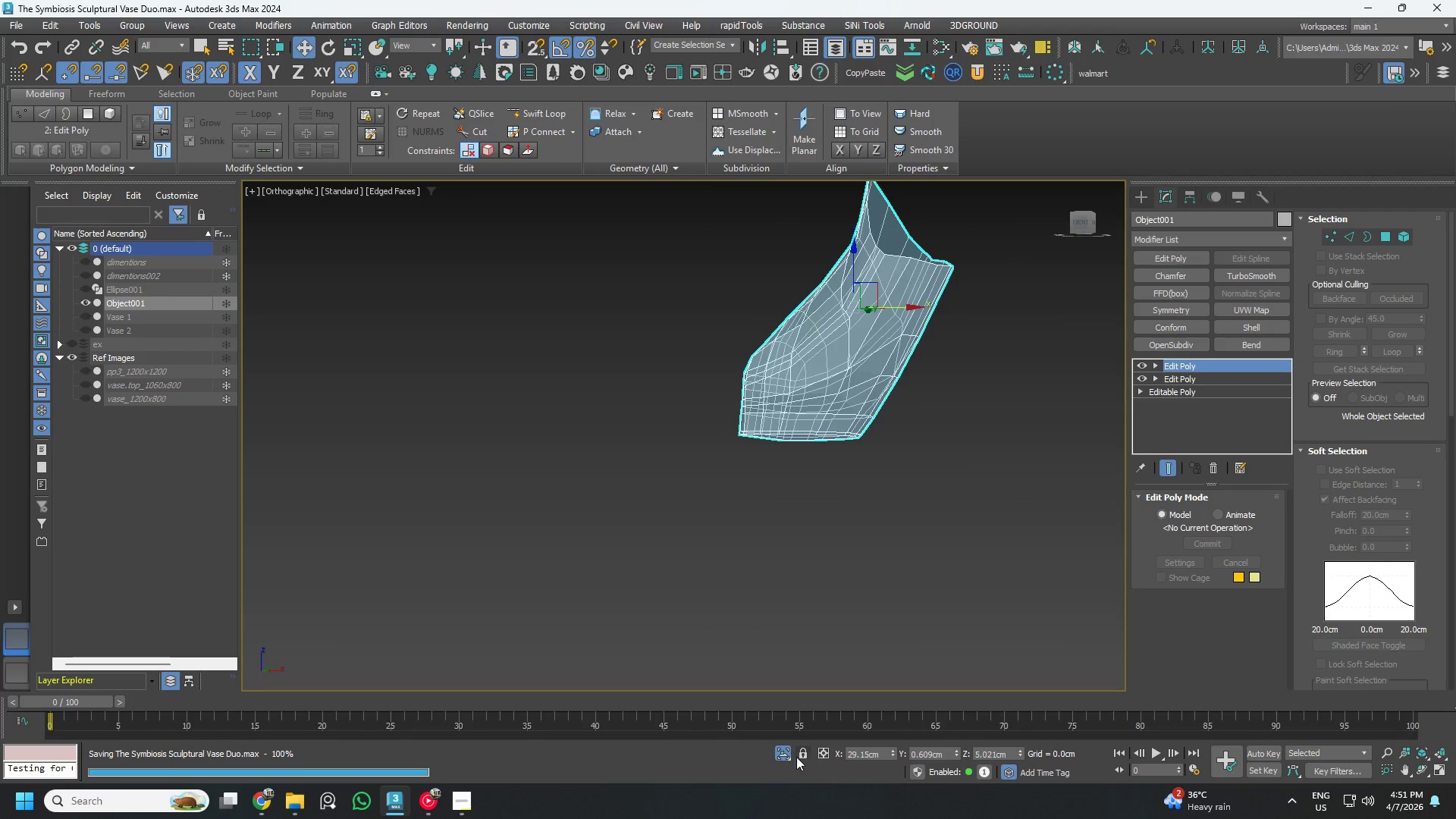 
left_click([784, 755])
 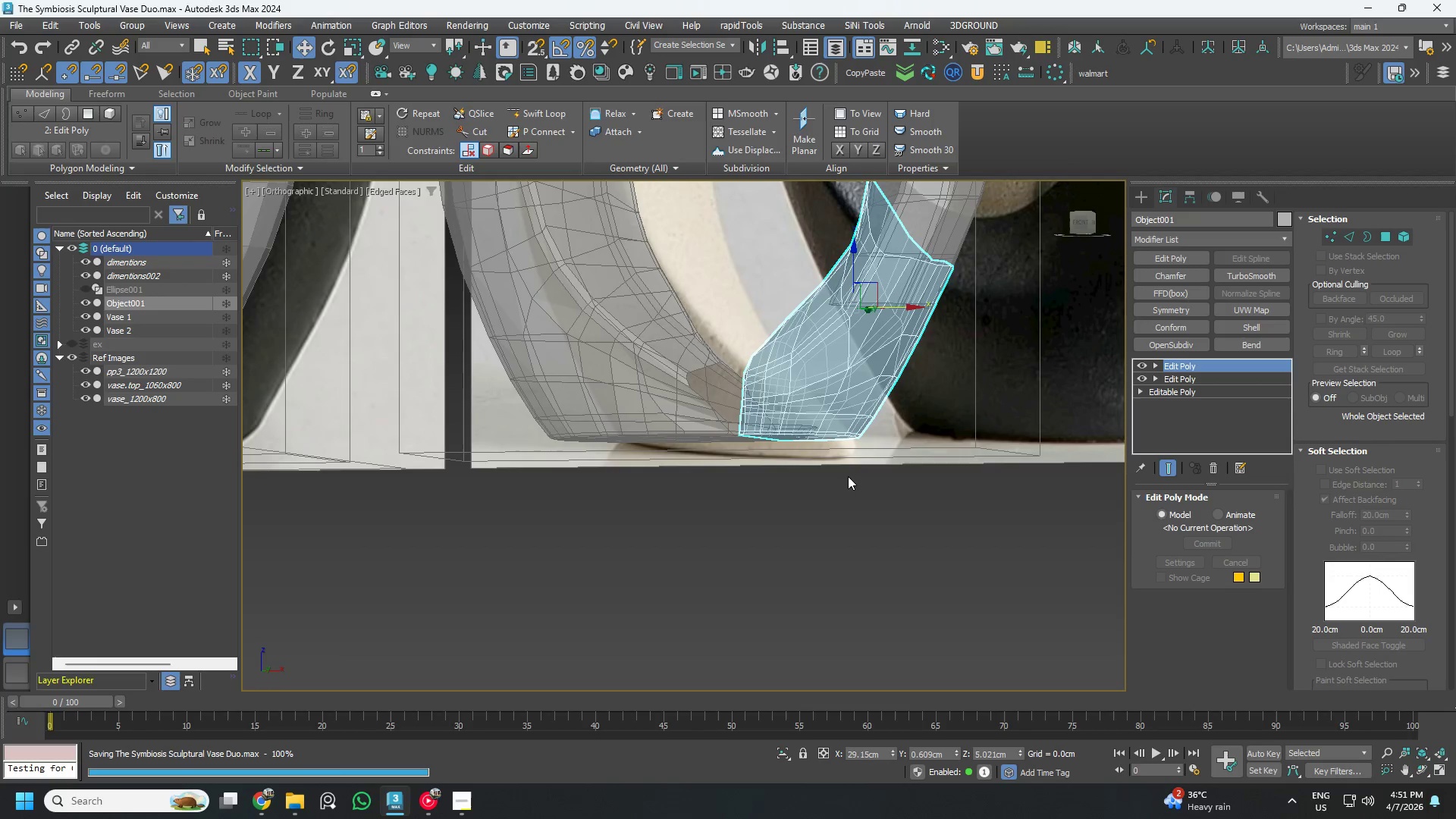 
hold_key(key=AltLeft, duration=1.12)
 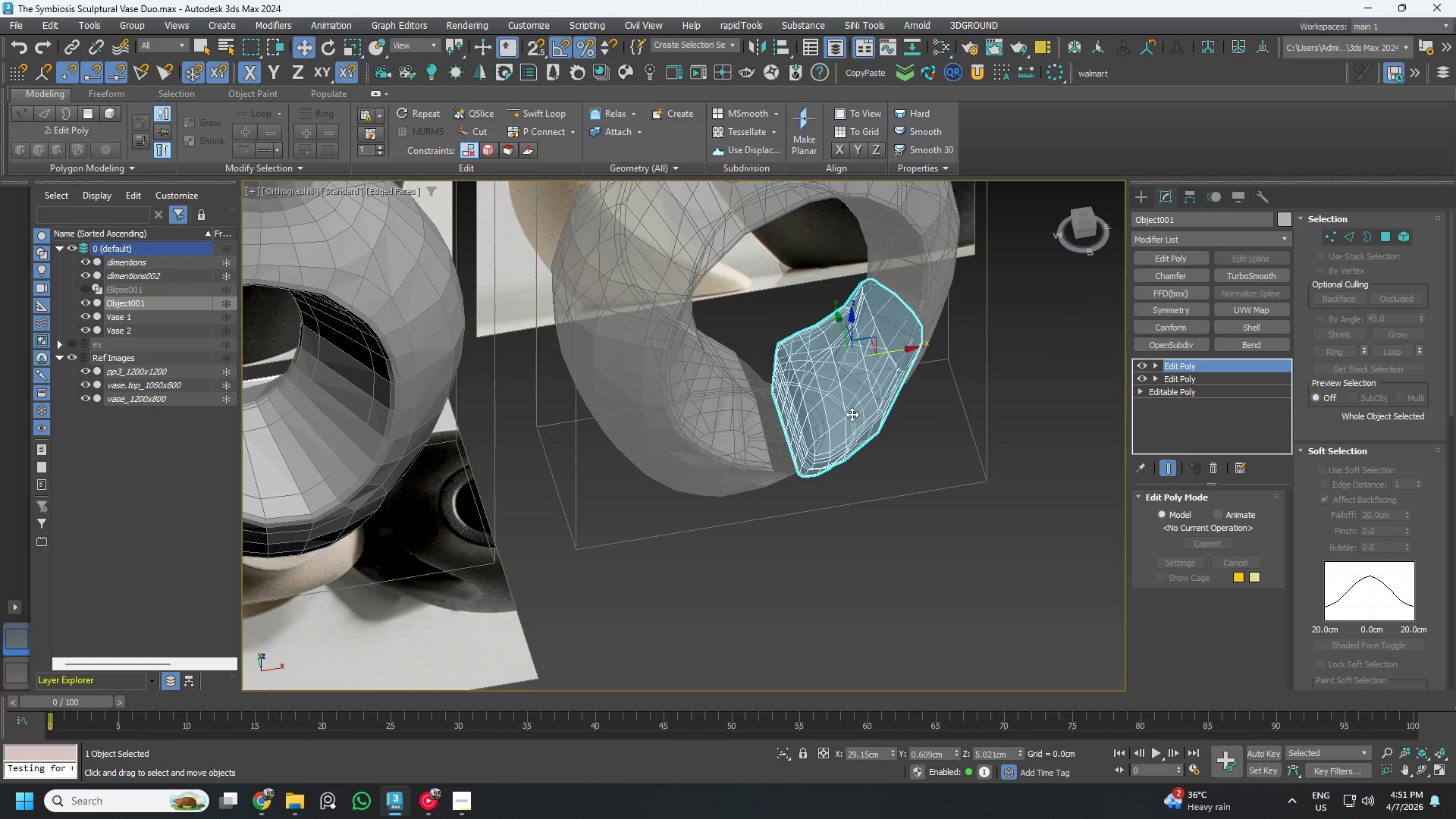 
scroll: coordinate [846, 479], scroll_direction: down, amount: 1.0
 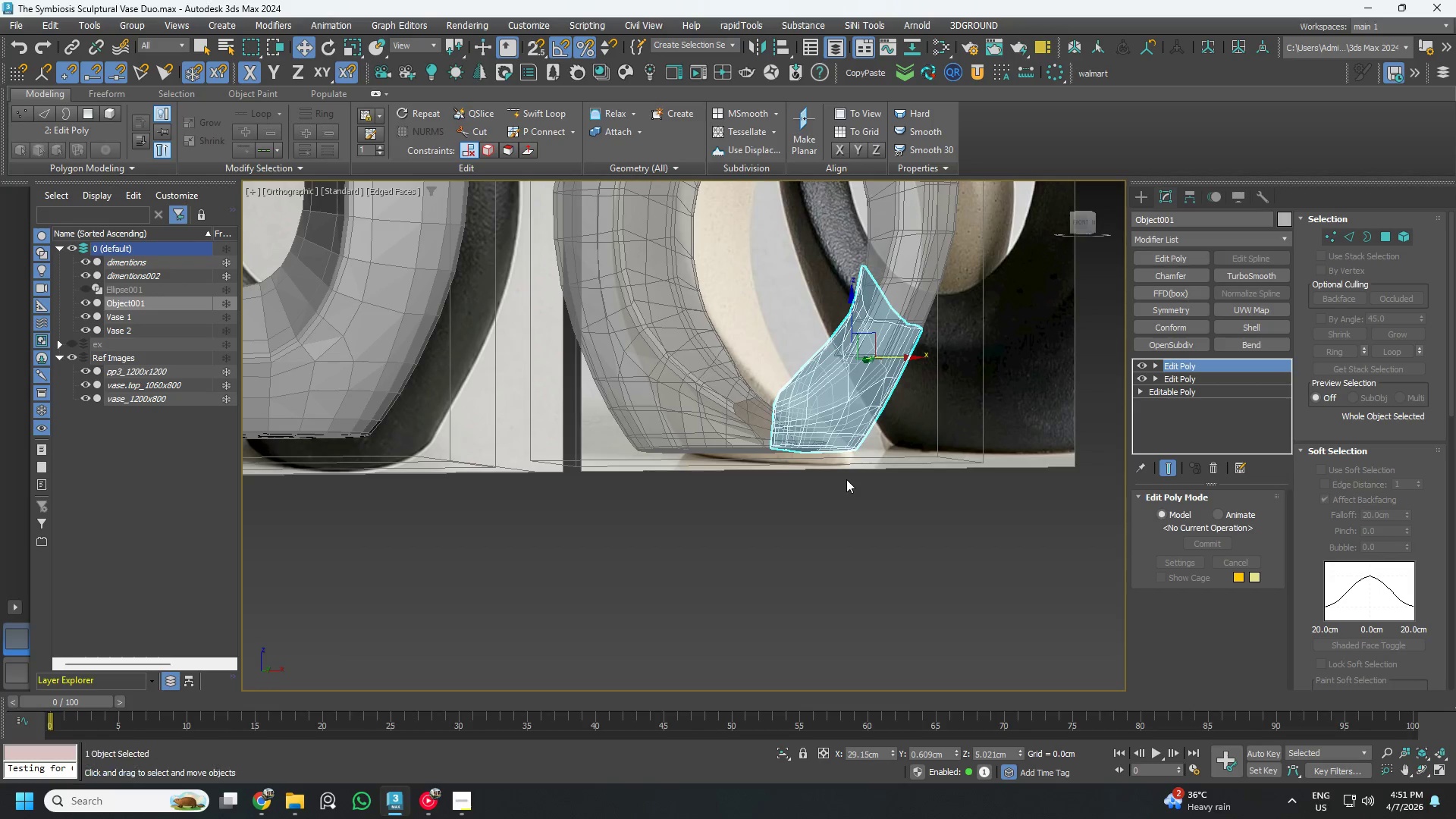 
hold_key(key=AltLeft, duration=1.05)
 